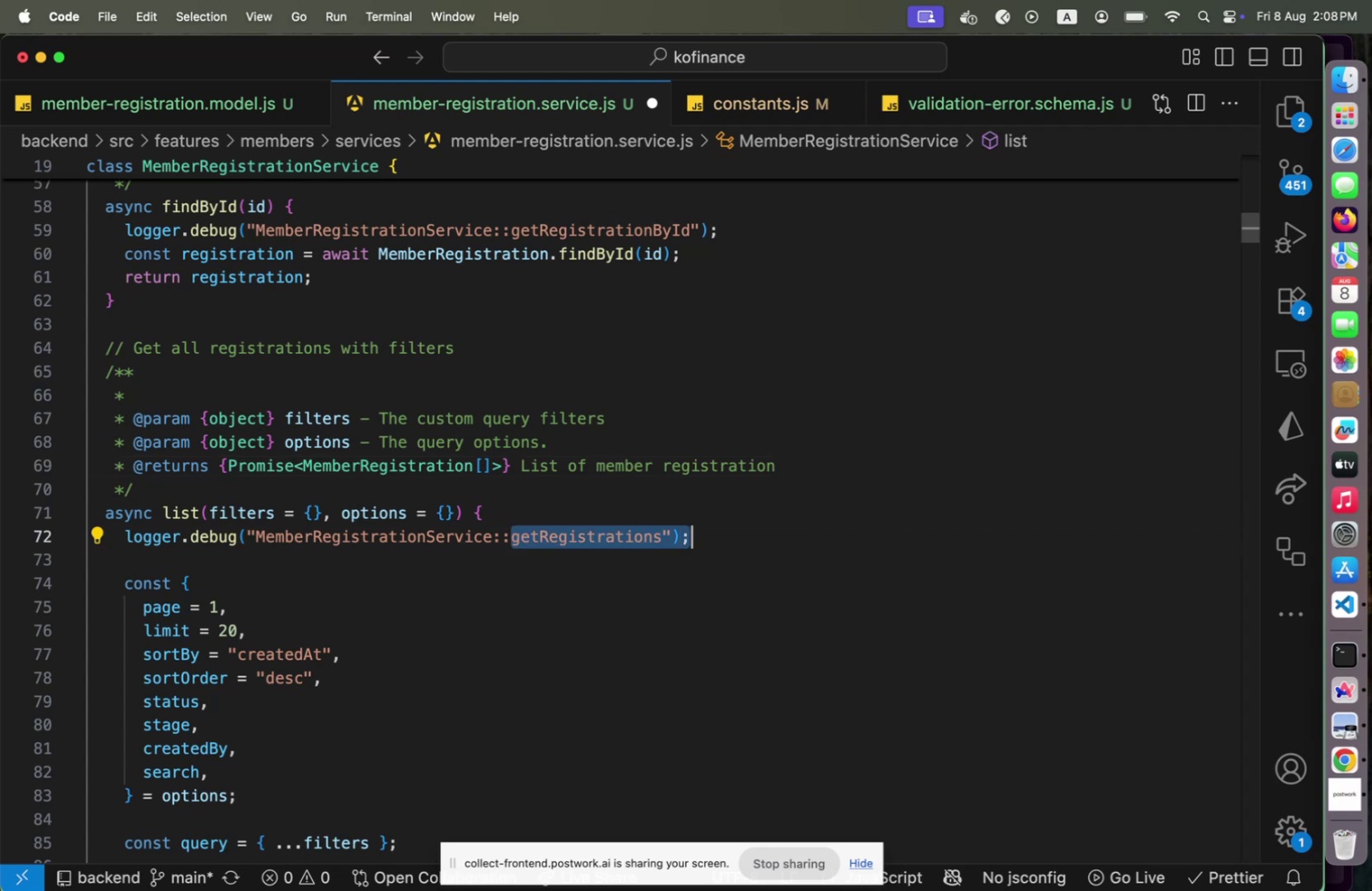 
key(Shift+ArrowLeft)
 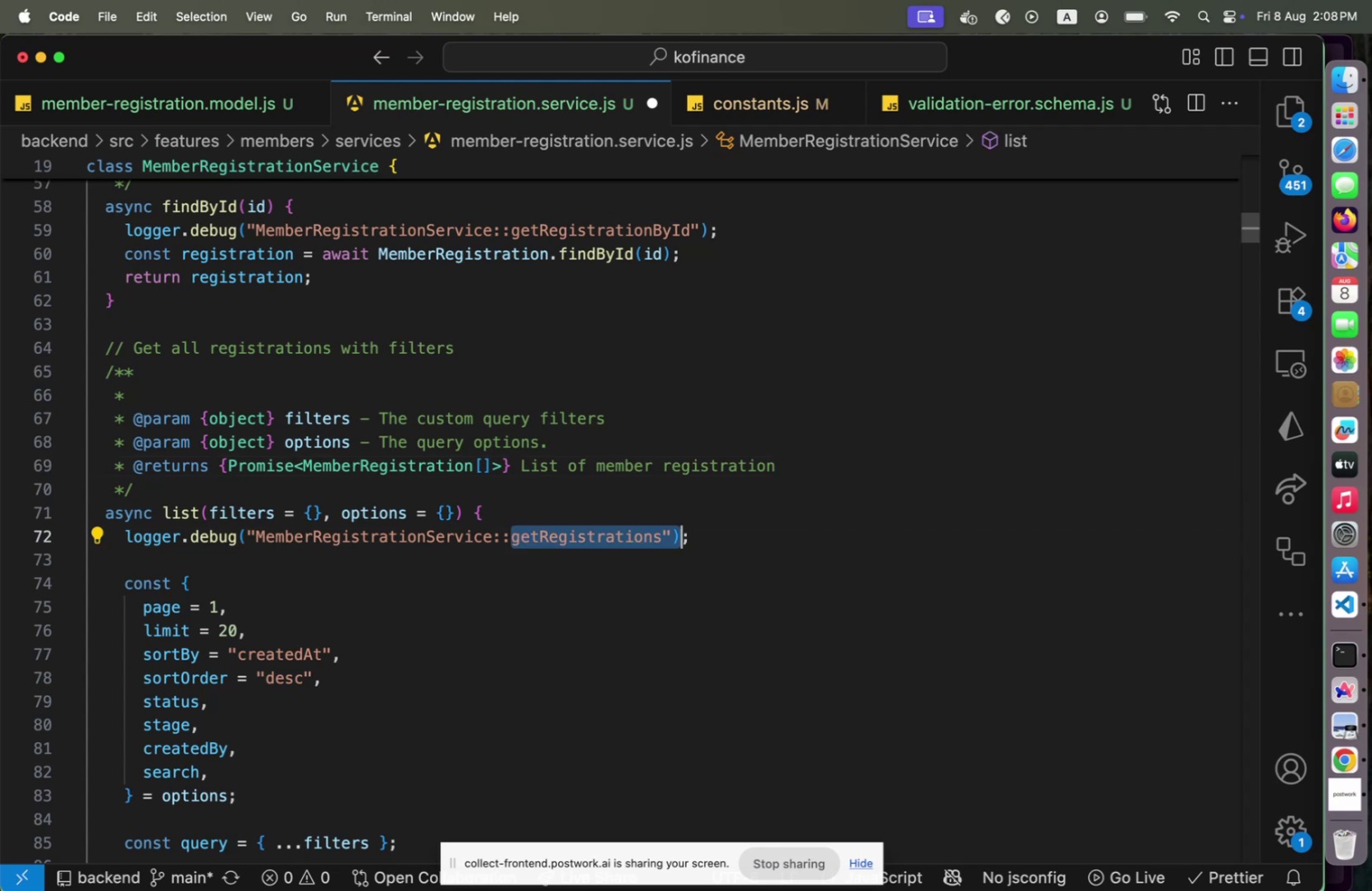 
key(Shift+ArrowLeft)
 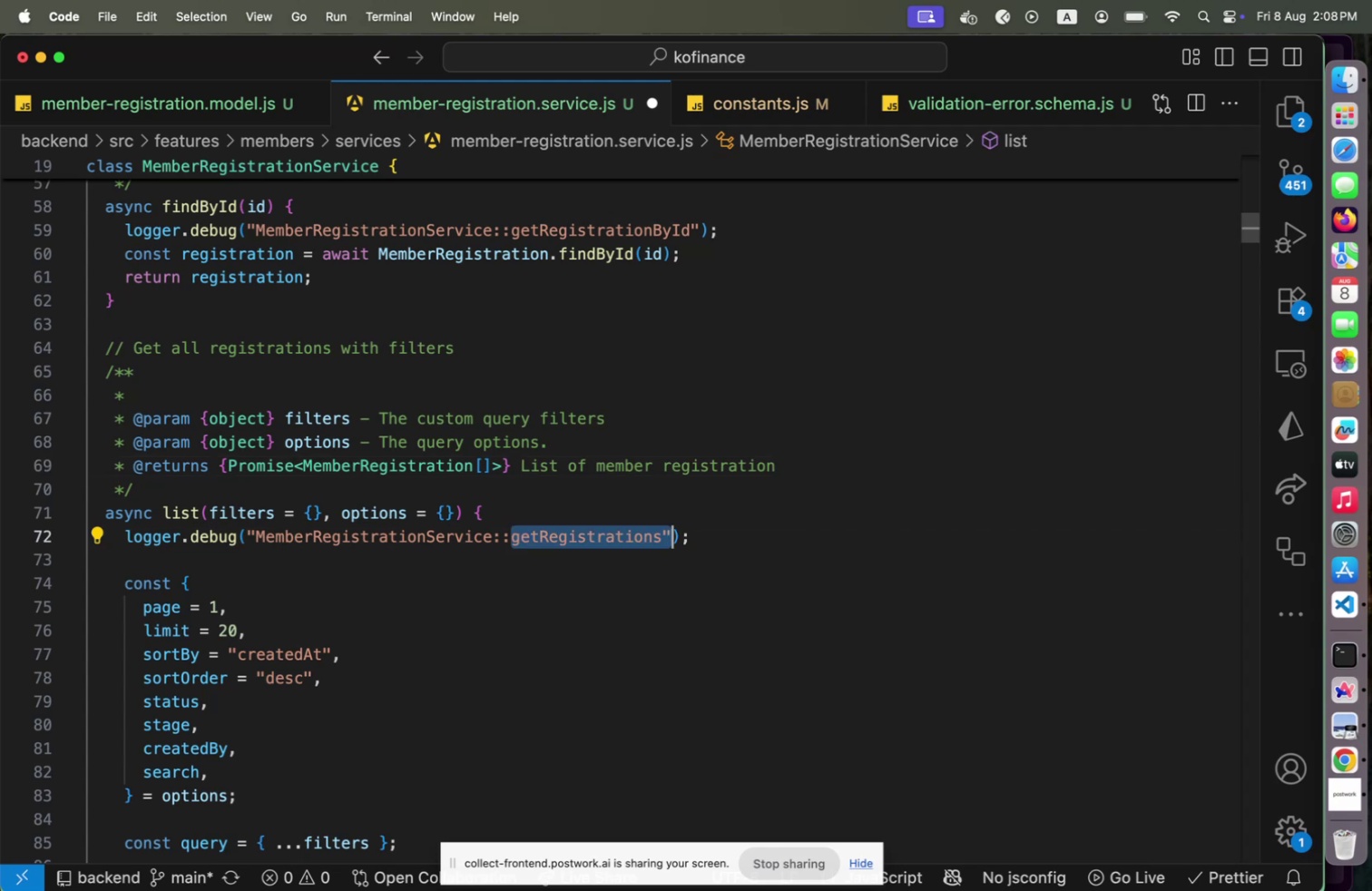 
key(Shift+ArrowLeft)
 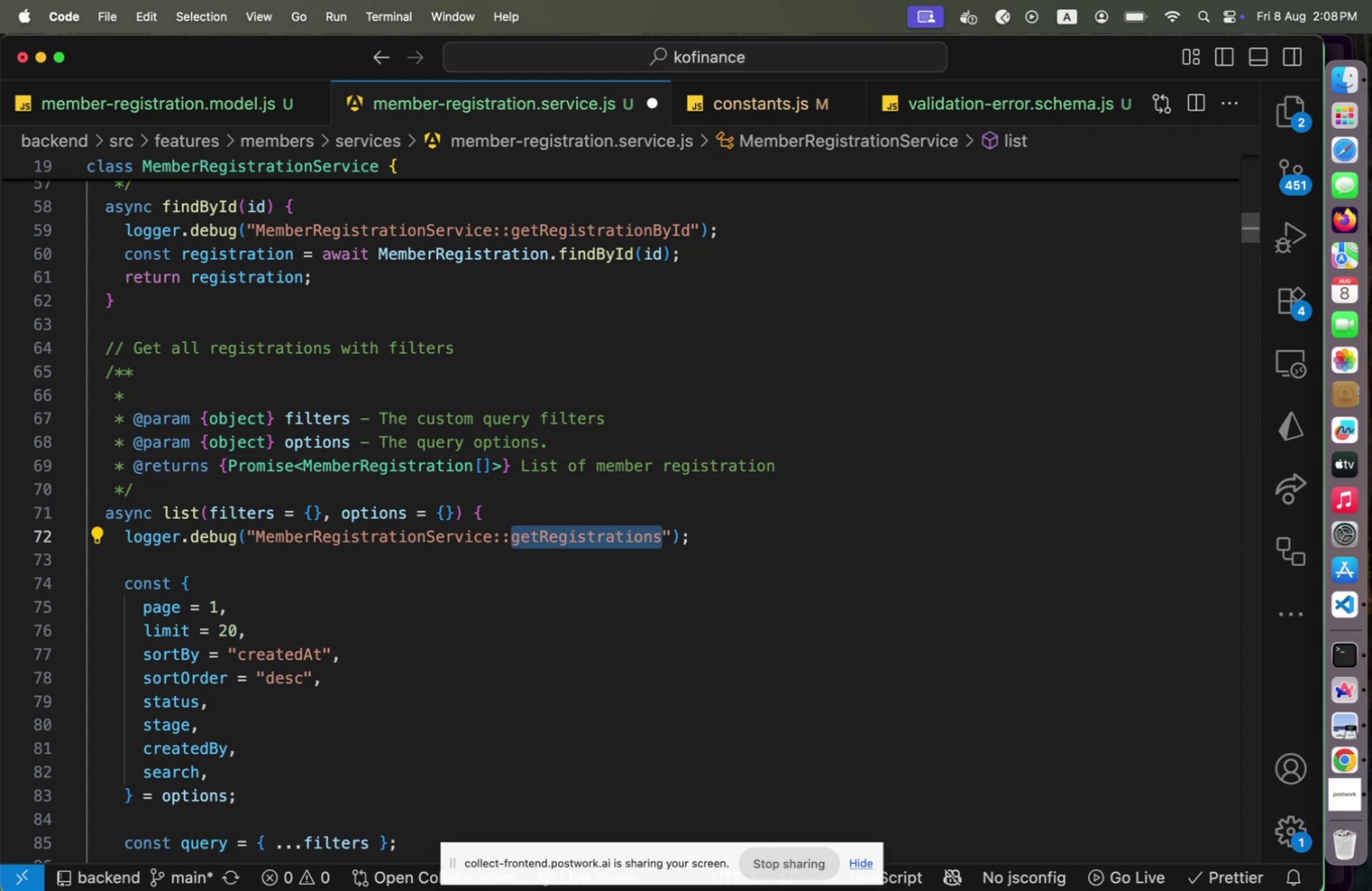 
type(list)
 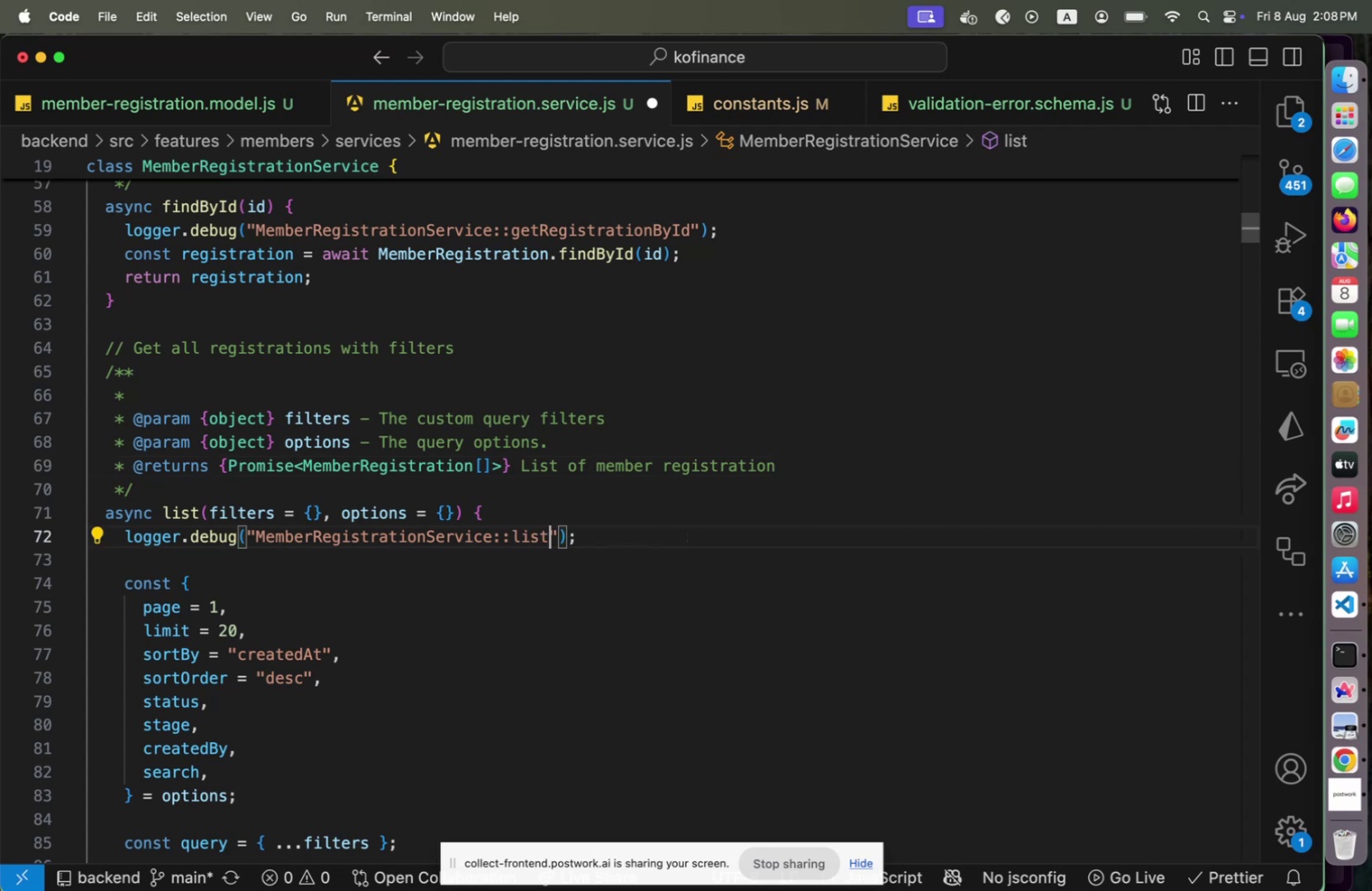 
key(ArrowRight)
 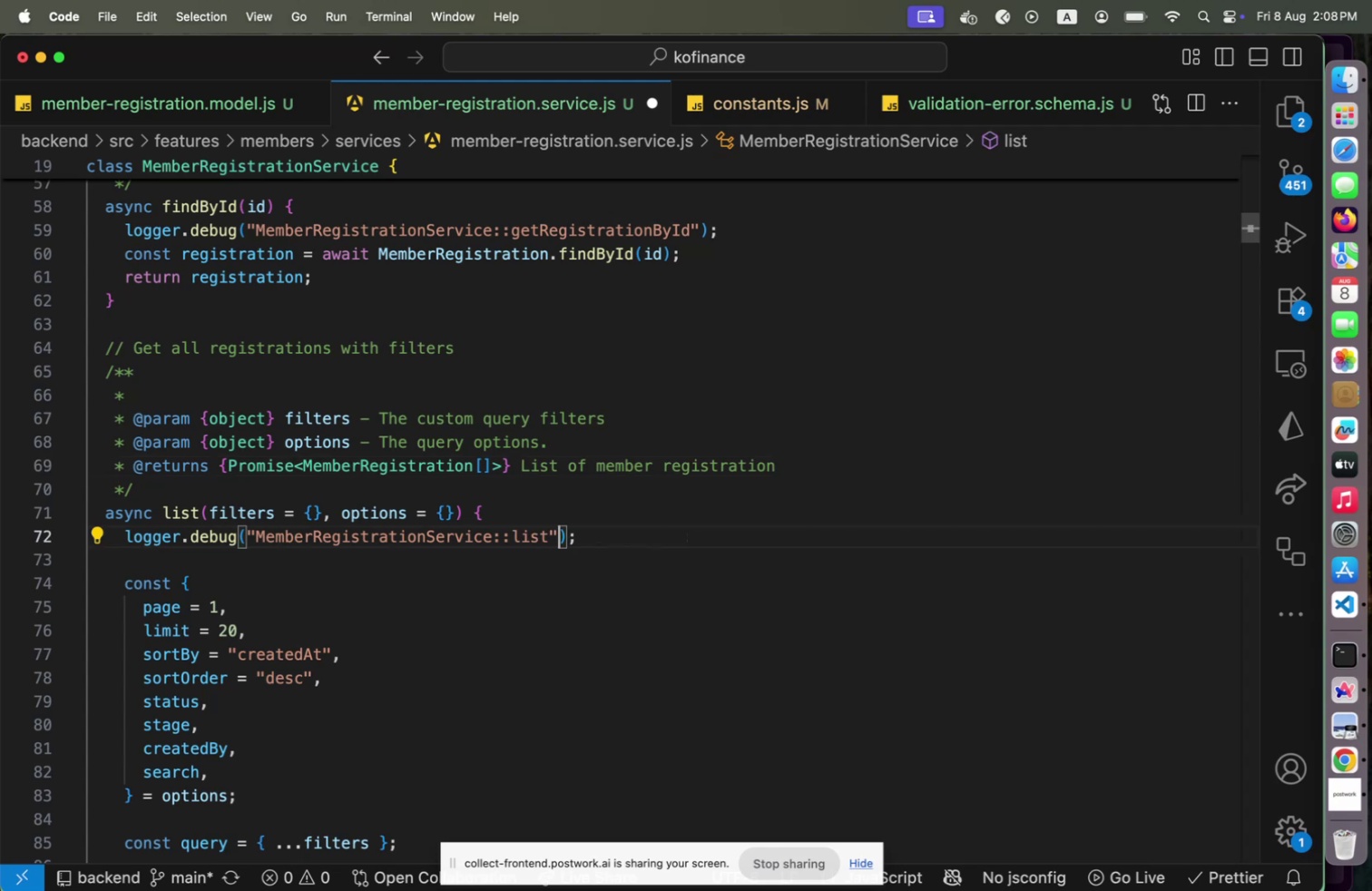 
key(ArrowUp)
 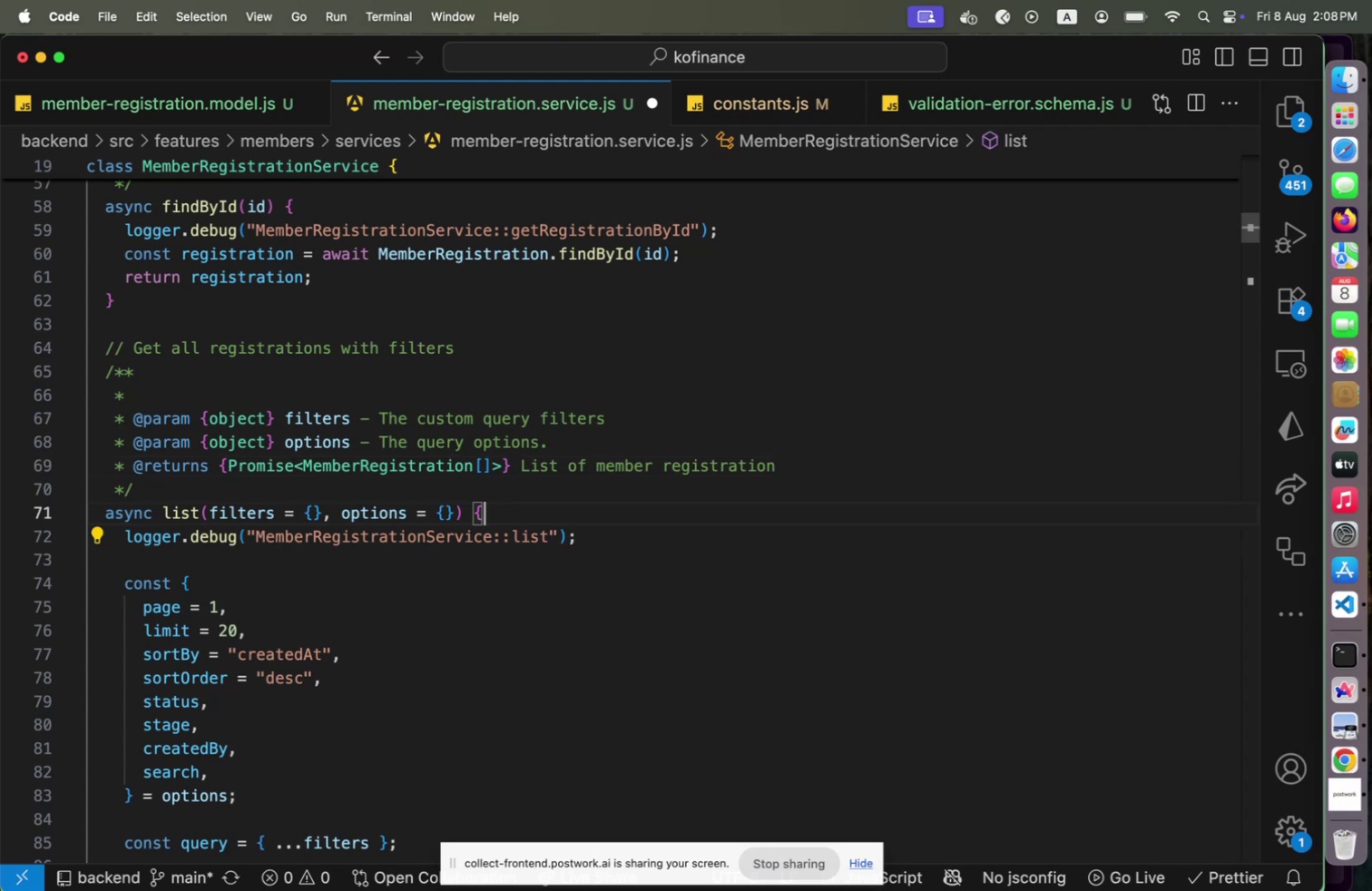 
key(ArrowUp)
 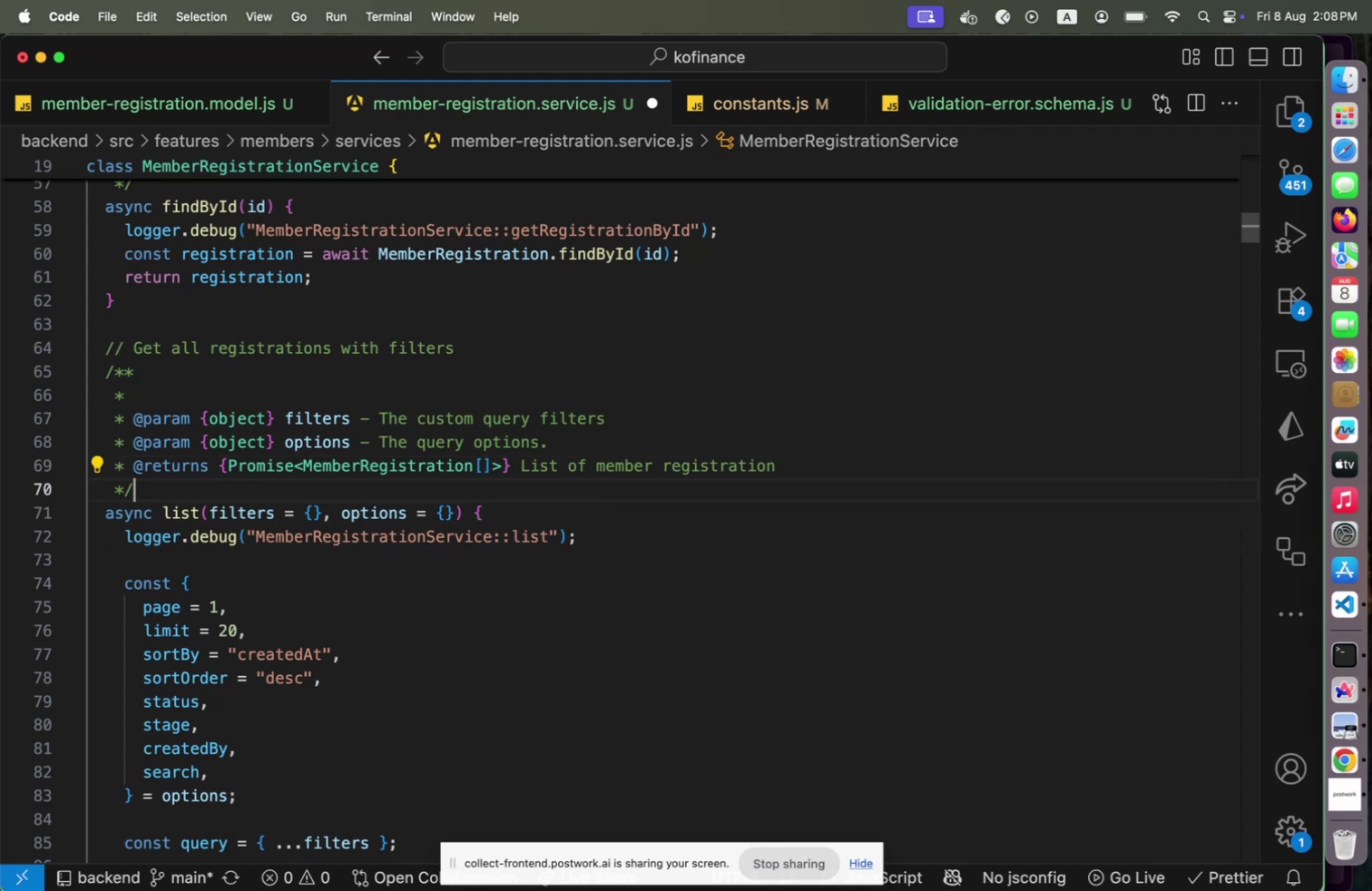 
key(ArrowUp)
 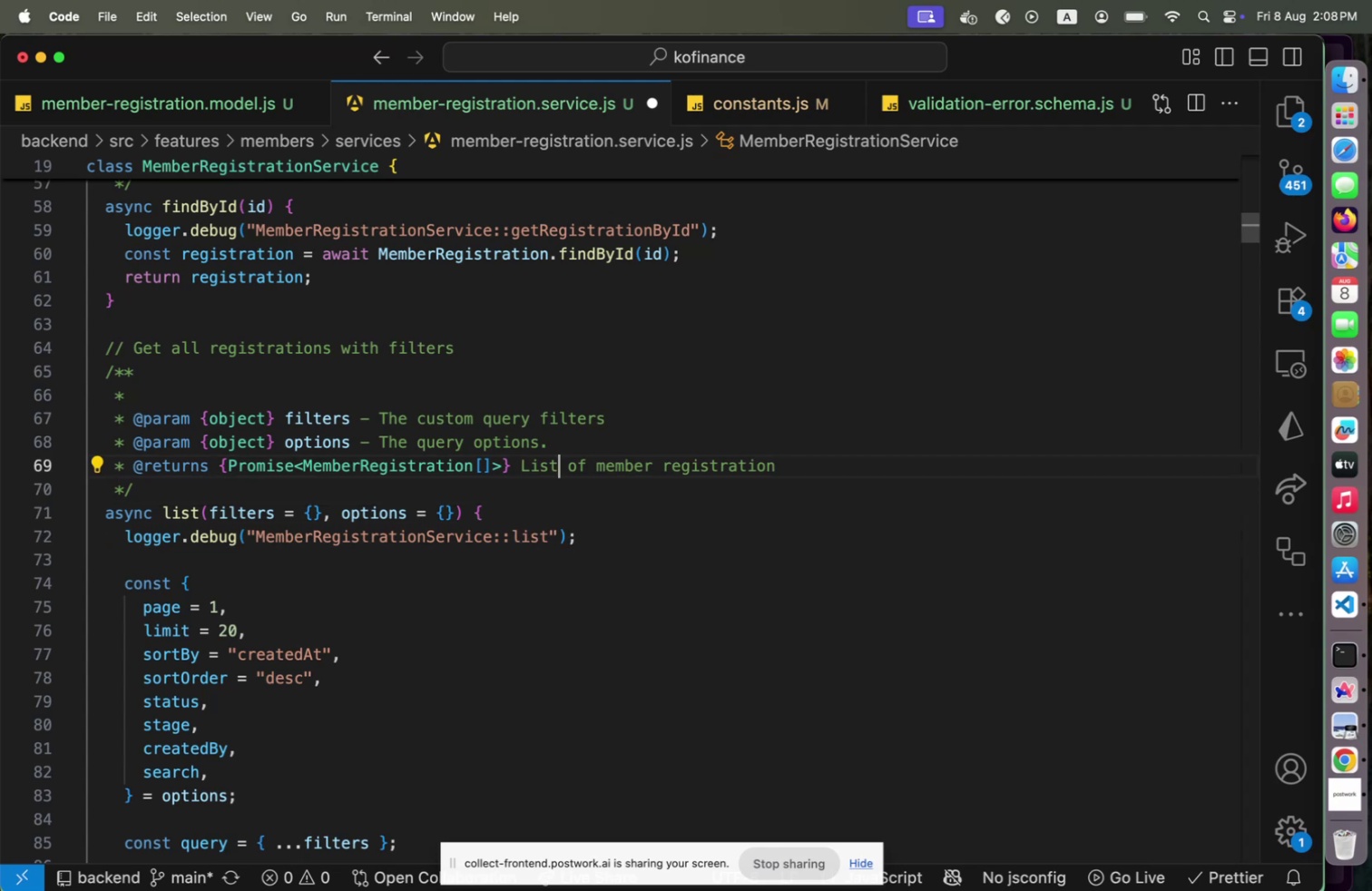 
key(ArrowUp)
 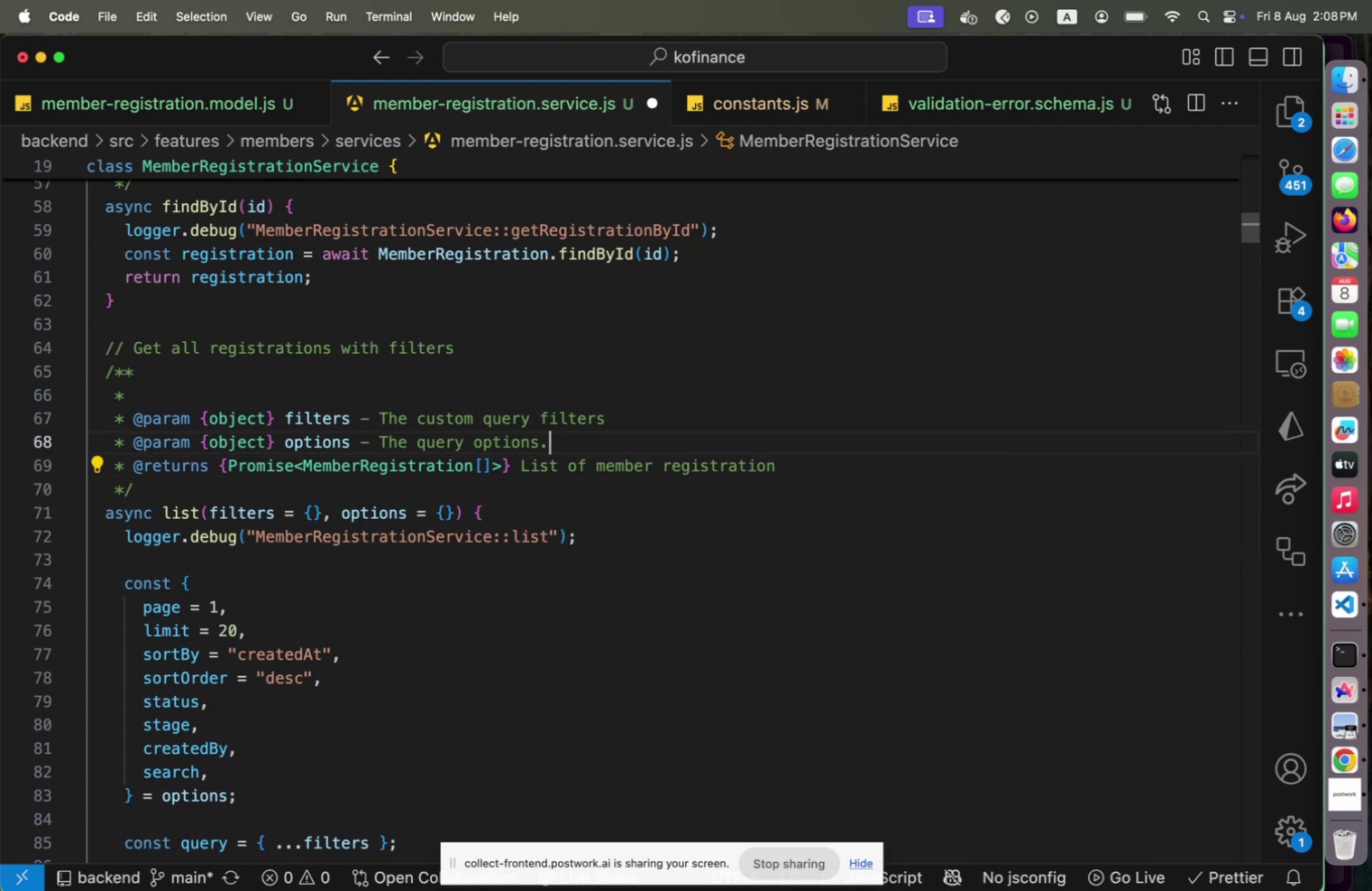 
key(ArrowUp)
 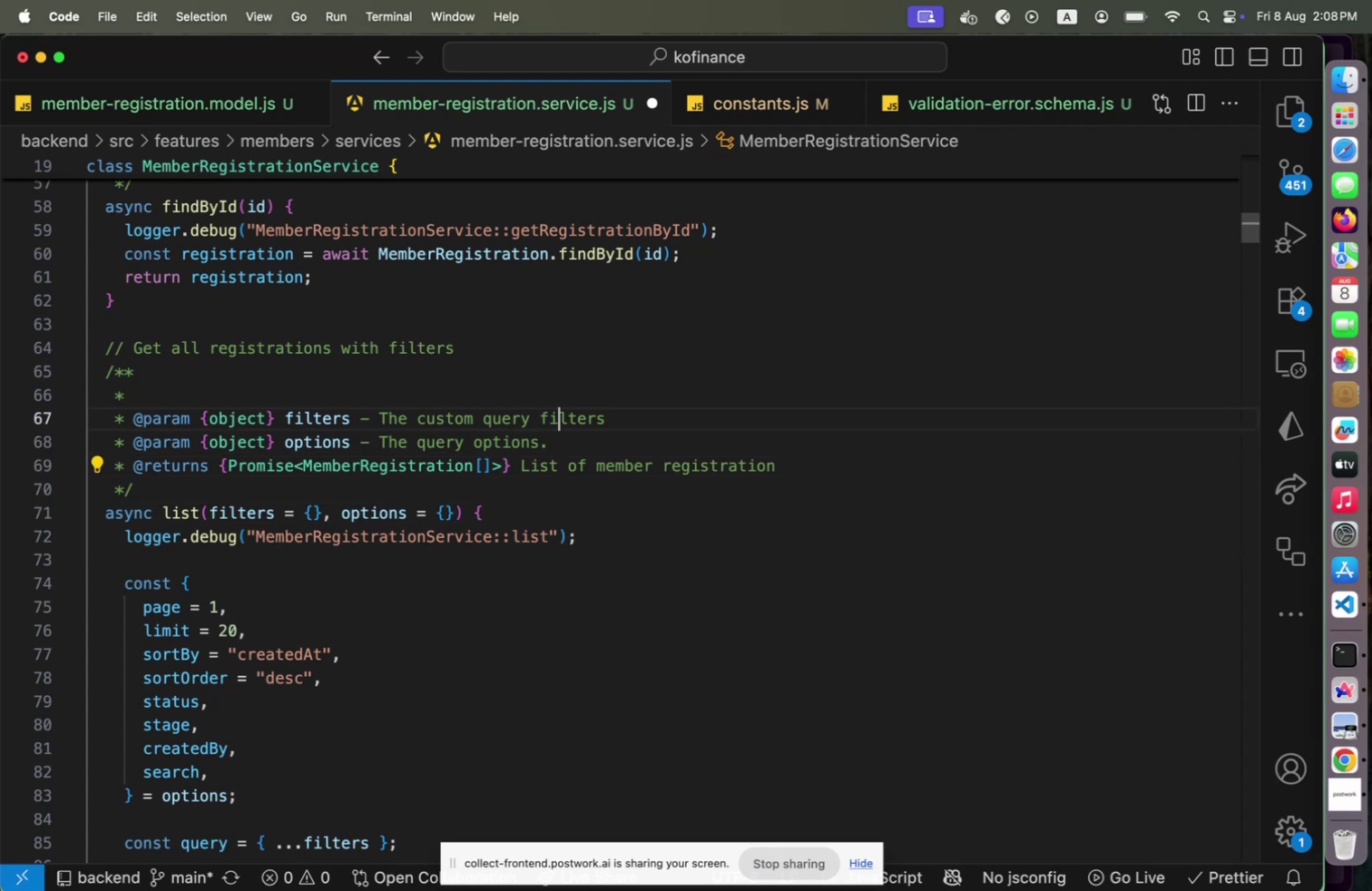 
key(ArrowUp)
 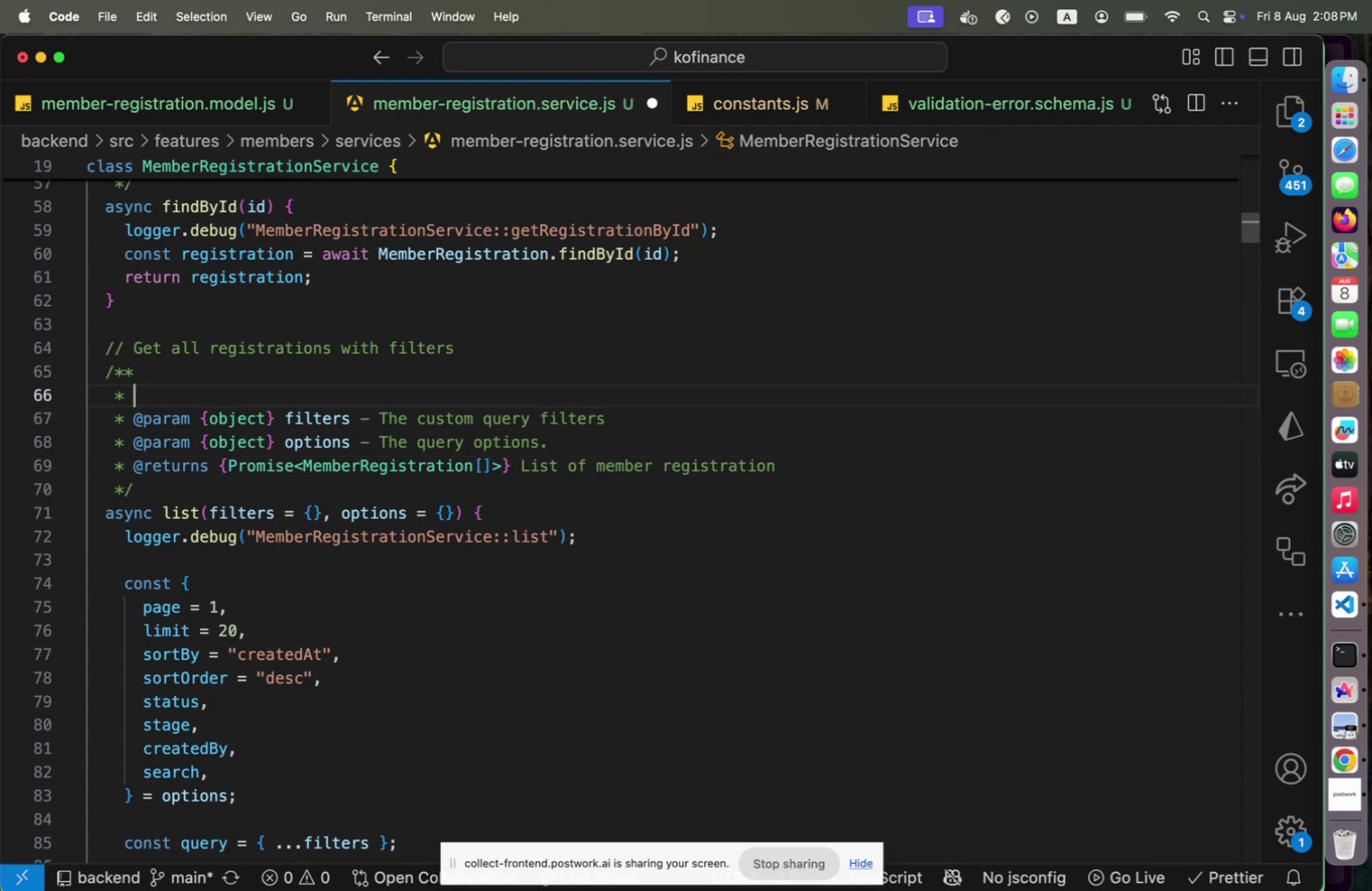 
type(Retrieve the)
key(Backspace)
key(Backspace)
key(Backspace)
type(member registrations fp)
key(Backspace)
type(or the i)
key(Backspace)
type(given query)
key(Backspace)
key(Backspace)
type(ry)
key(Backspace)
key(Backspace)
key(Backspace)
key(Backspace)
type(that s)
key(Backspace)
type(mee)
key(Backspace)
key(Backspace)
key(Backspace)
 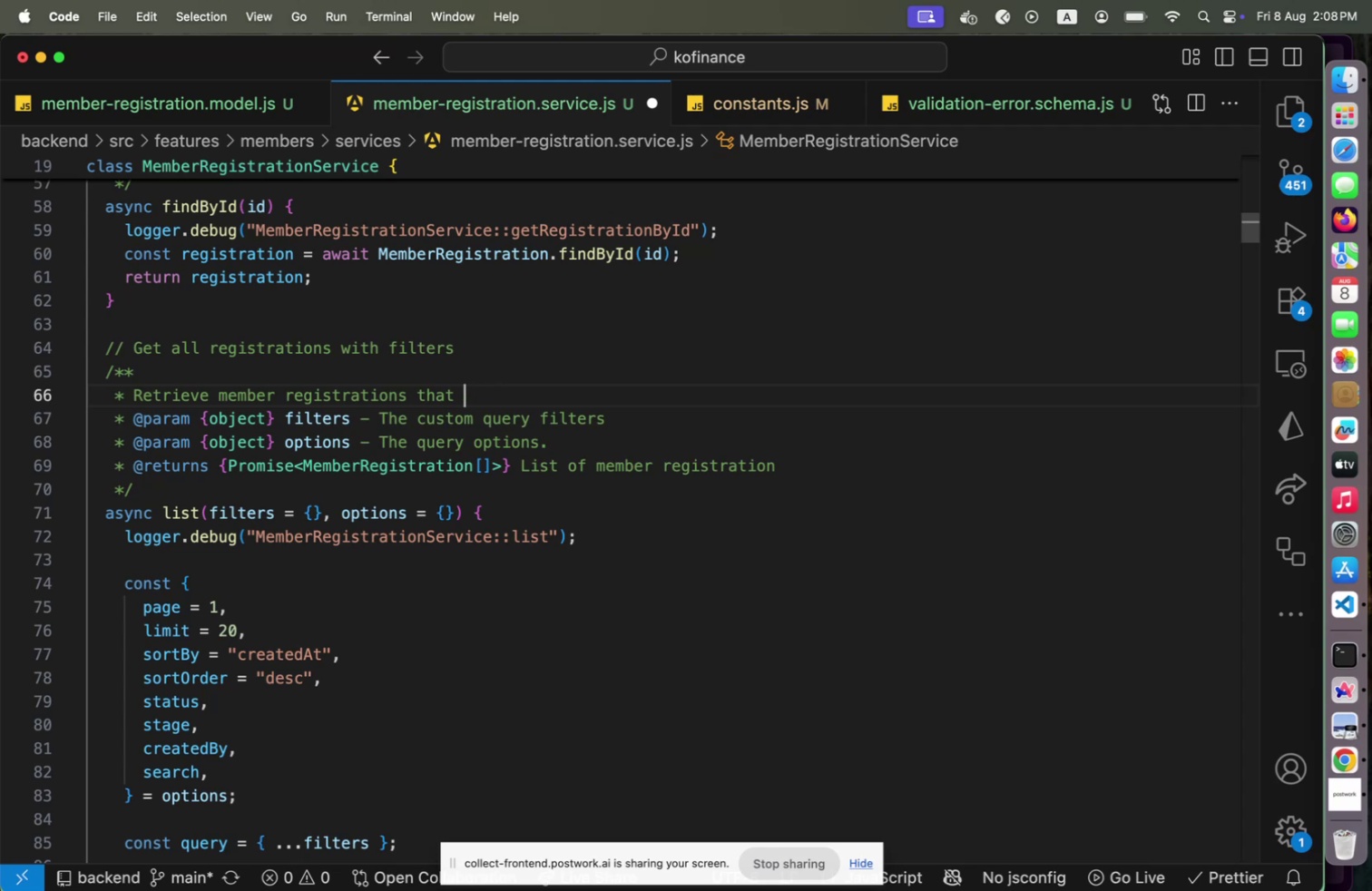 
wait(17.22)
 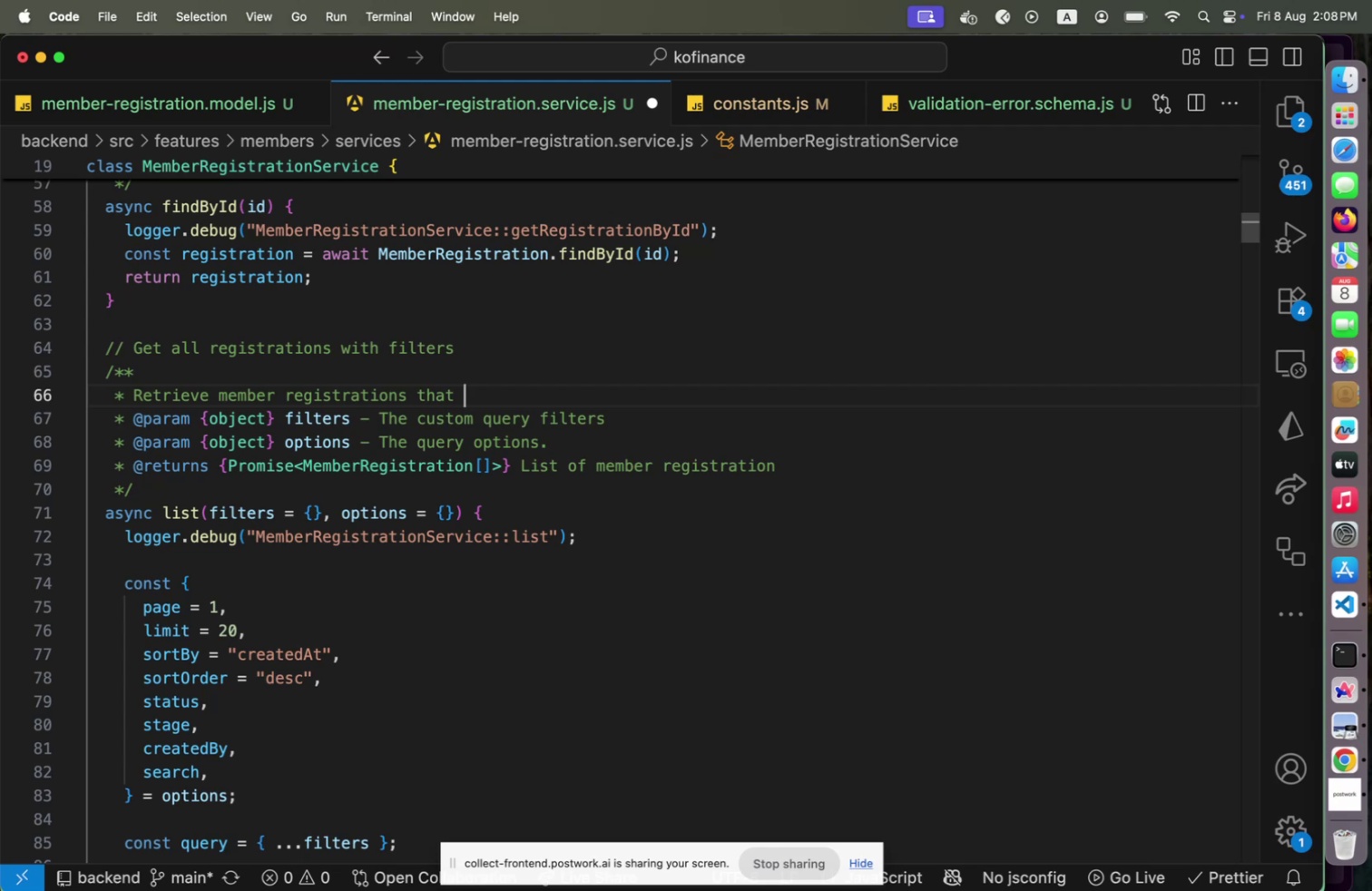 
type(st)
key(Backspace)
type(atisfy the given filters and query options. )
 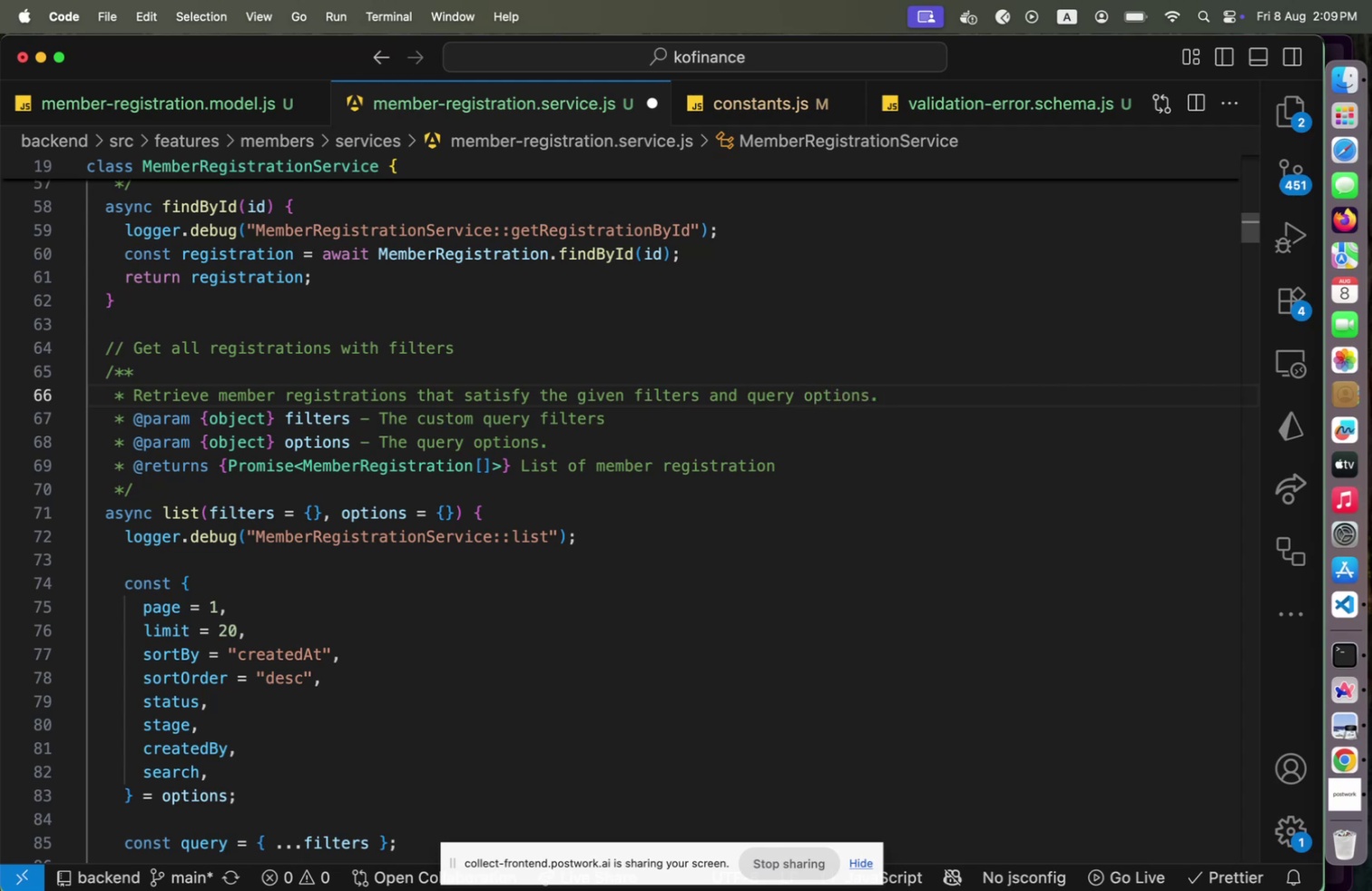 
wait(5.83)
 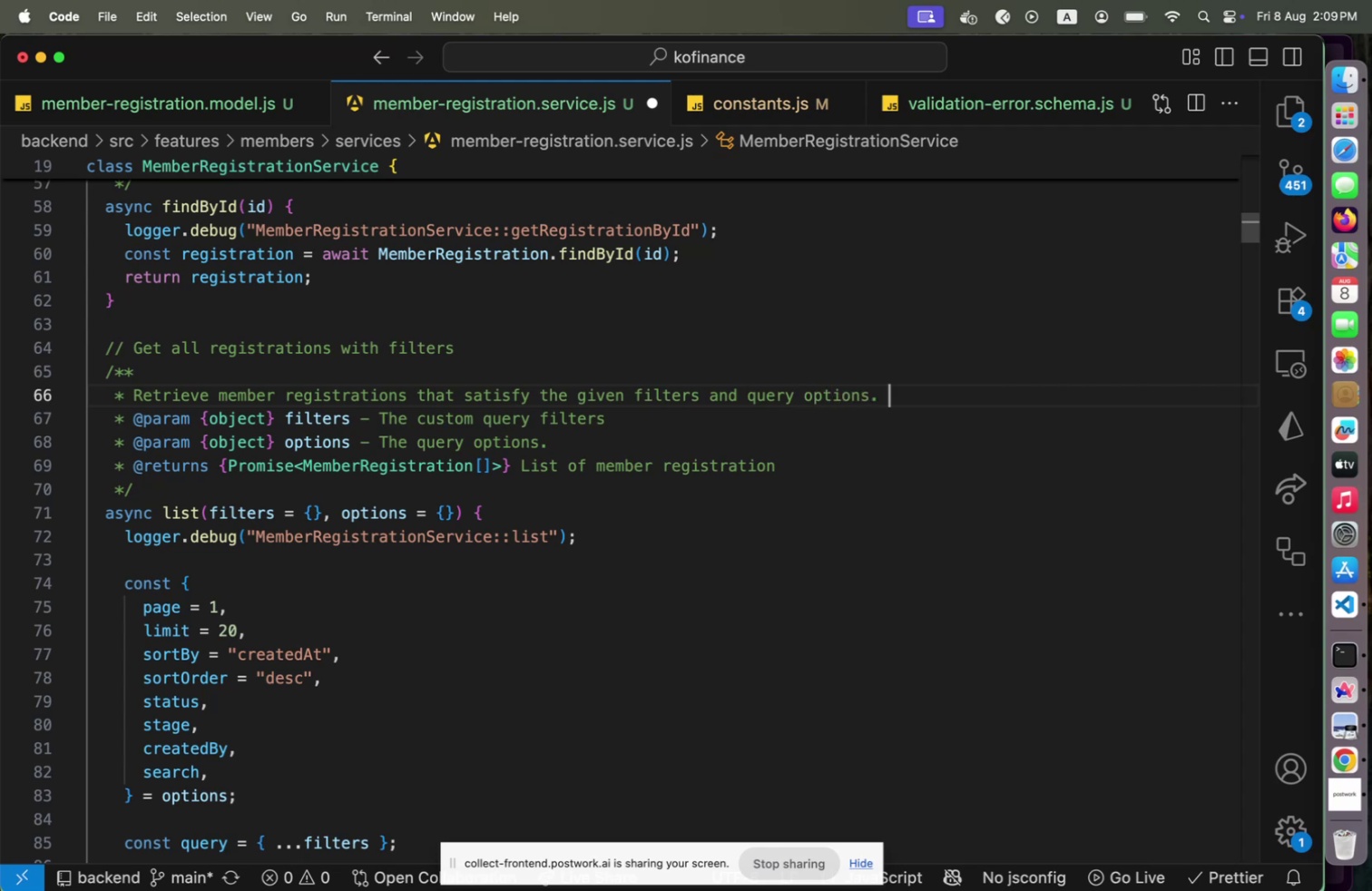 
type(A list of the regisr)
key(Backspace)
 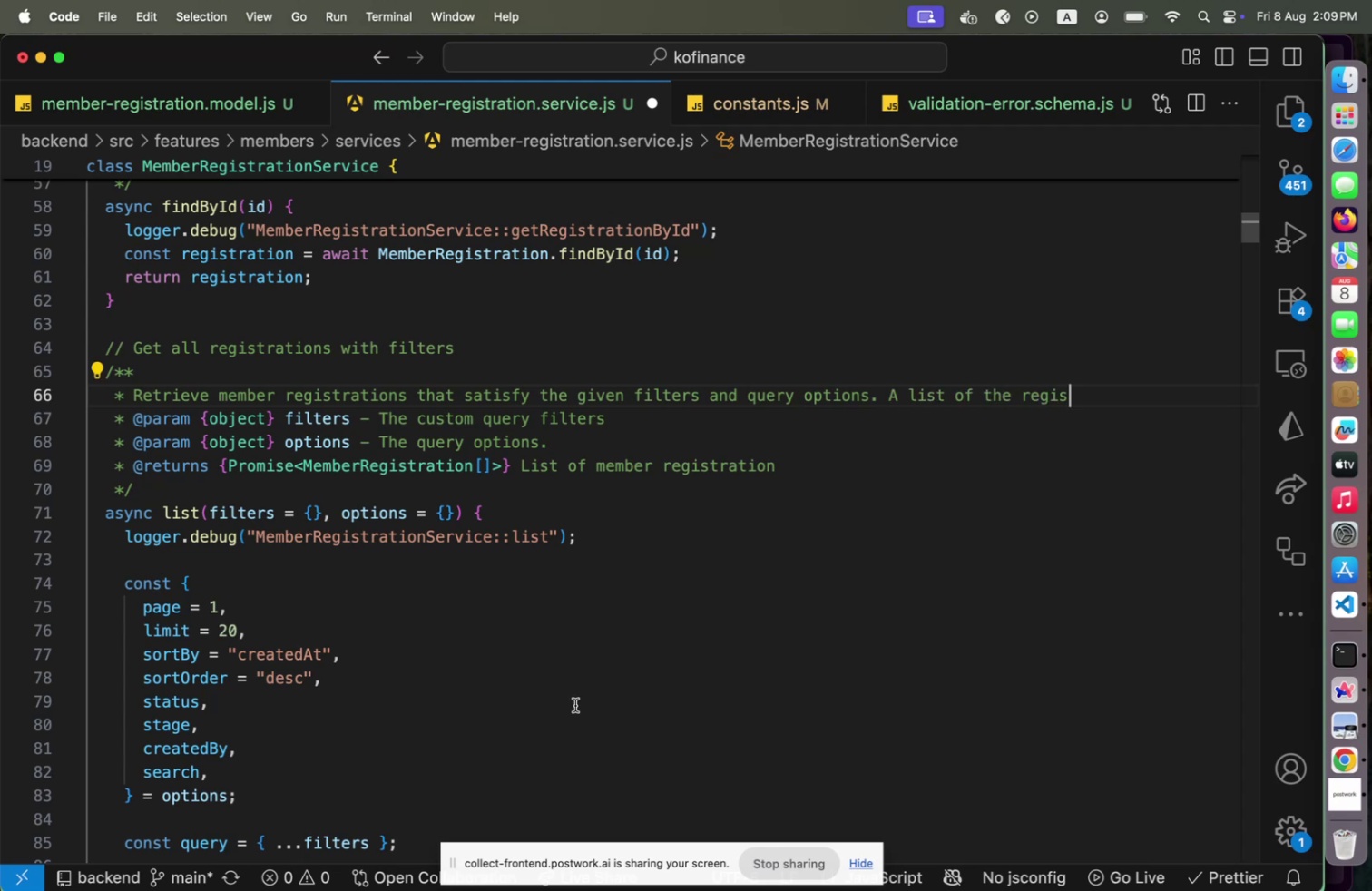 
scroll: coordinate [578, 729], scroll_direction: down, amount: 8.0
 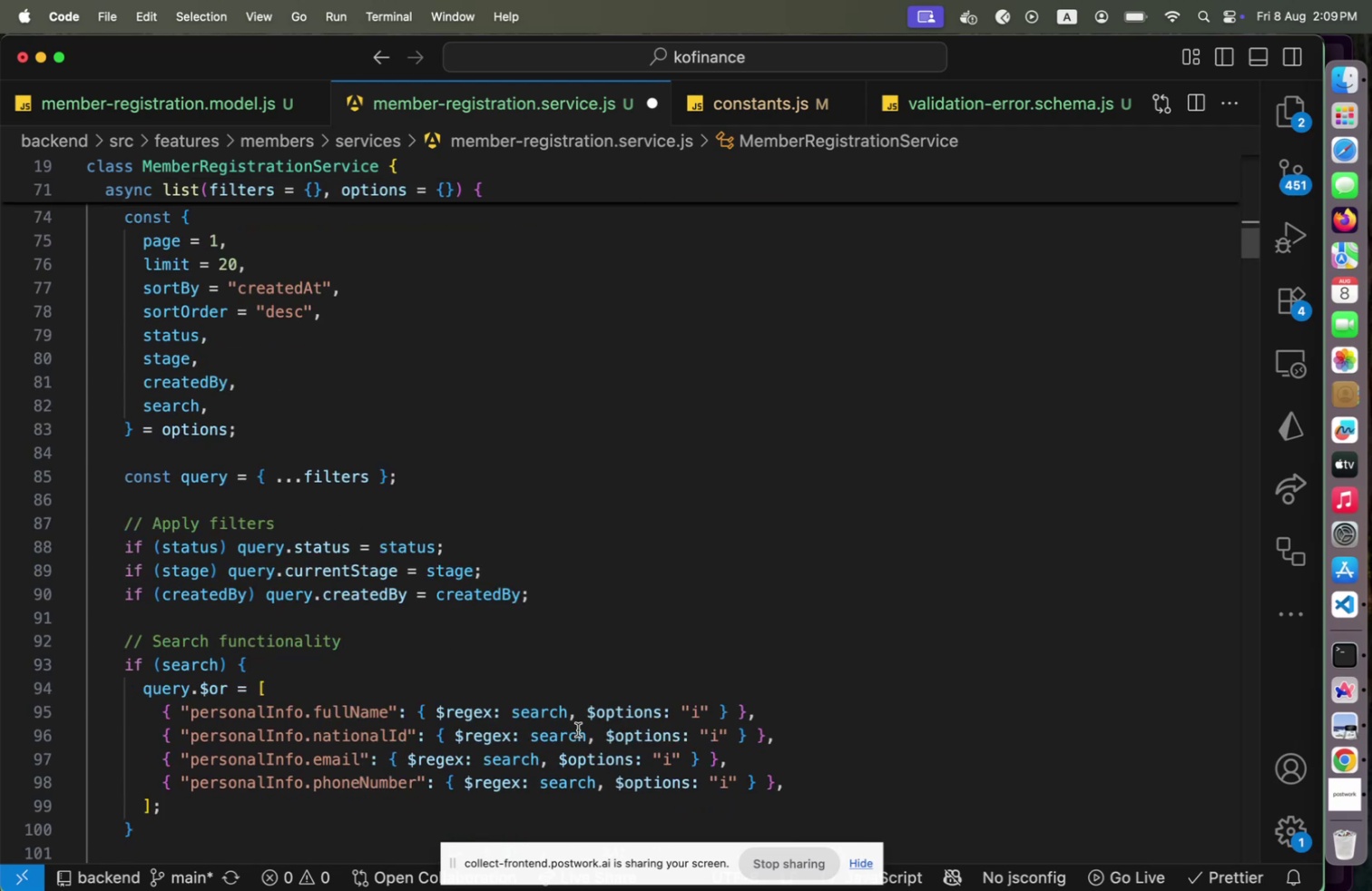 
wait(10.49)
 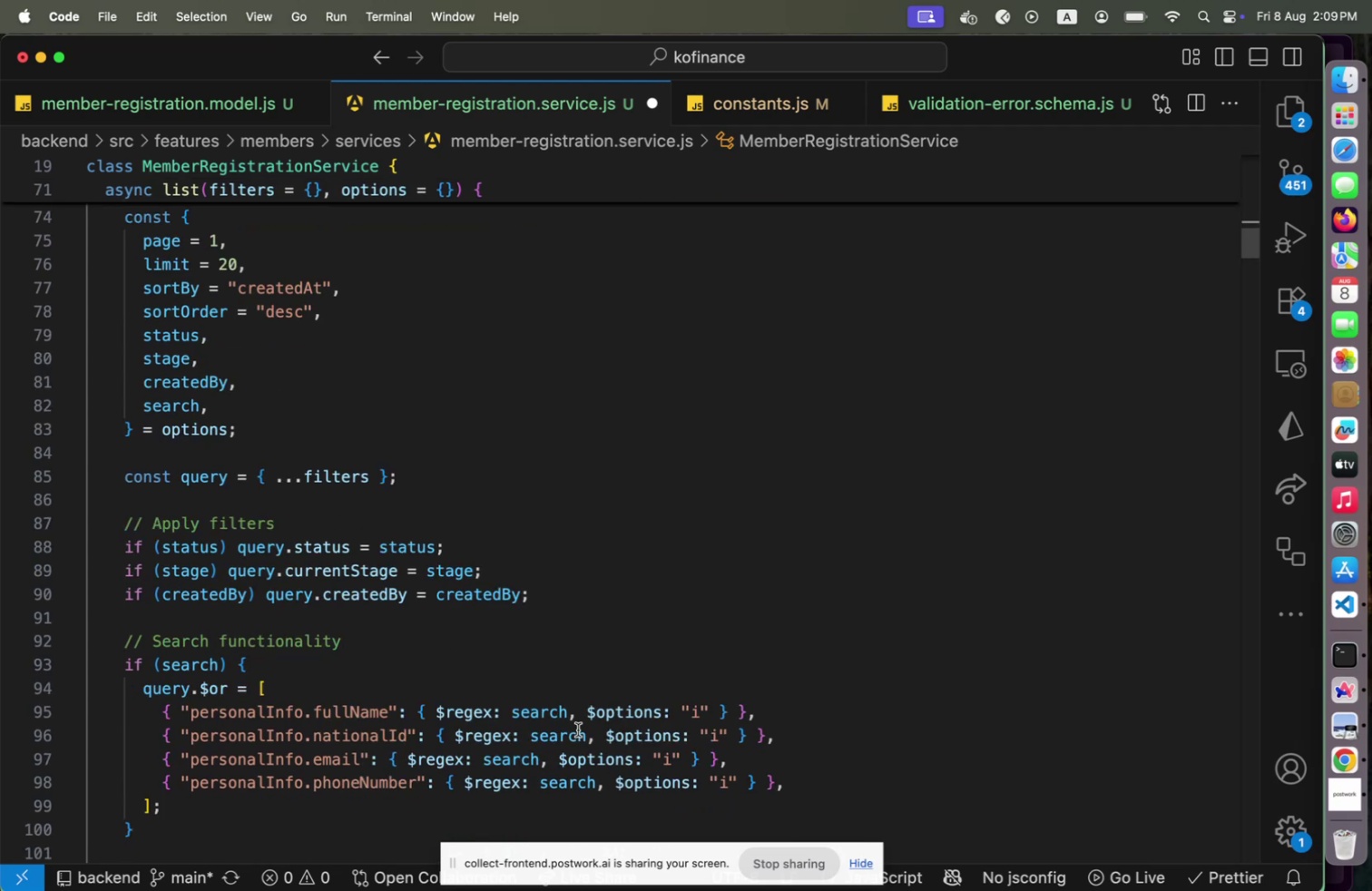 
scroll: coordinate [579, 728], scroll_direction: down, amount: 4.0
 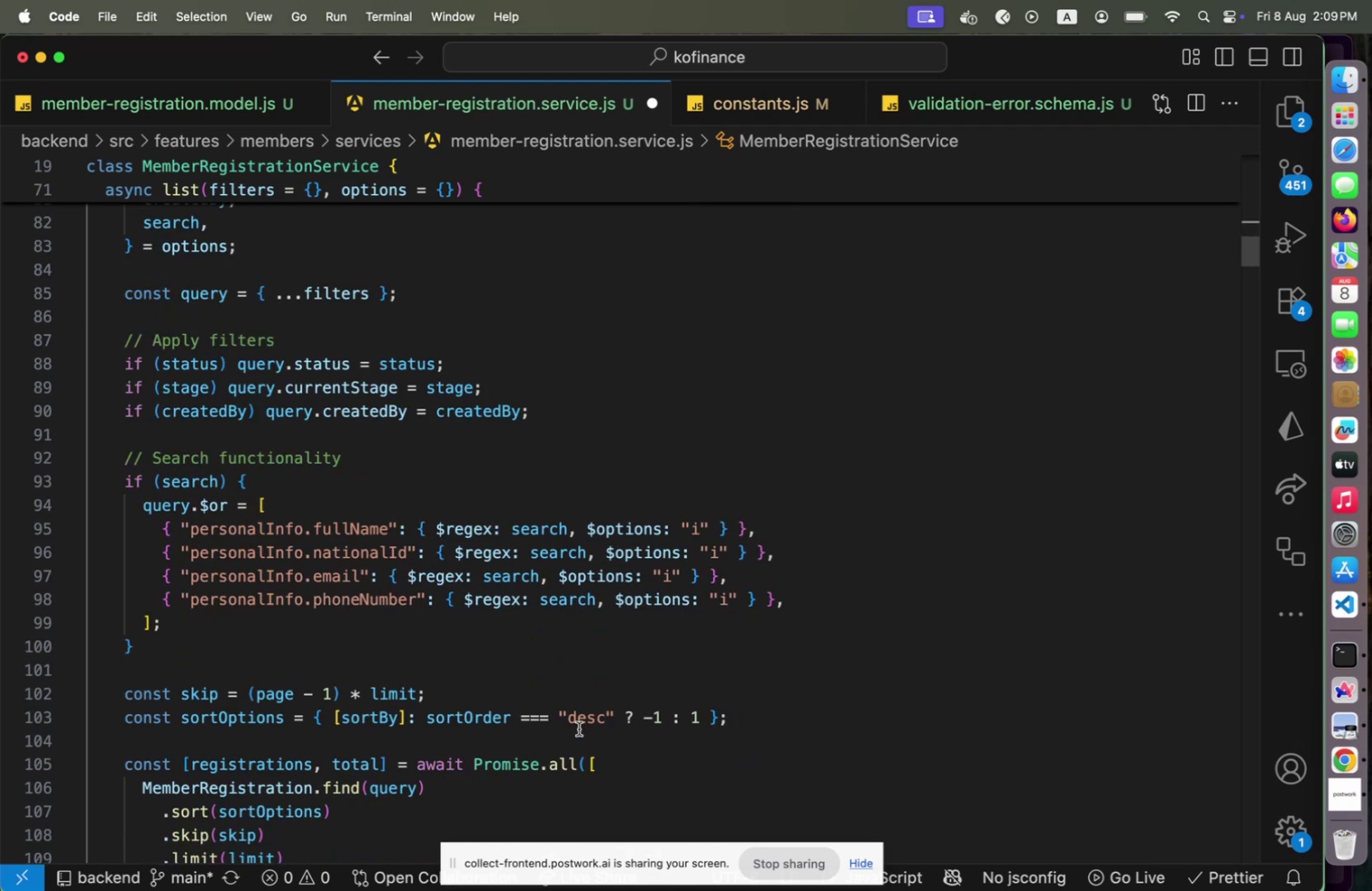 
wait(6.25)
 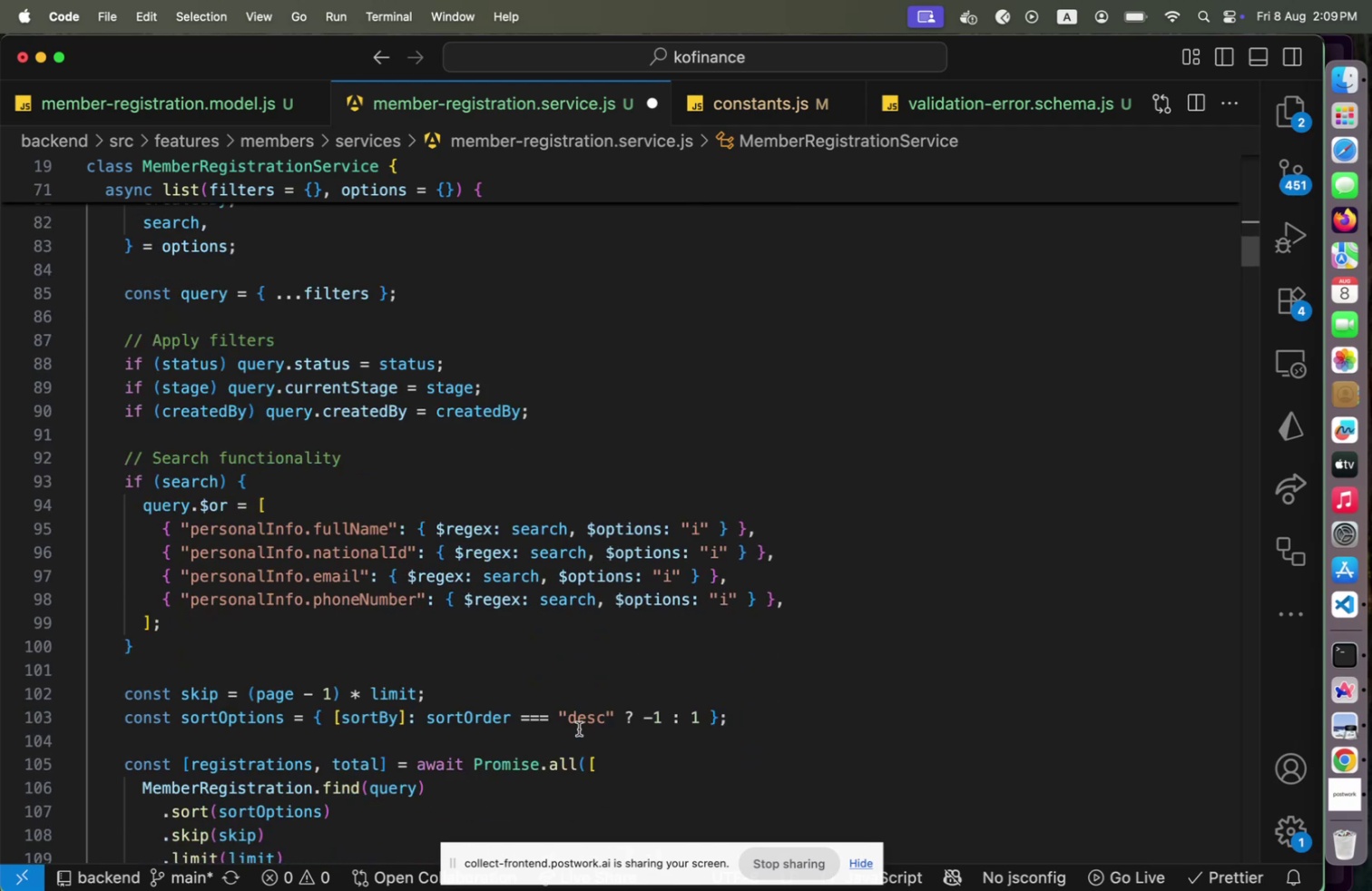 
scroll: coordinate [579, 728], scroll_direction: up, amount: 4.0
 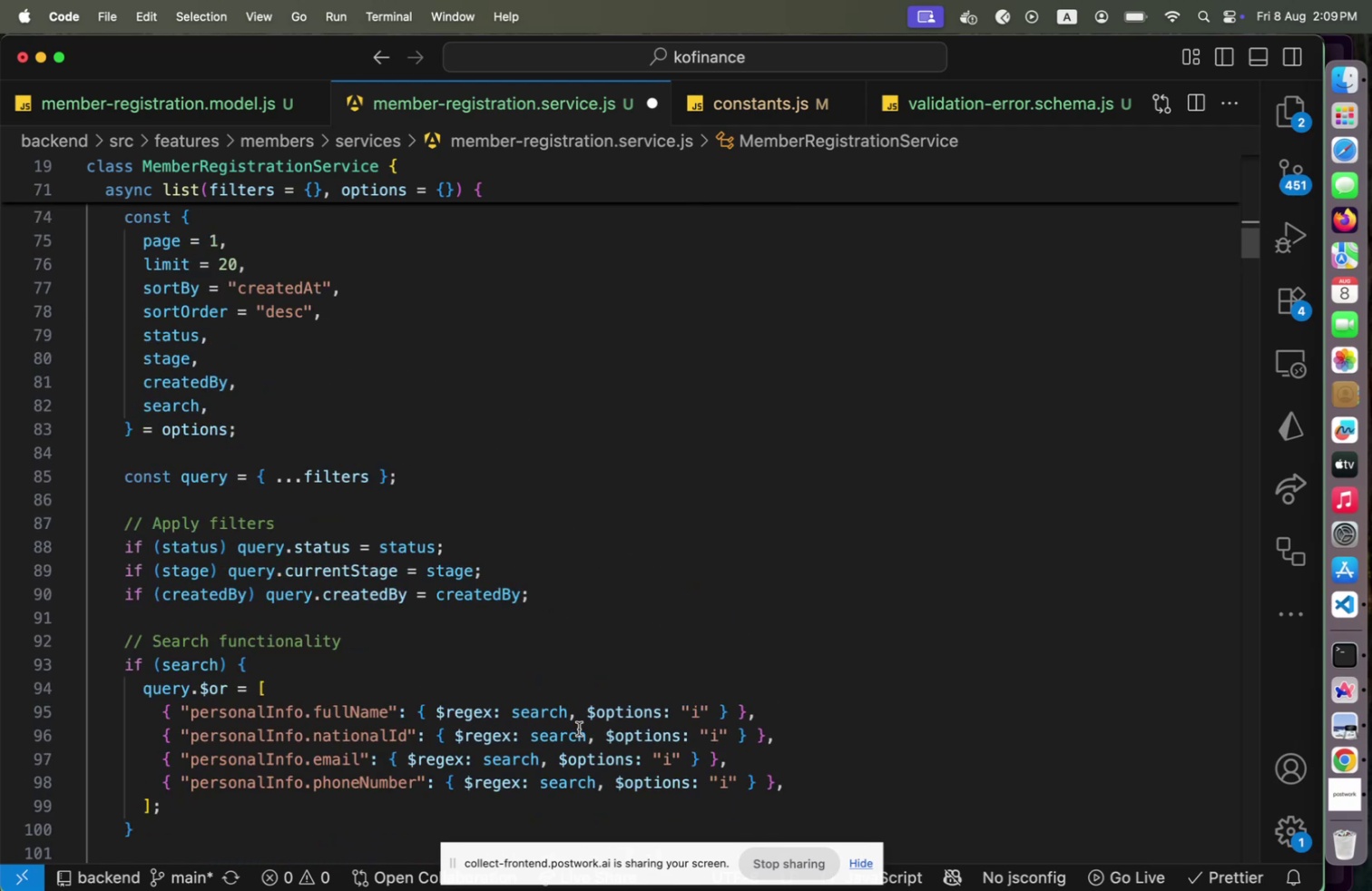 
scroll: coordinate [580, 728], scroll_direction: down, amount: 12.0
 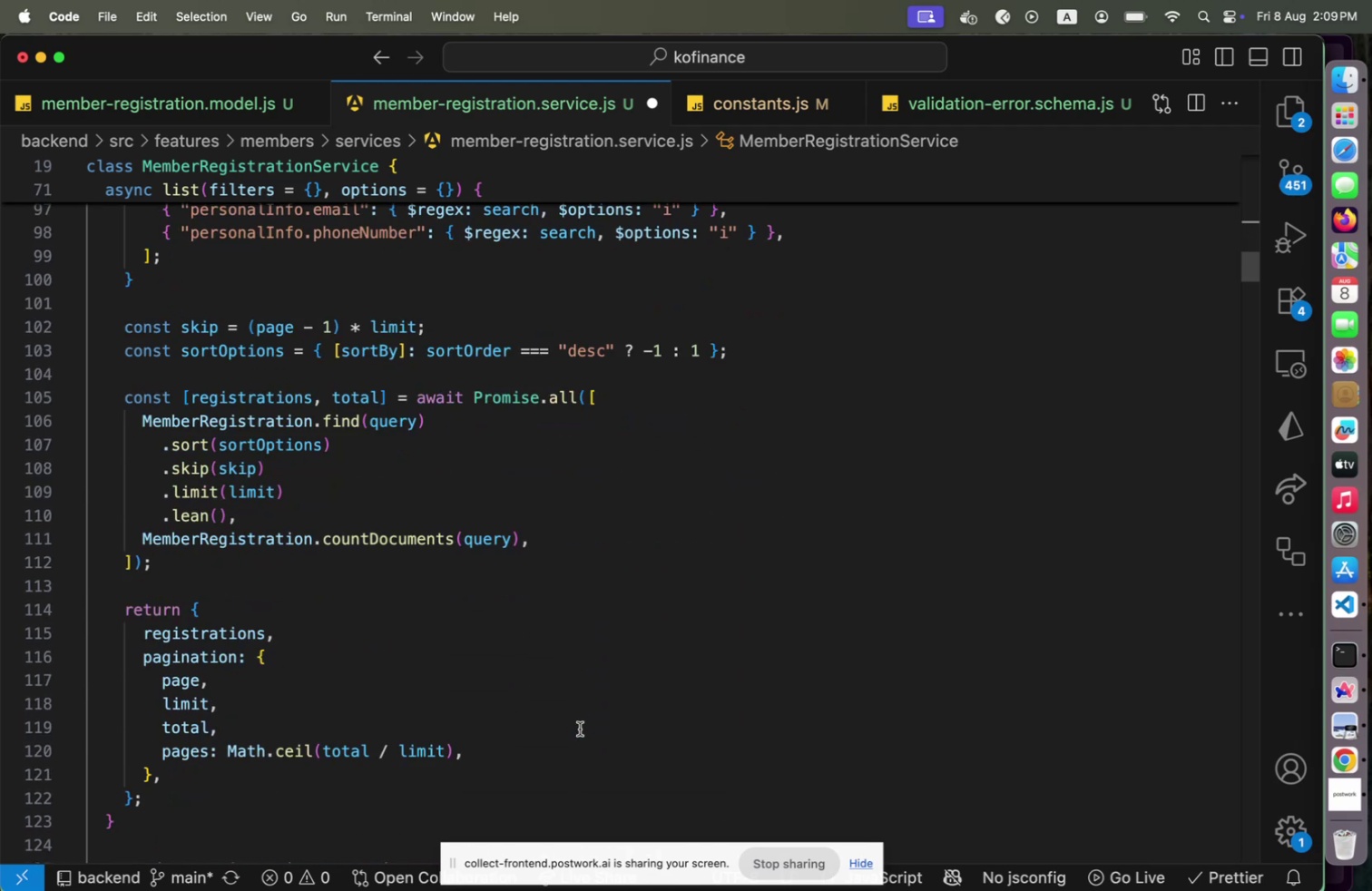 
scroll: coordinate [579, 729], scroll_direction: up, amount: 15.0
 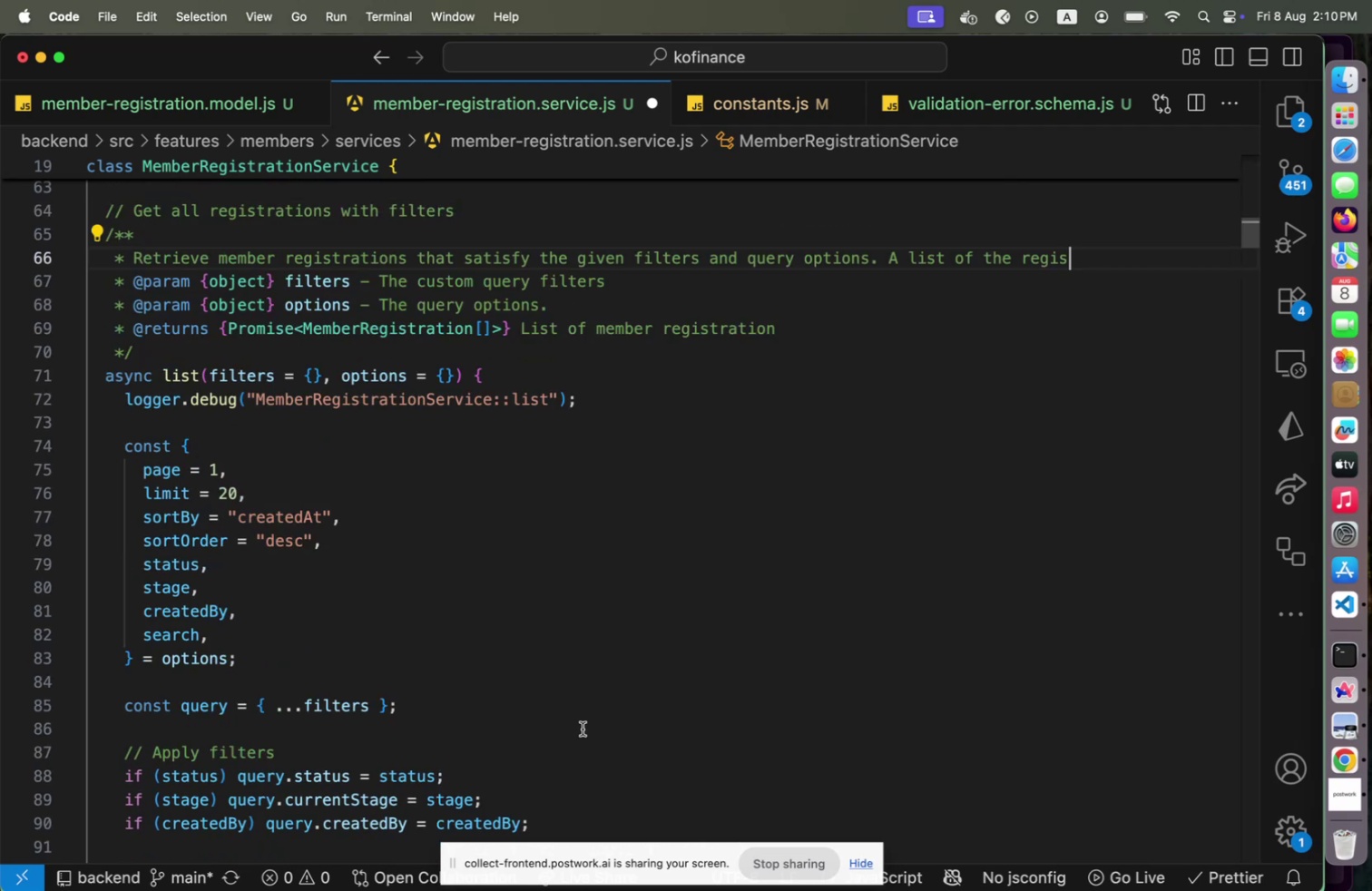 
type(tration and paginate)
key(Backspace)
type(ion )
 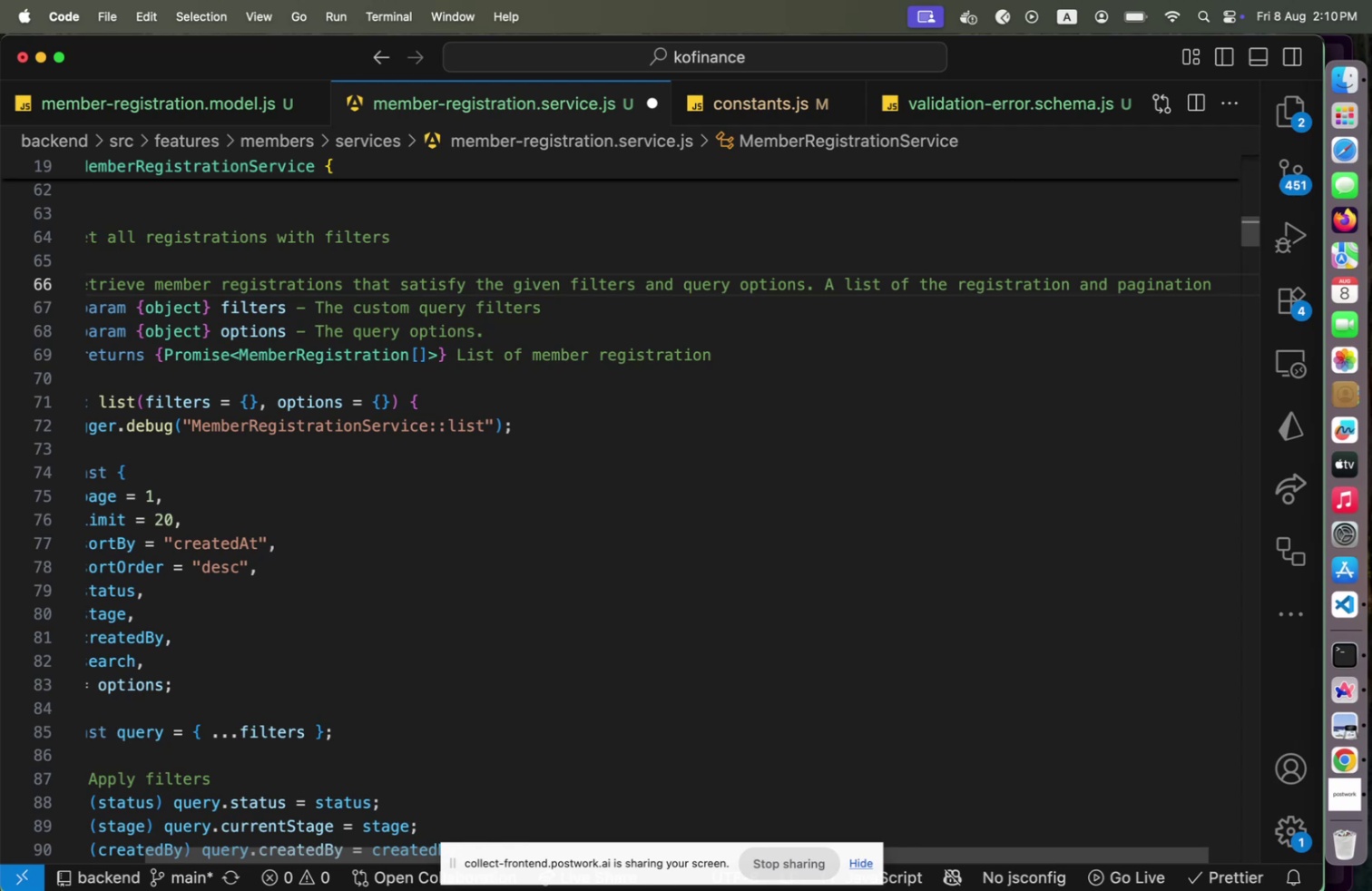 
wait(10.0)
 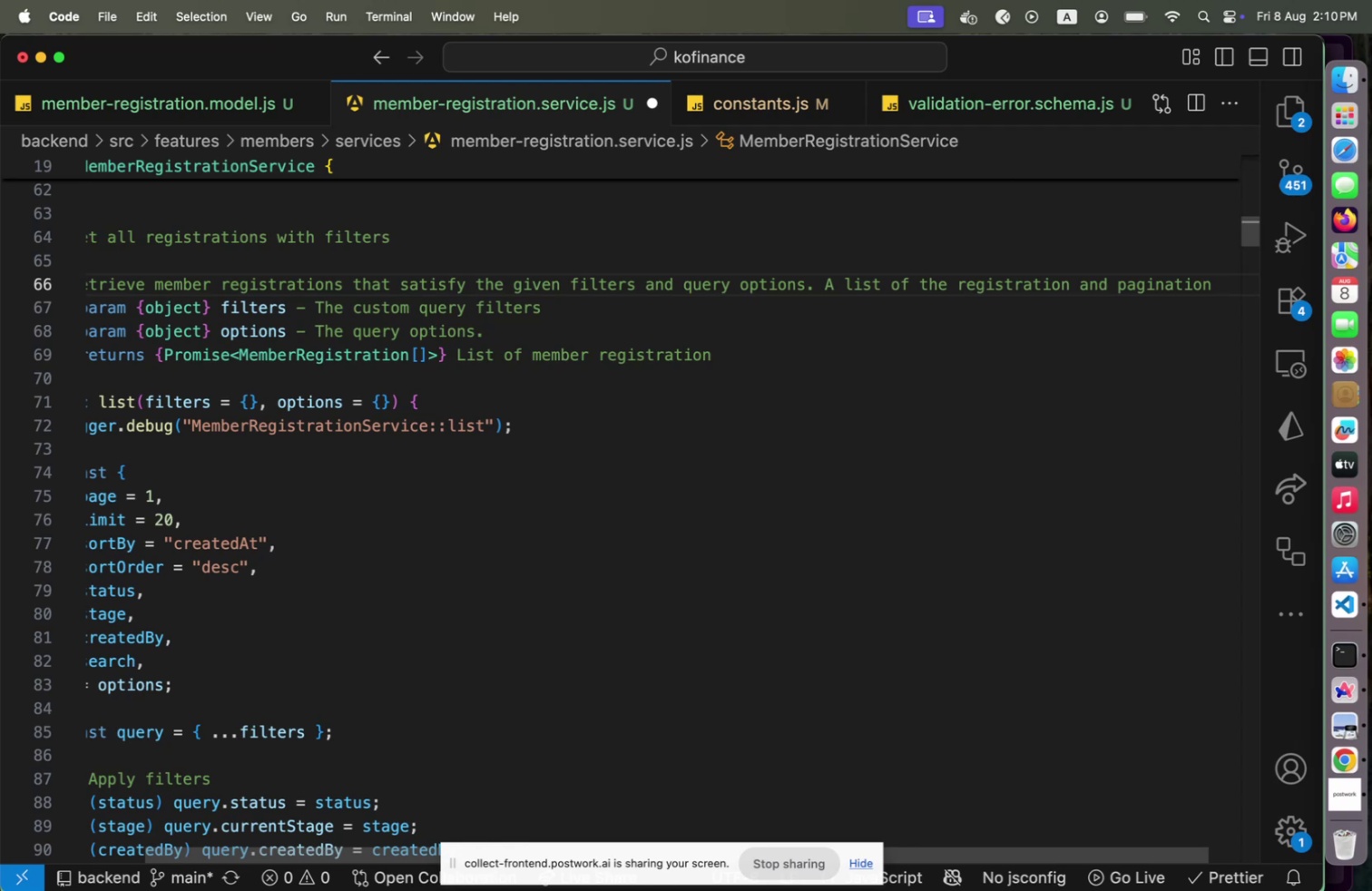 
left_click([1070, 290])
 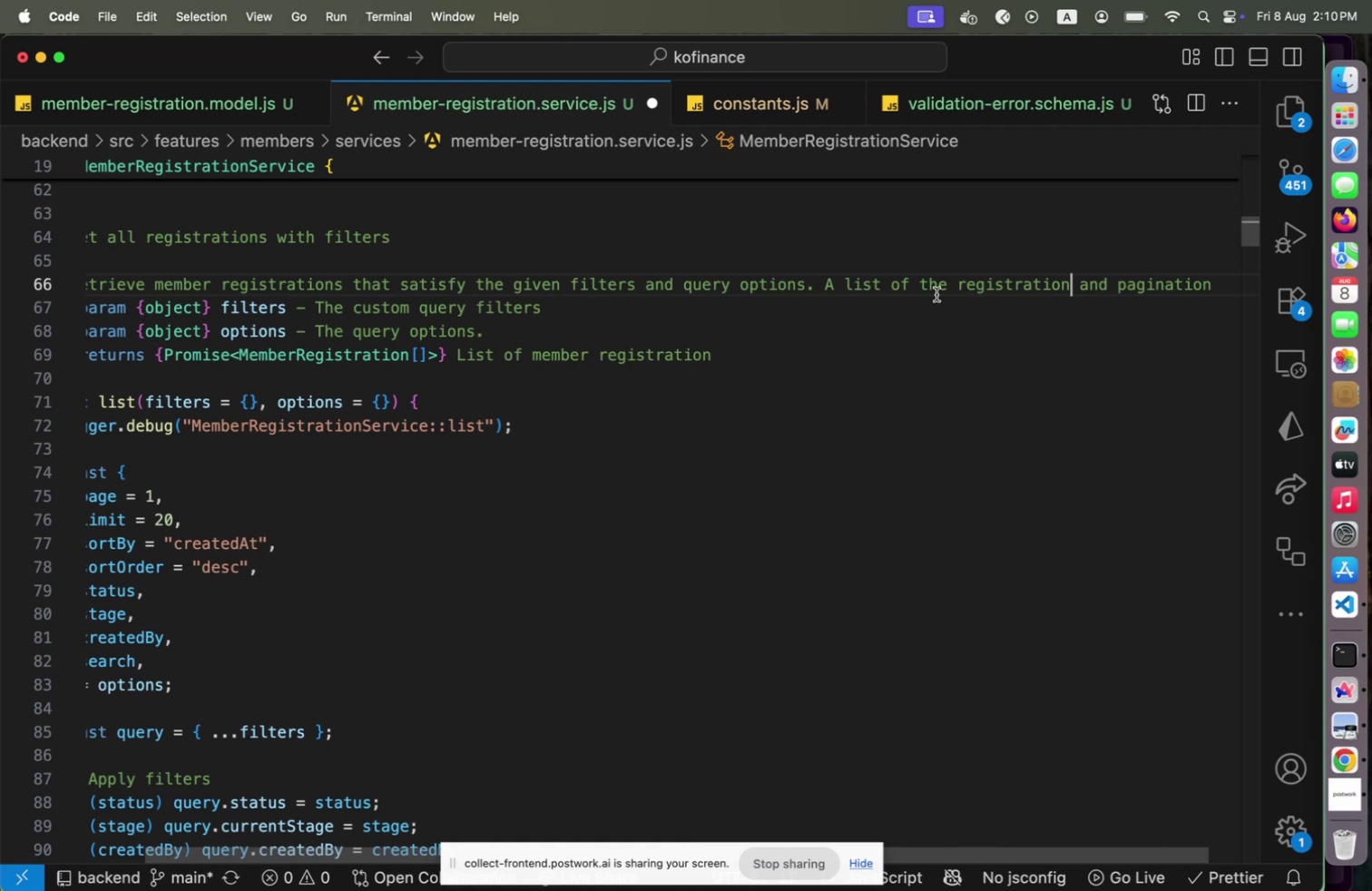 
left_click([963, 286])
 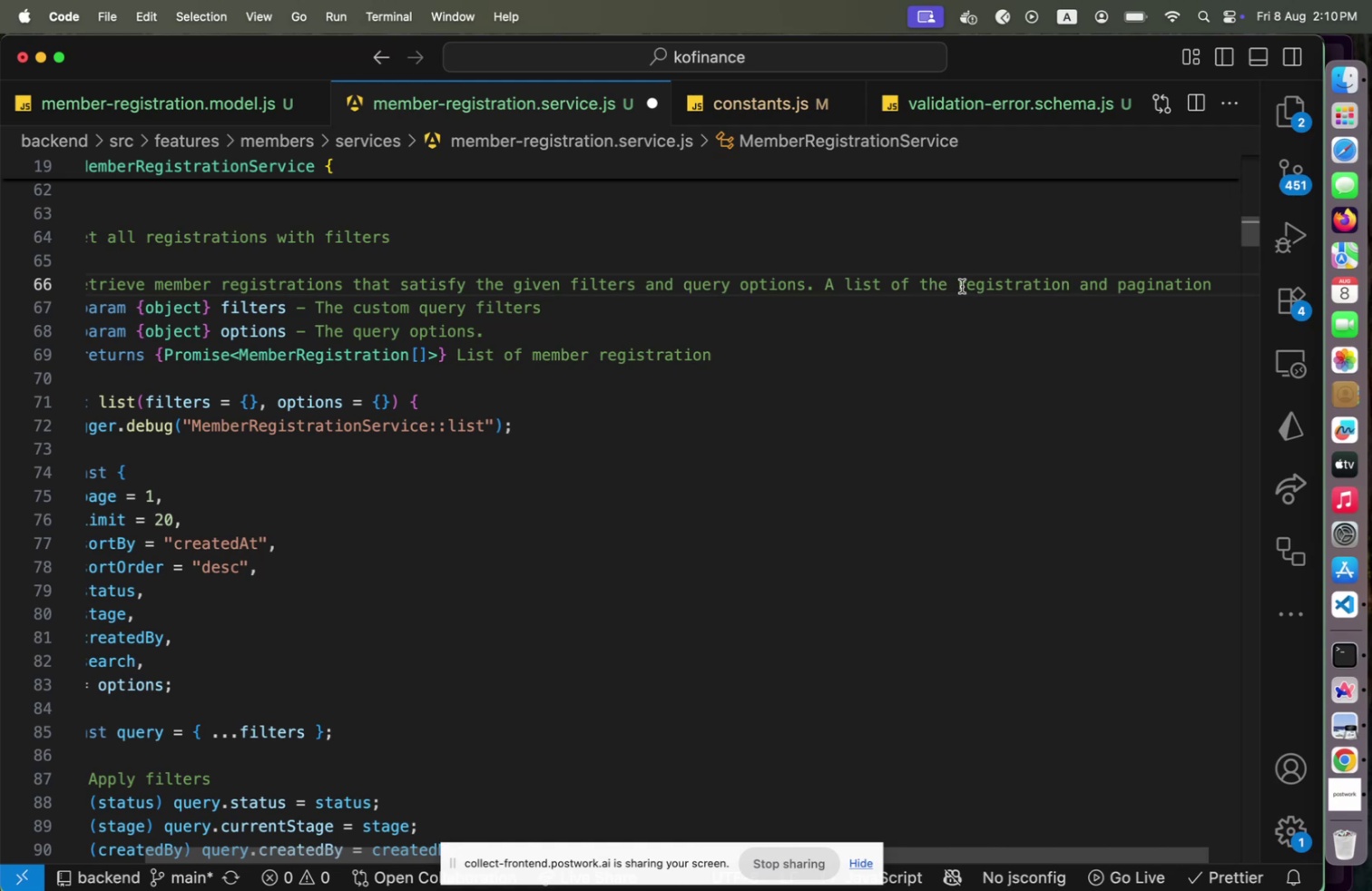 
key(ArrowLeft)
 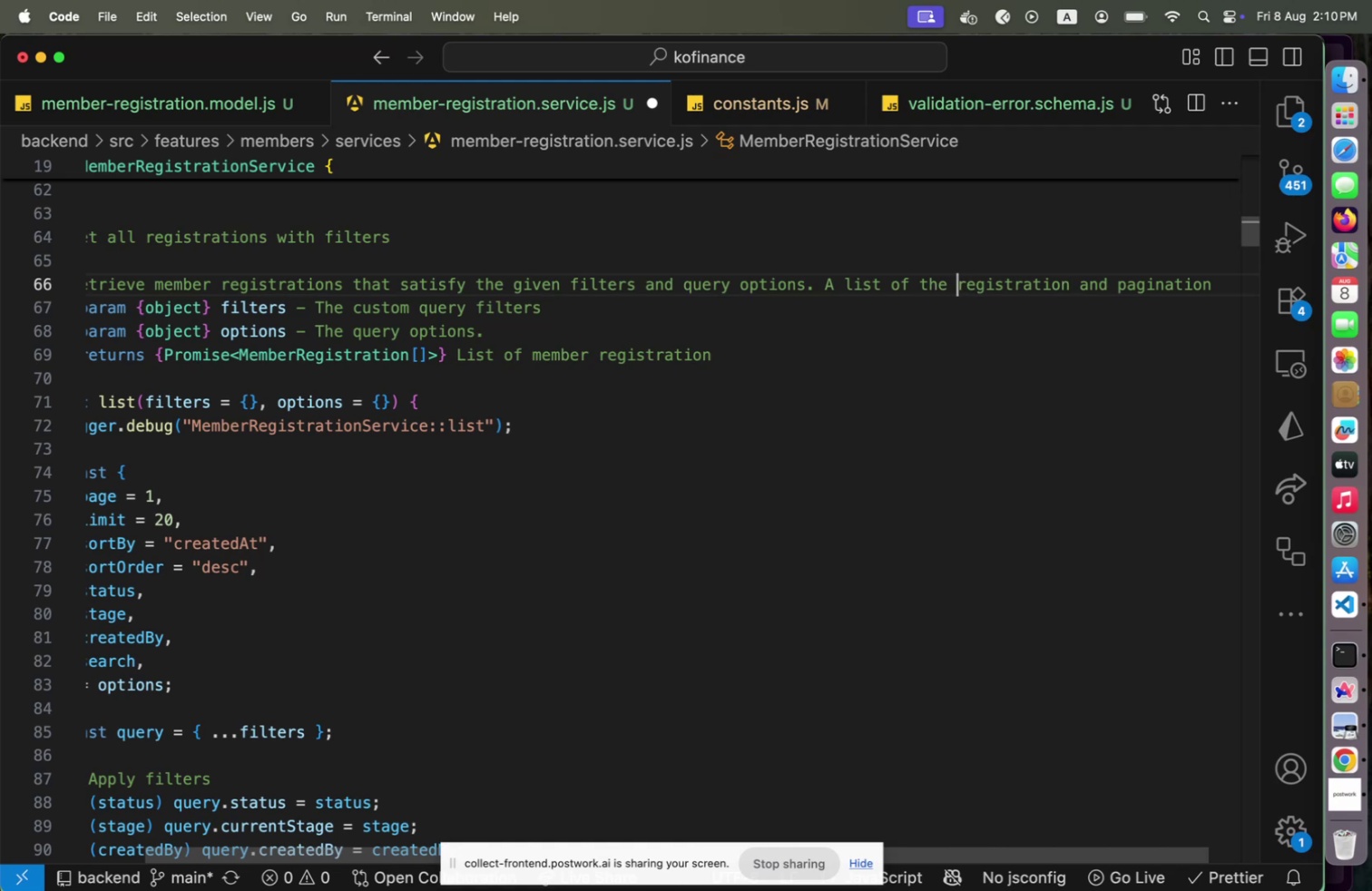 
key(Backspace)
key(Backspace)
key(Backspace)
key(Backspace)
type(member )
 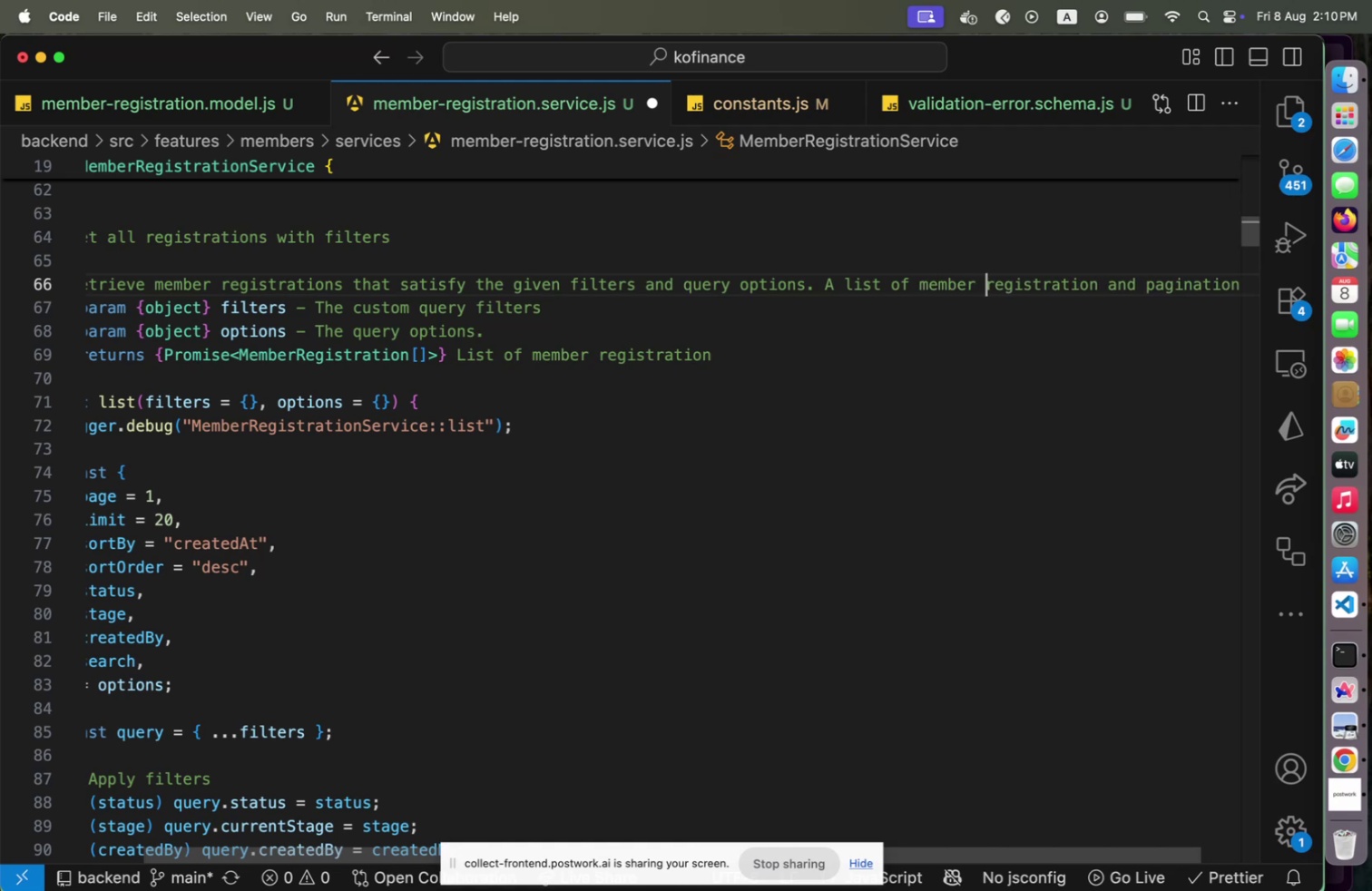 
hold_key(key=ArrowRight, duration=1.4)
 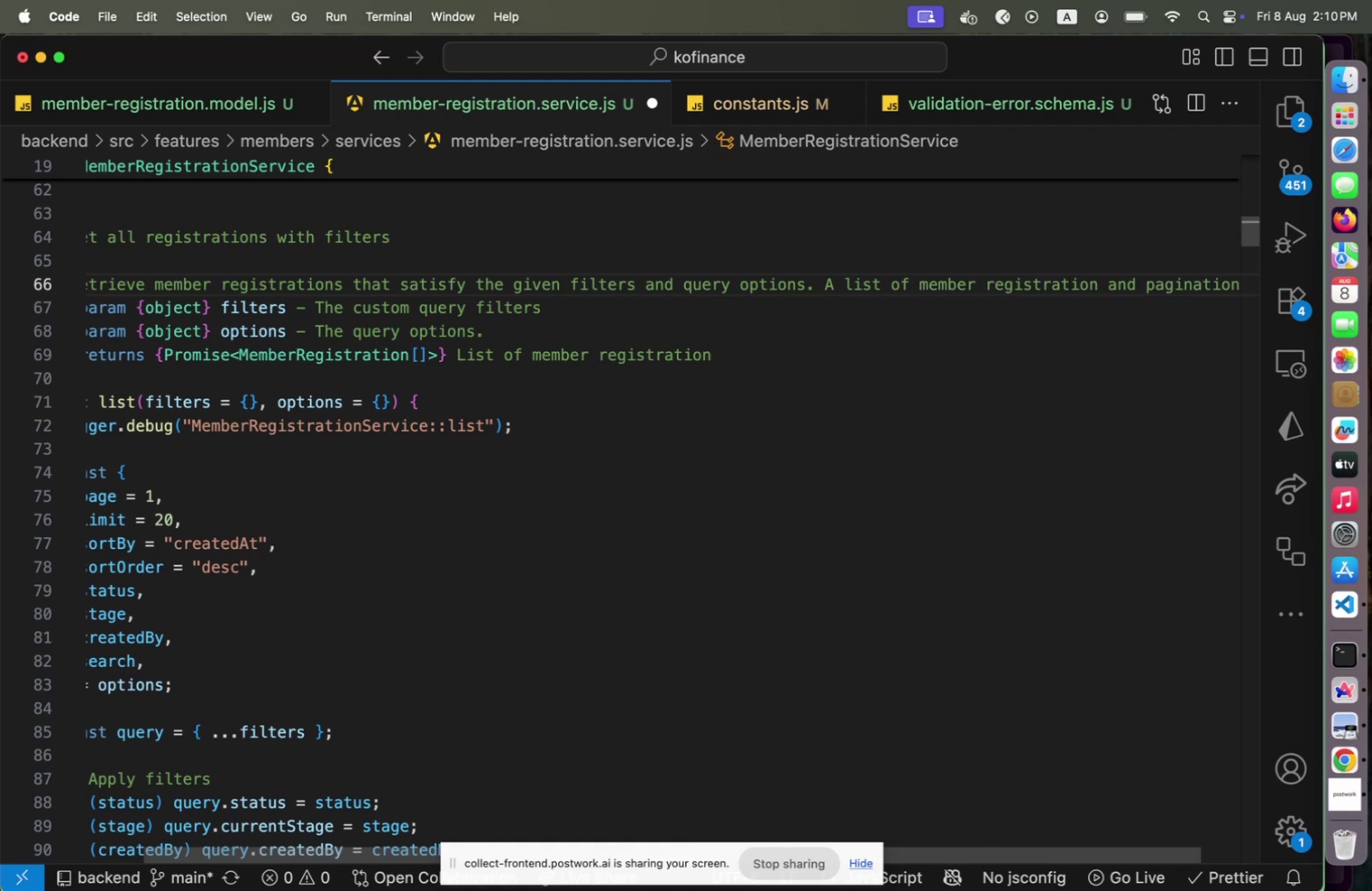 
hold_key(key=ArrowRight, duration=1.11)
 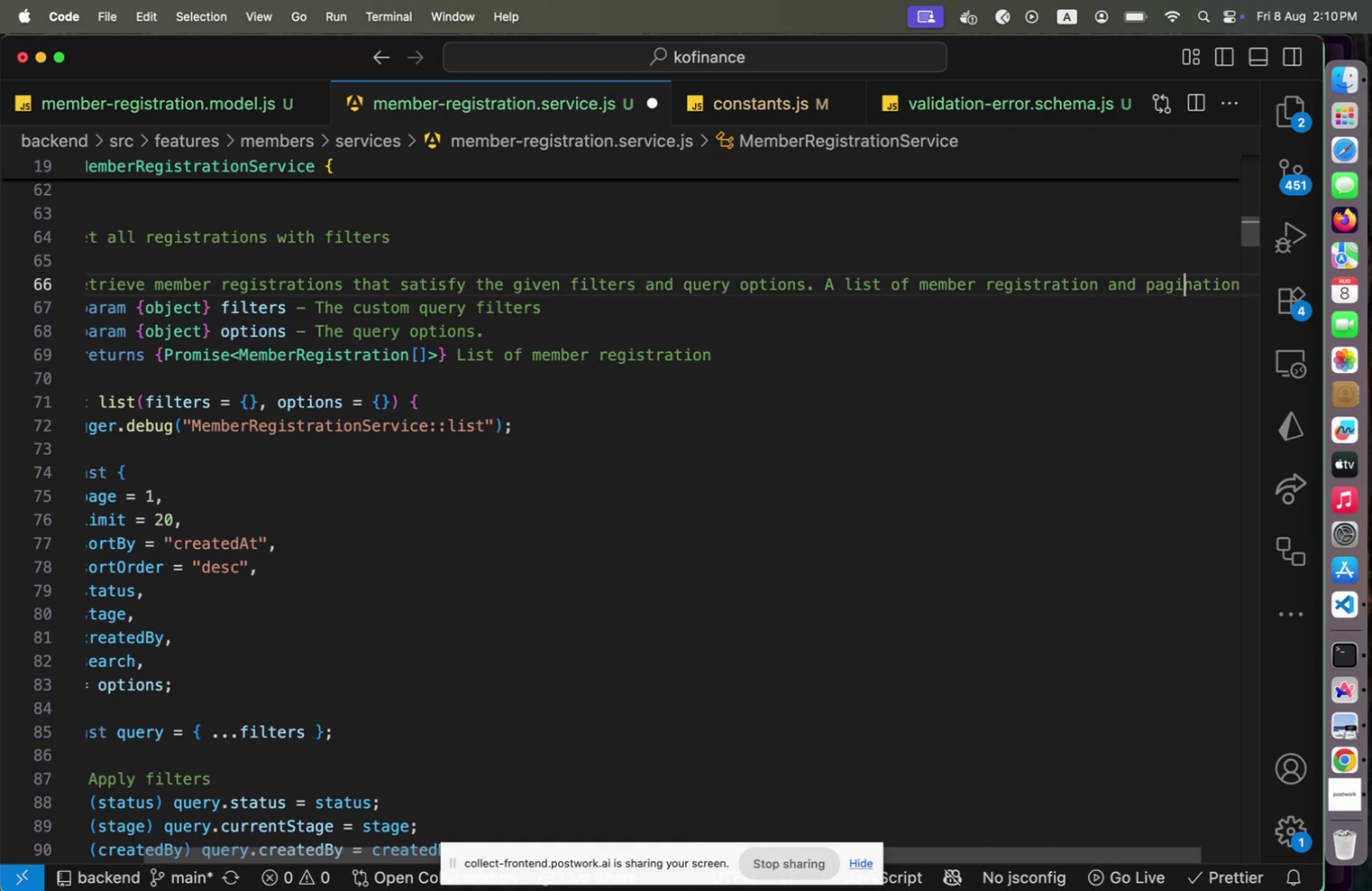 
key(ArrowLeft)
 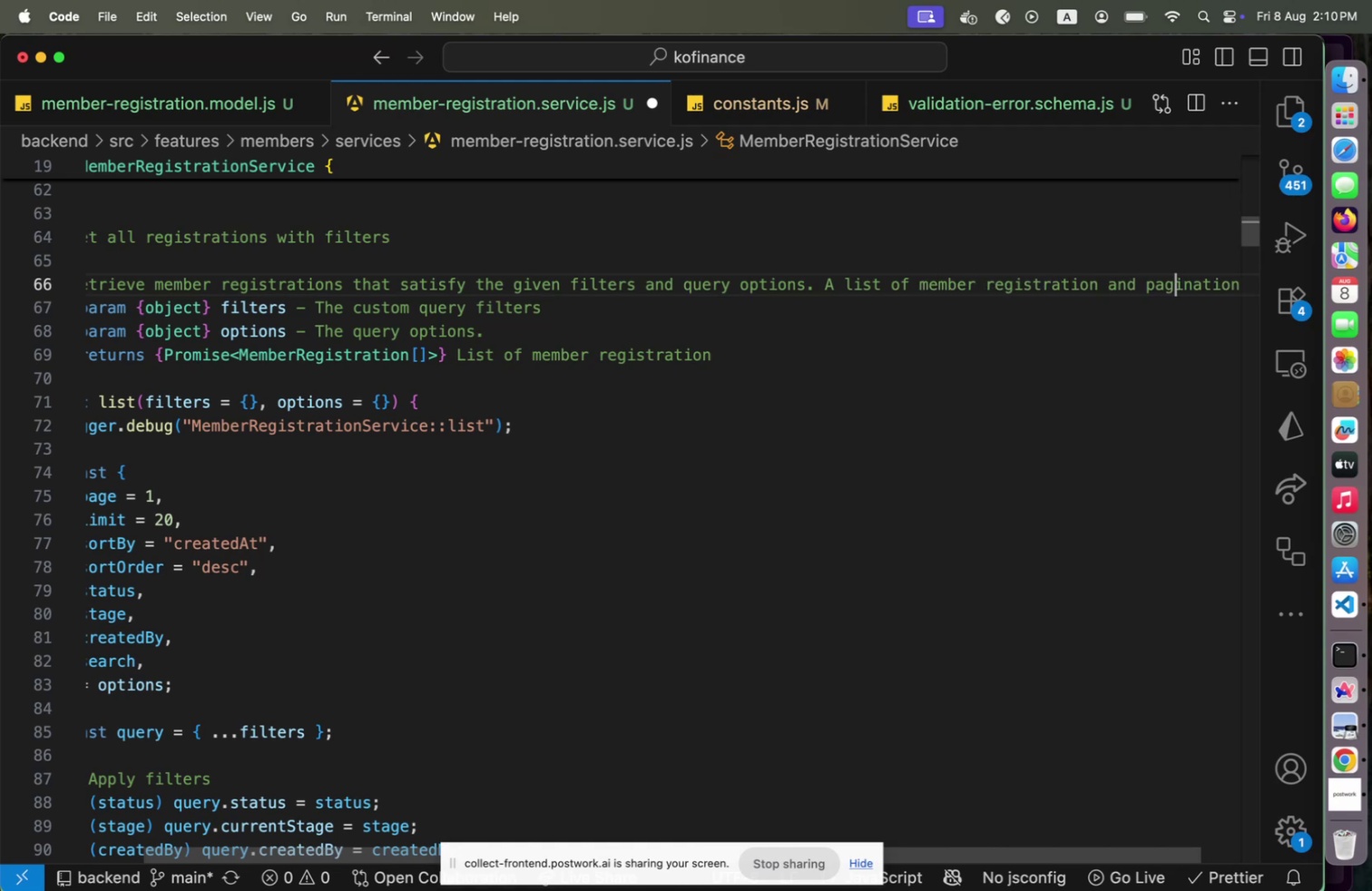 
key(ArrowLeft)
 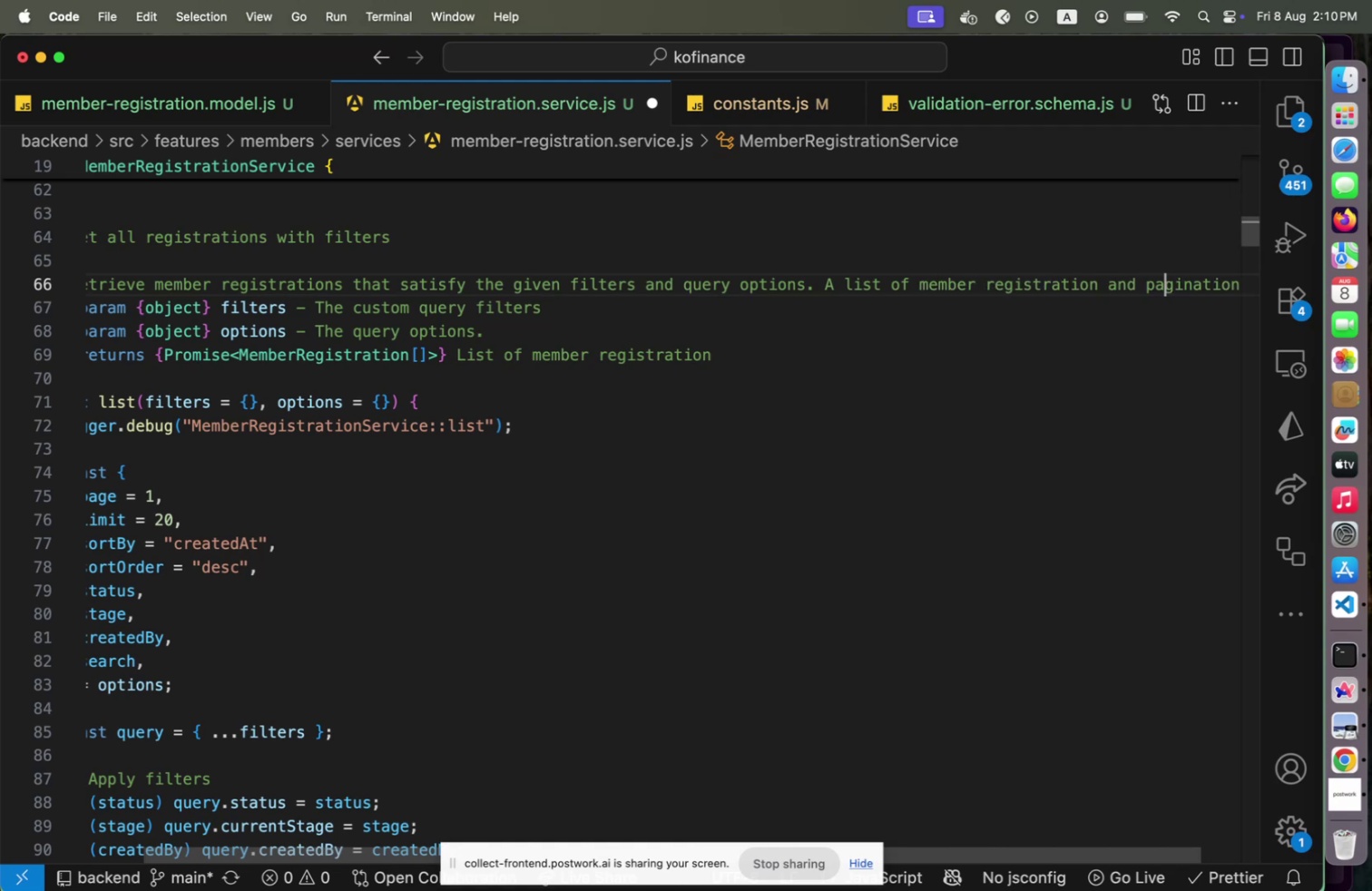 
key(ArrowLeft)
 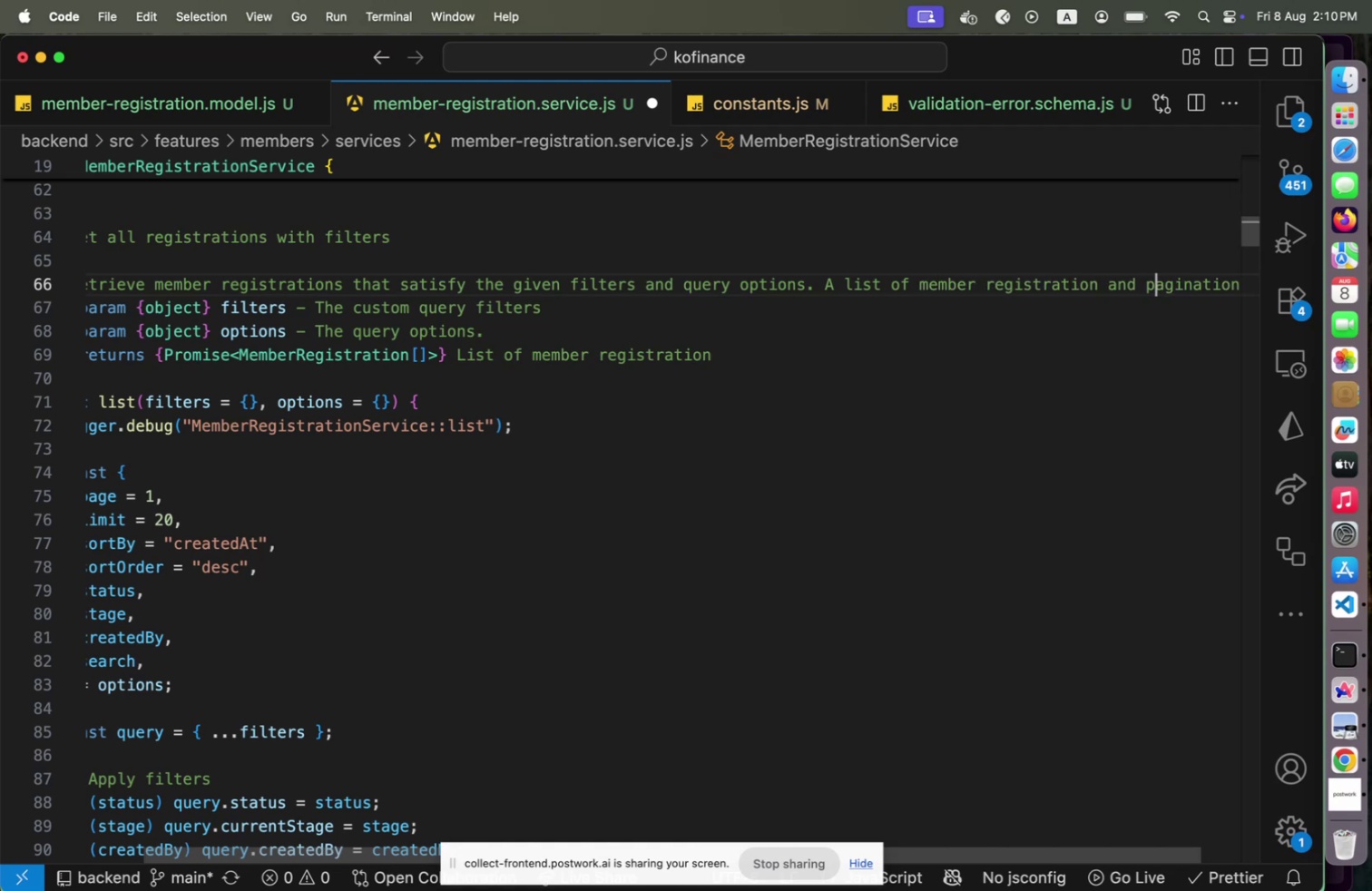 
key(ArrowRight)
 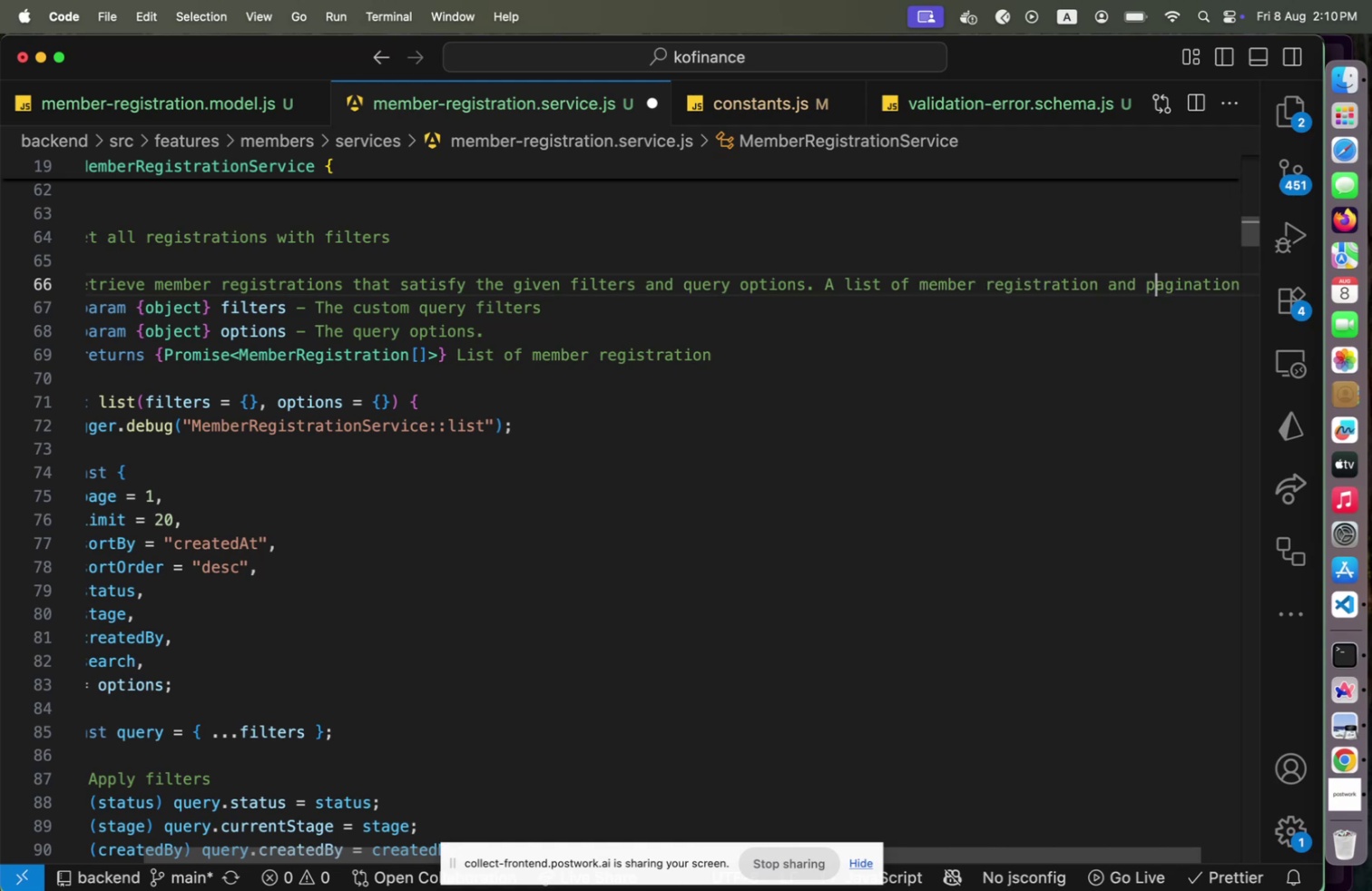 
key(ArrowDown)
 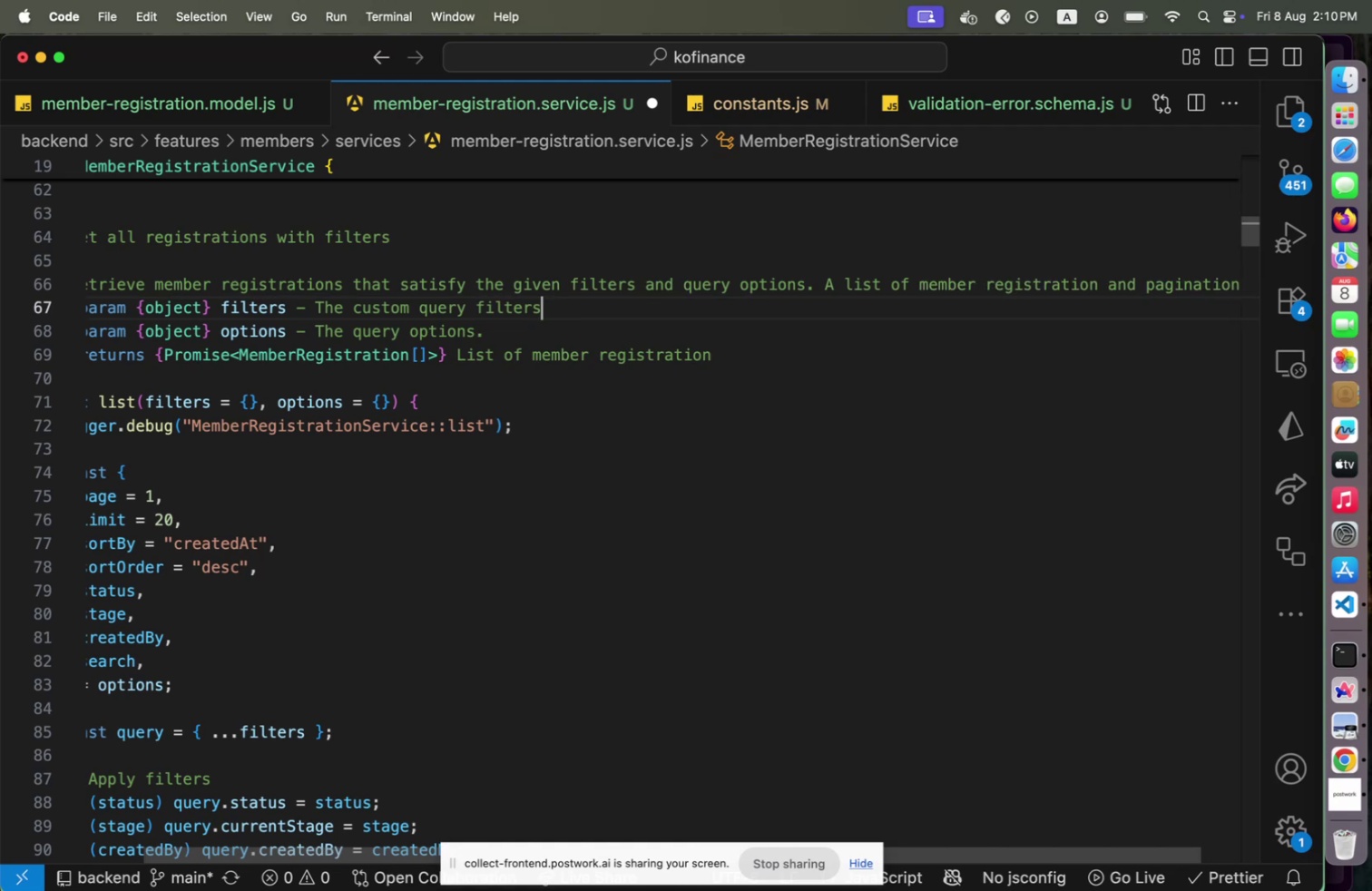 
key(ArrowLeft)
 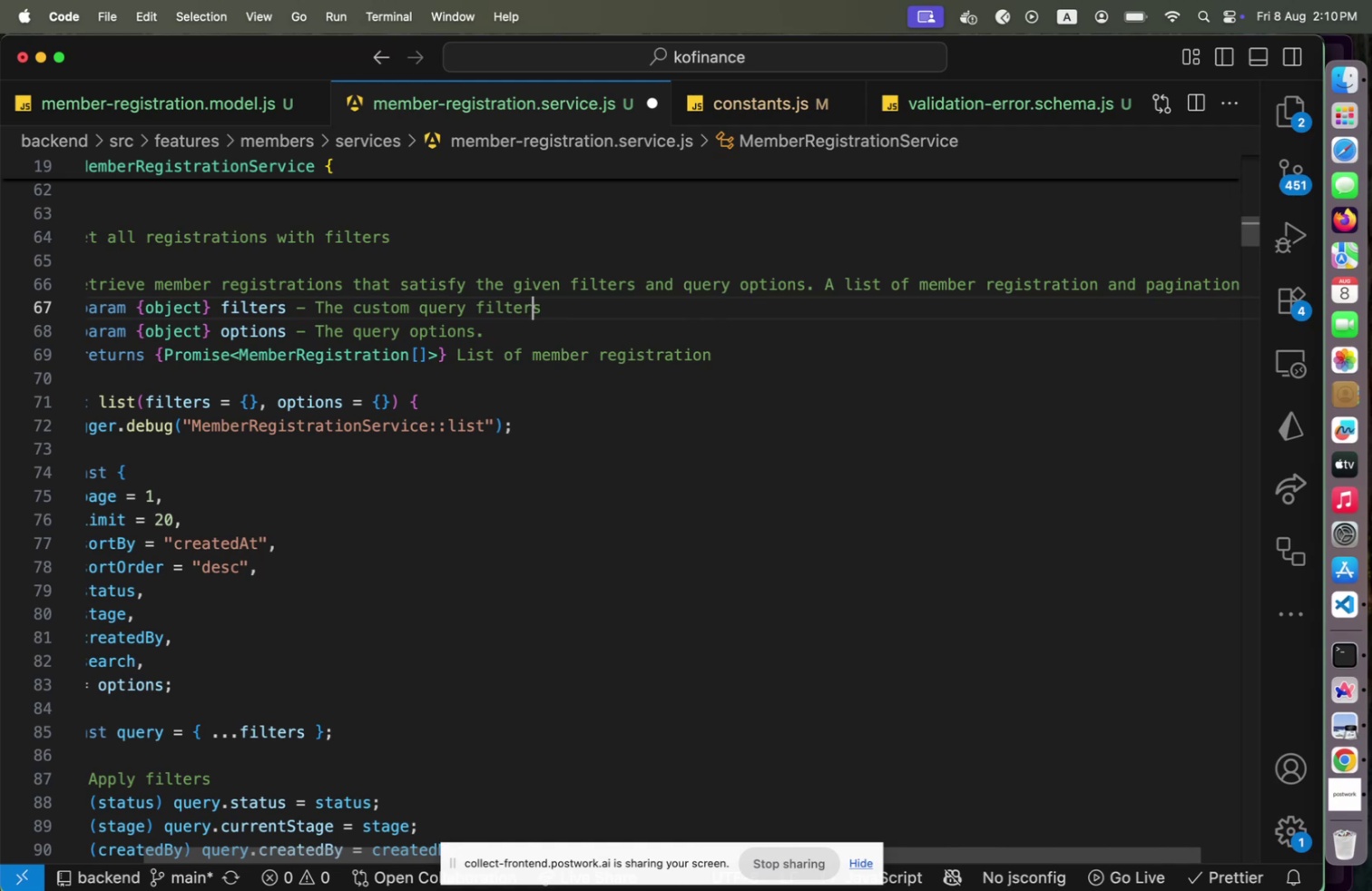 
key(ArrowLeft)
 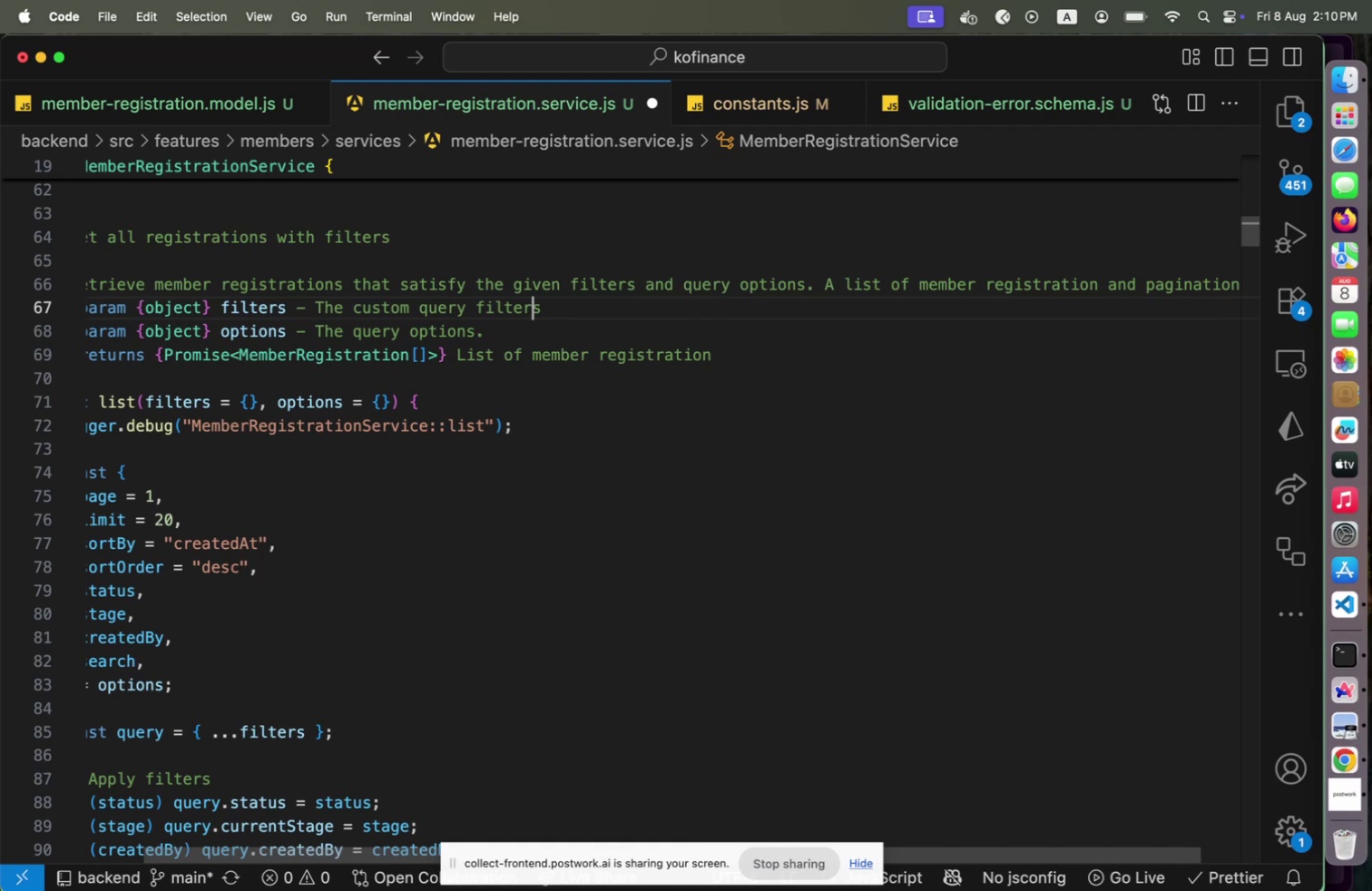 
key(ArrowUp)
 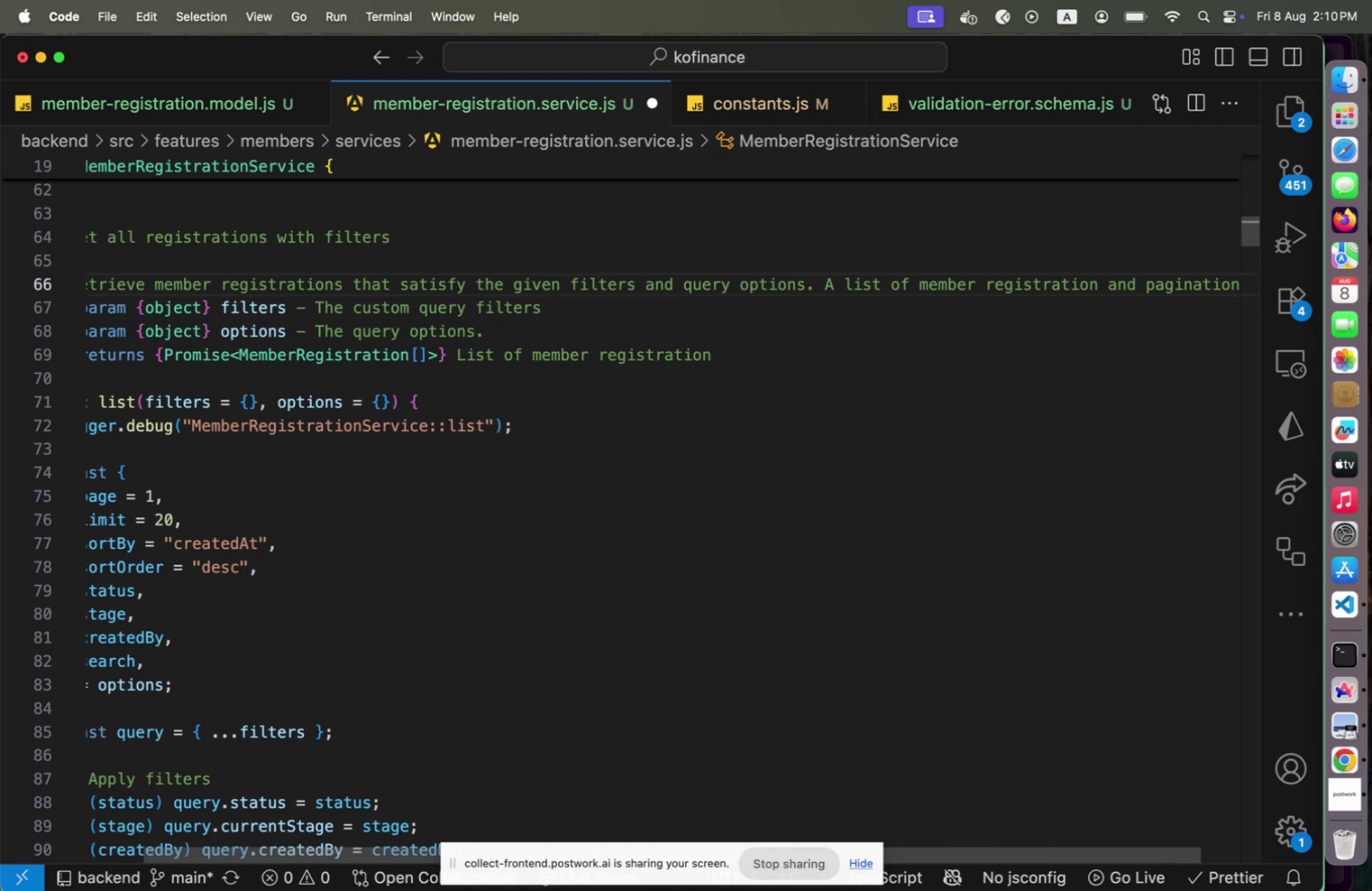 
hold_key(key=ArrowRight, duration=1.5)
 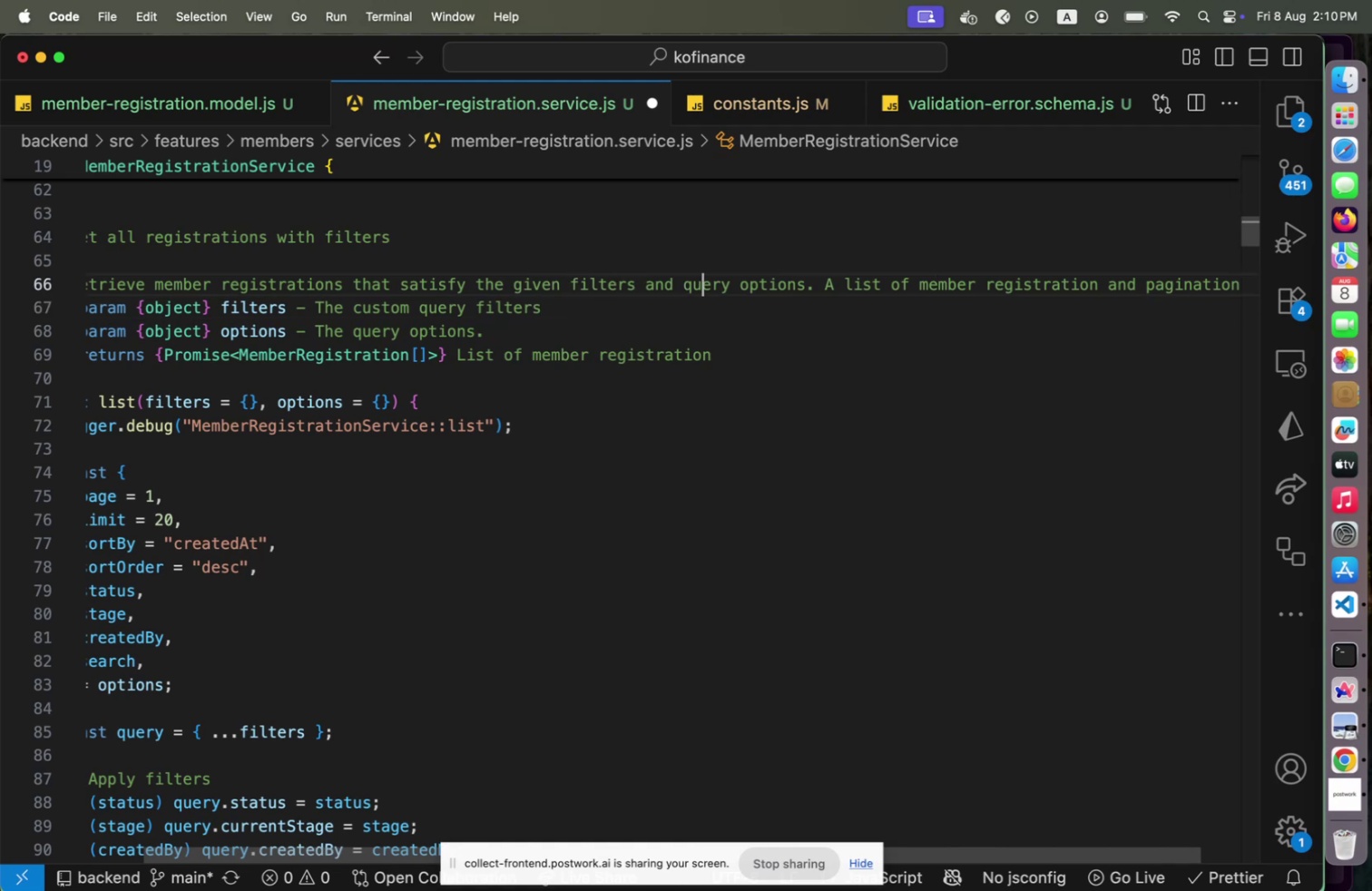 
hold_key(key=ArrowRight, duration=1.42)
 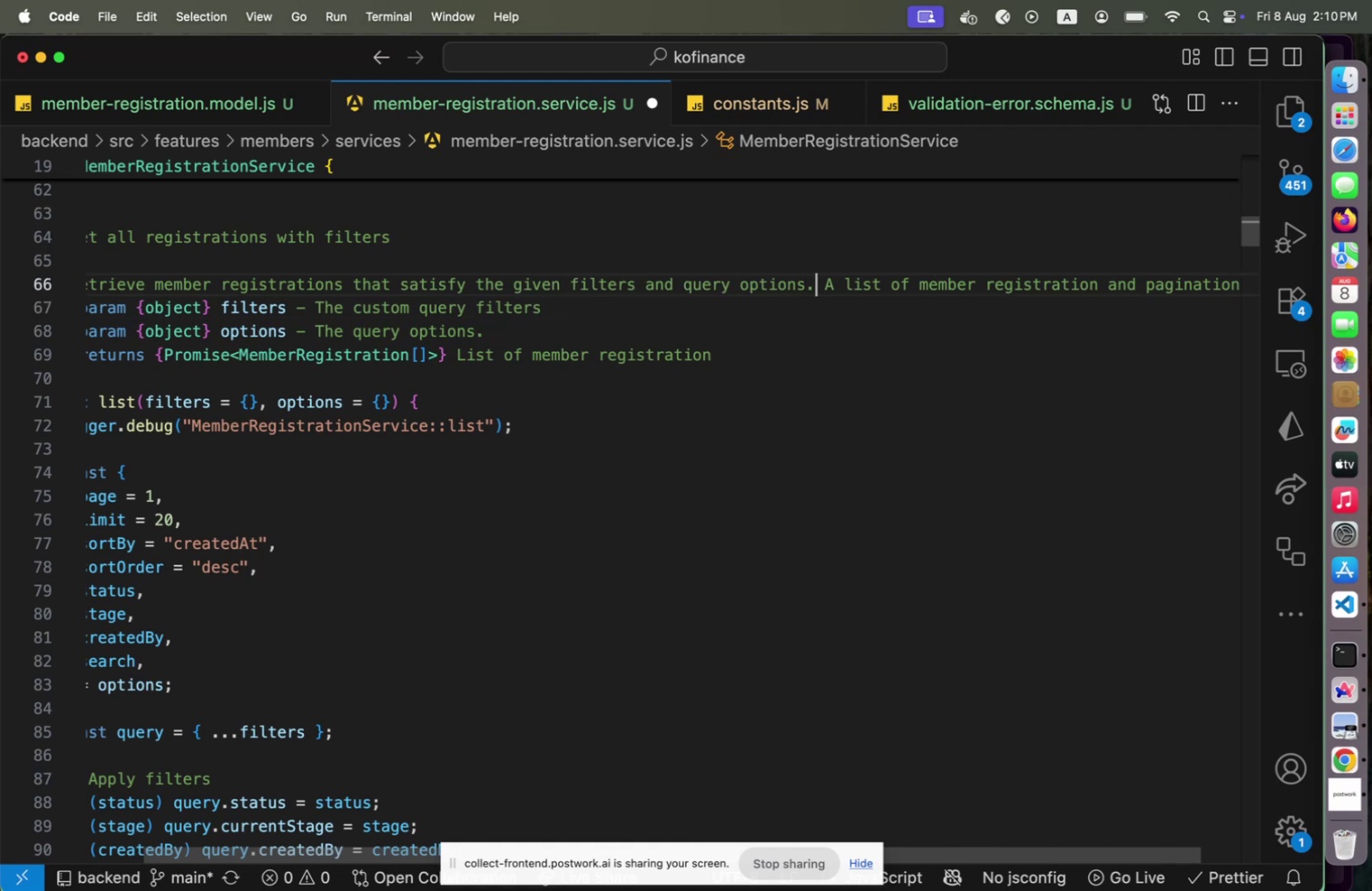 
key(ArrowRight)
 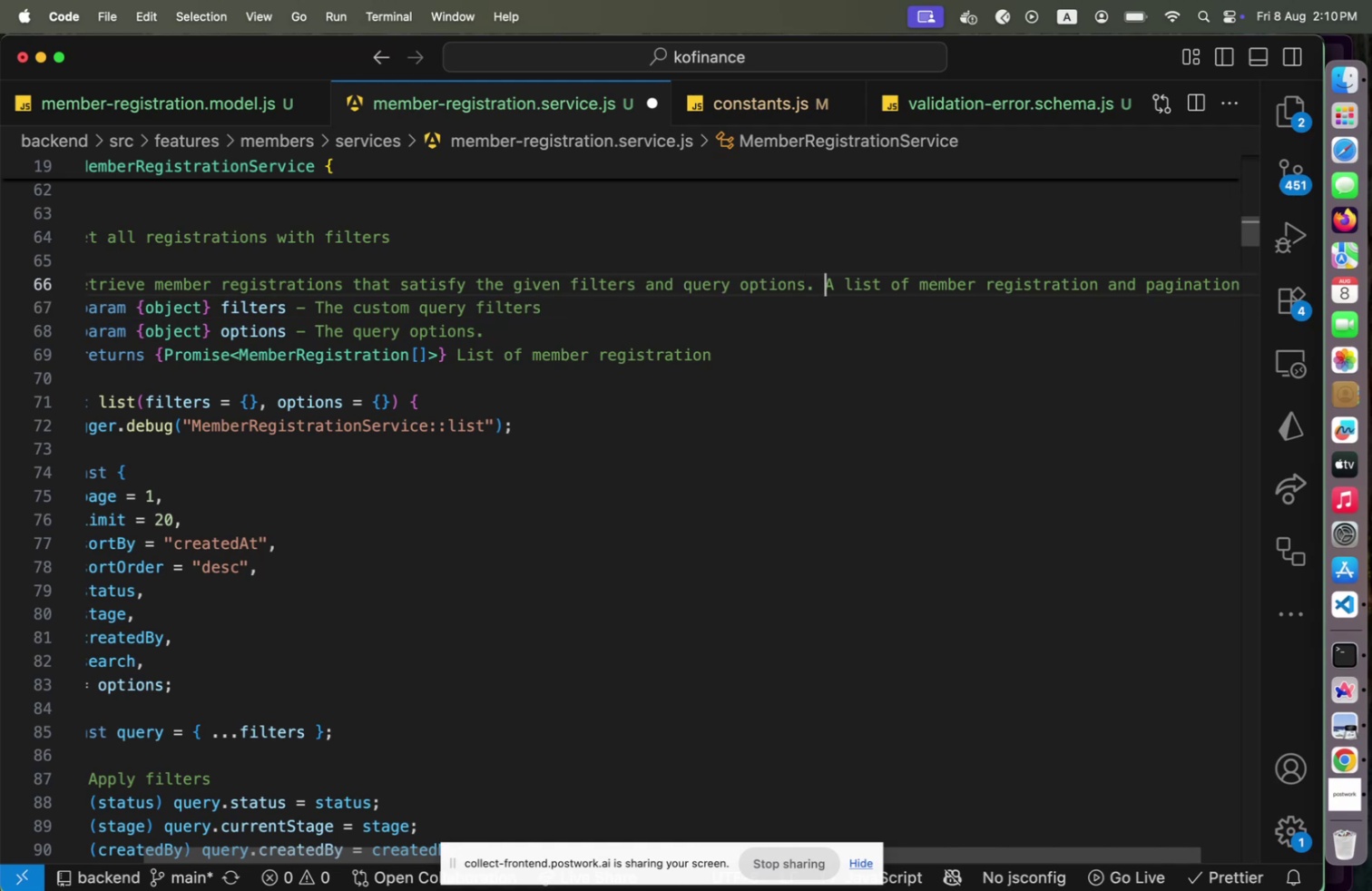 
key(Enter)
 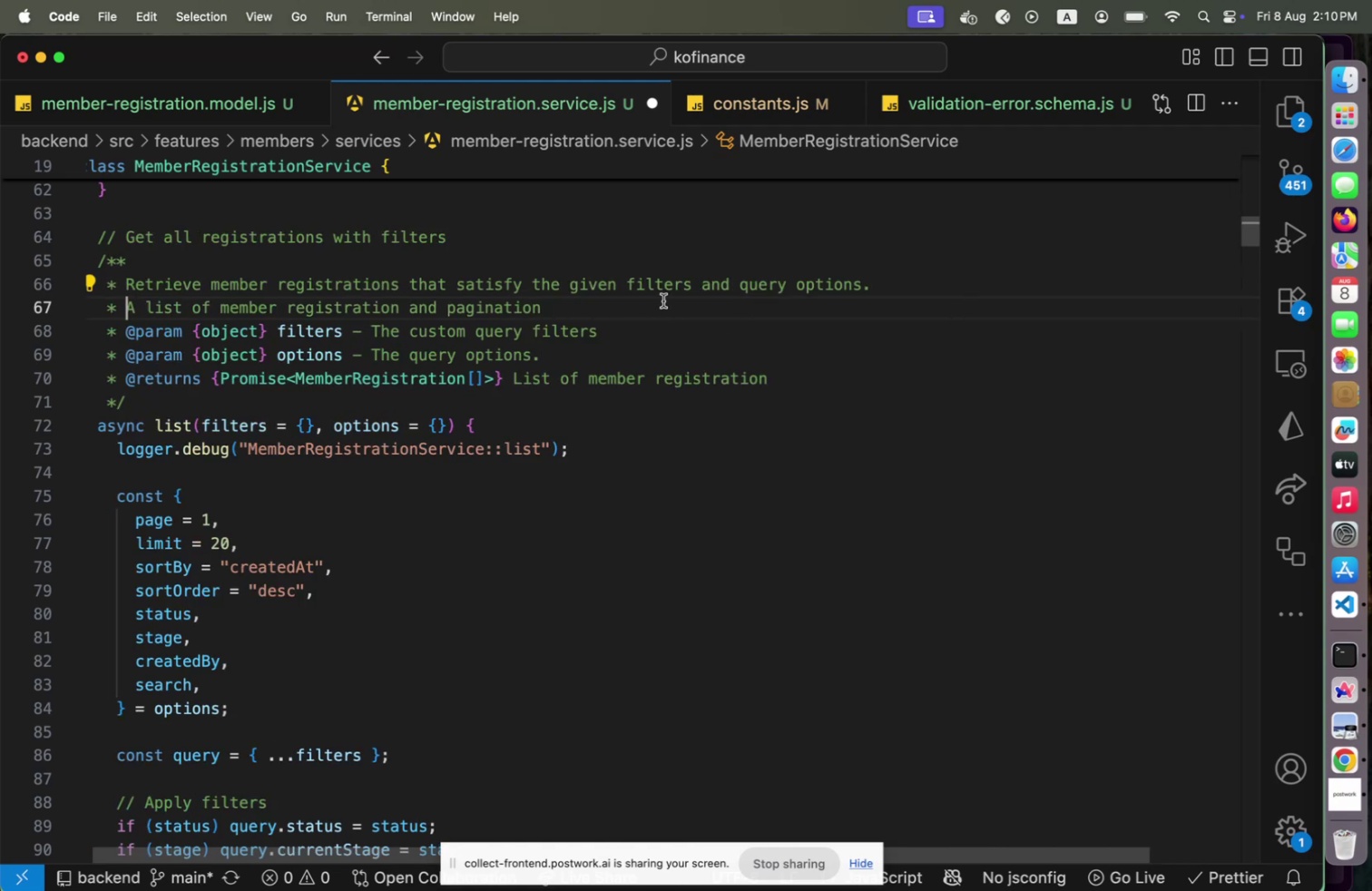 
wait(5.58)
 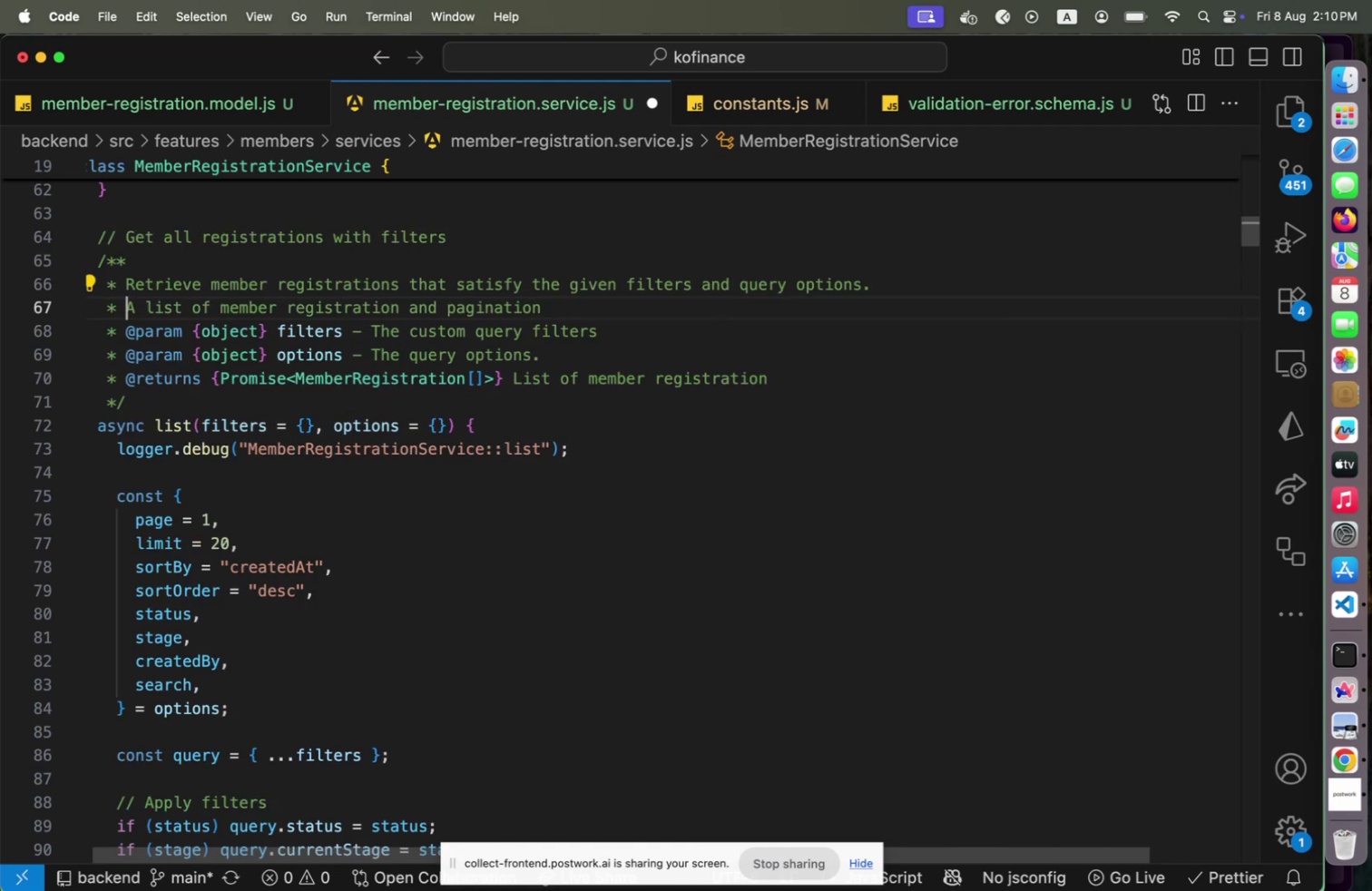 
left_click([537, 285])
 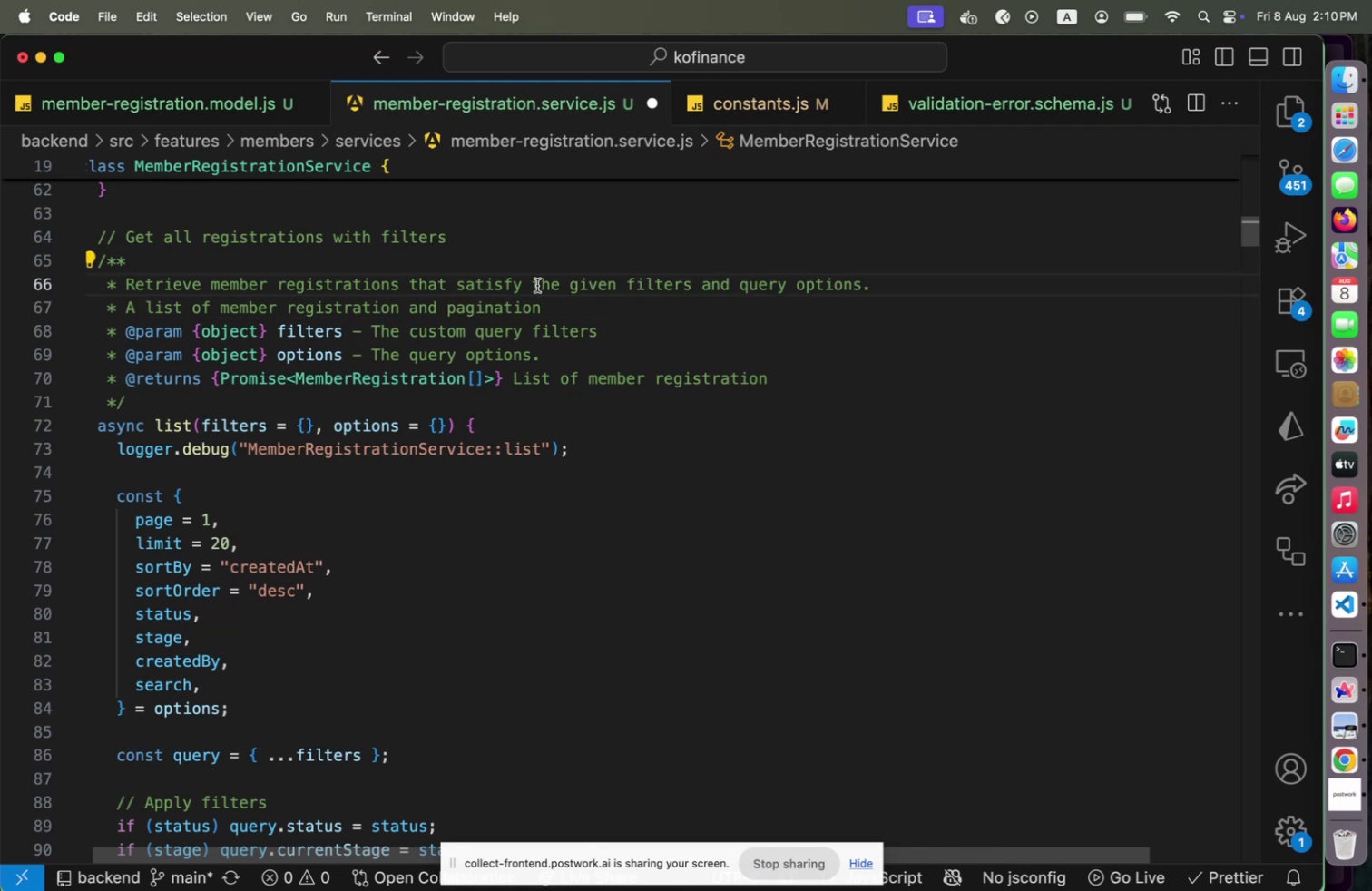 
key(ArrowLeft)
 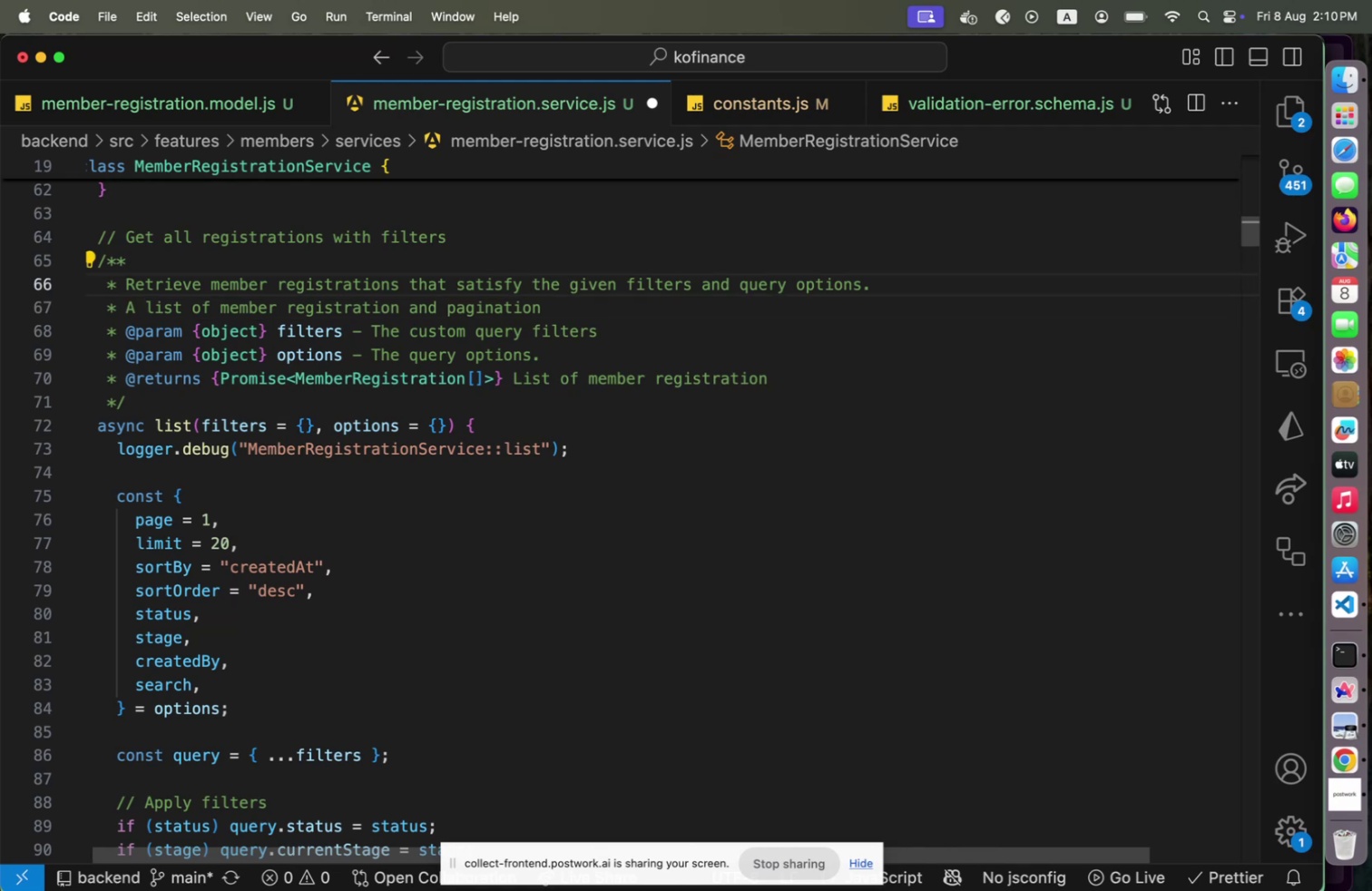 
key(ArrowLeft)
 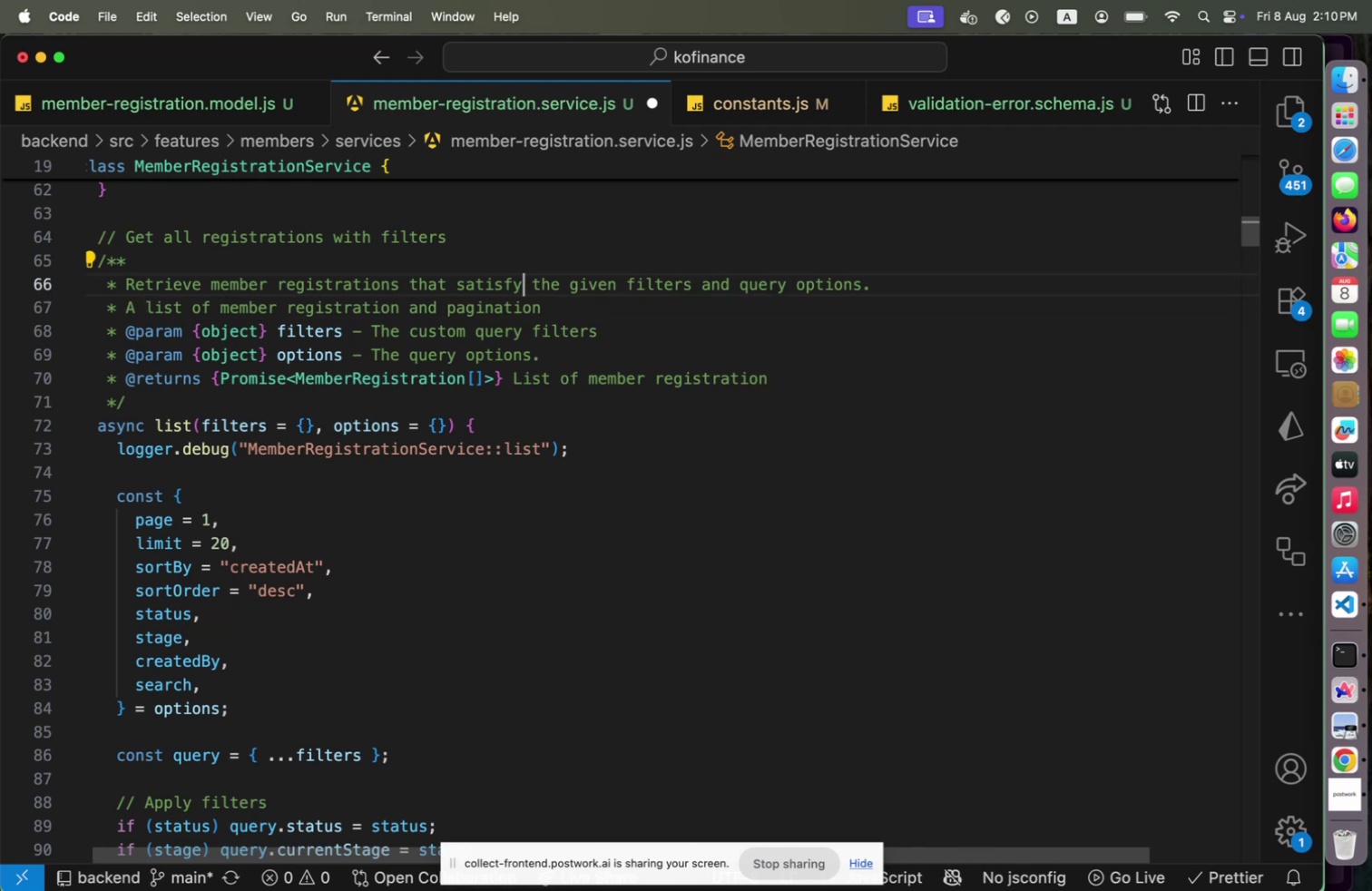 
hold_key(key=ArrowLeft, duration=1.0)
 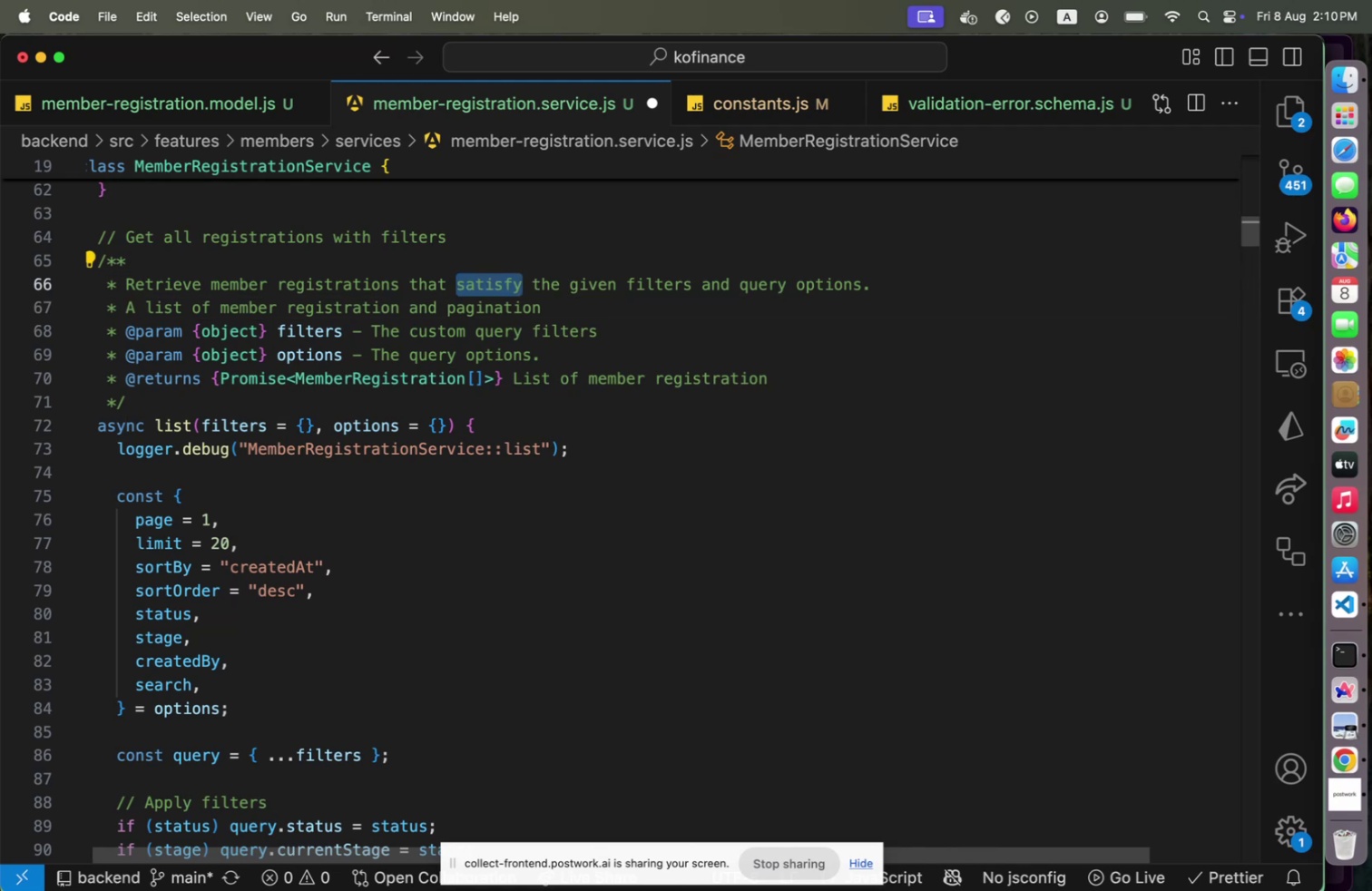 
key(Shift+ArrowLeft)
 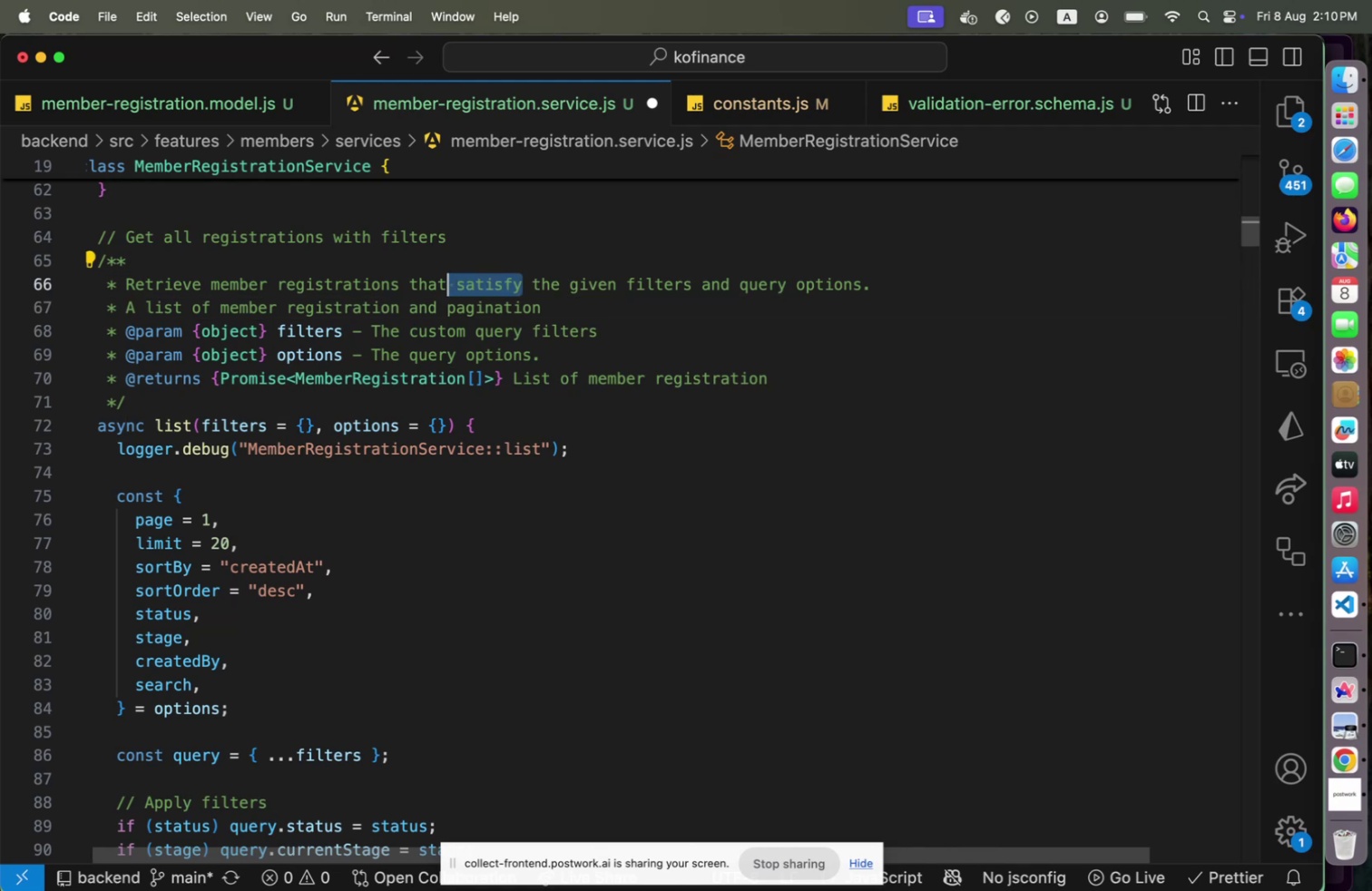 
hold_key(key=ArrowLeft, duration=0.65)
 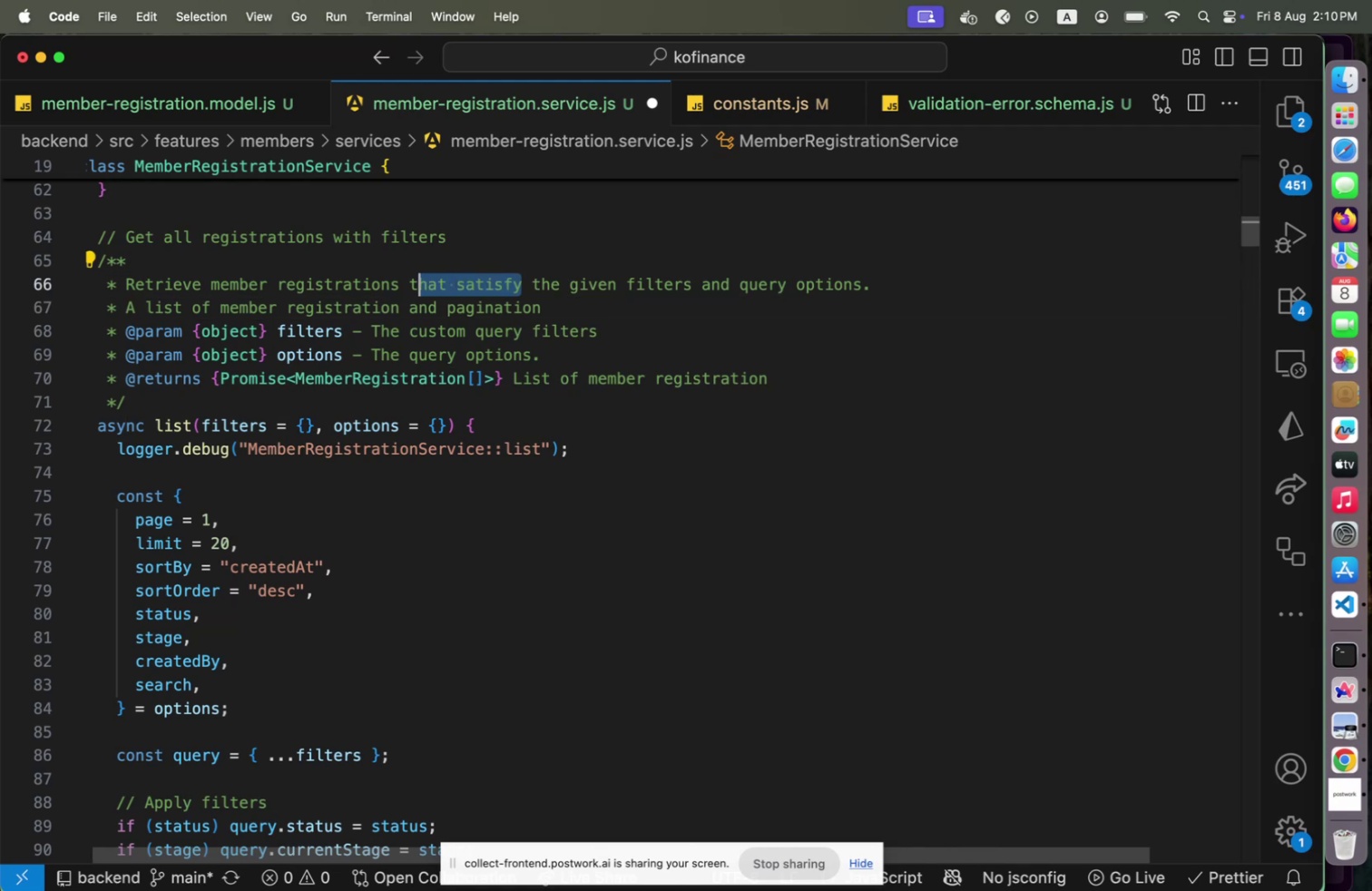 
key(Shift+ArrowLeft)
 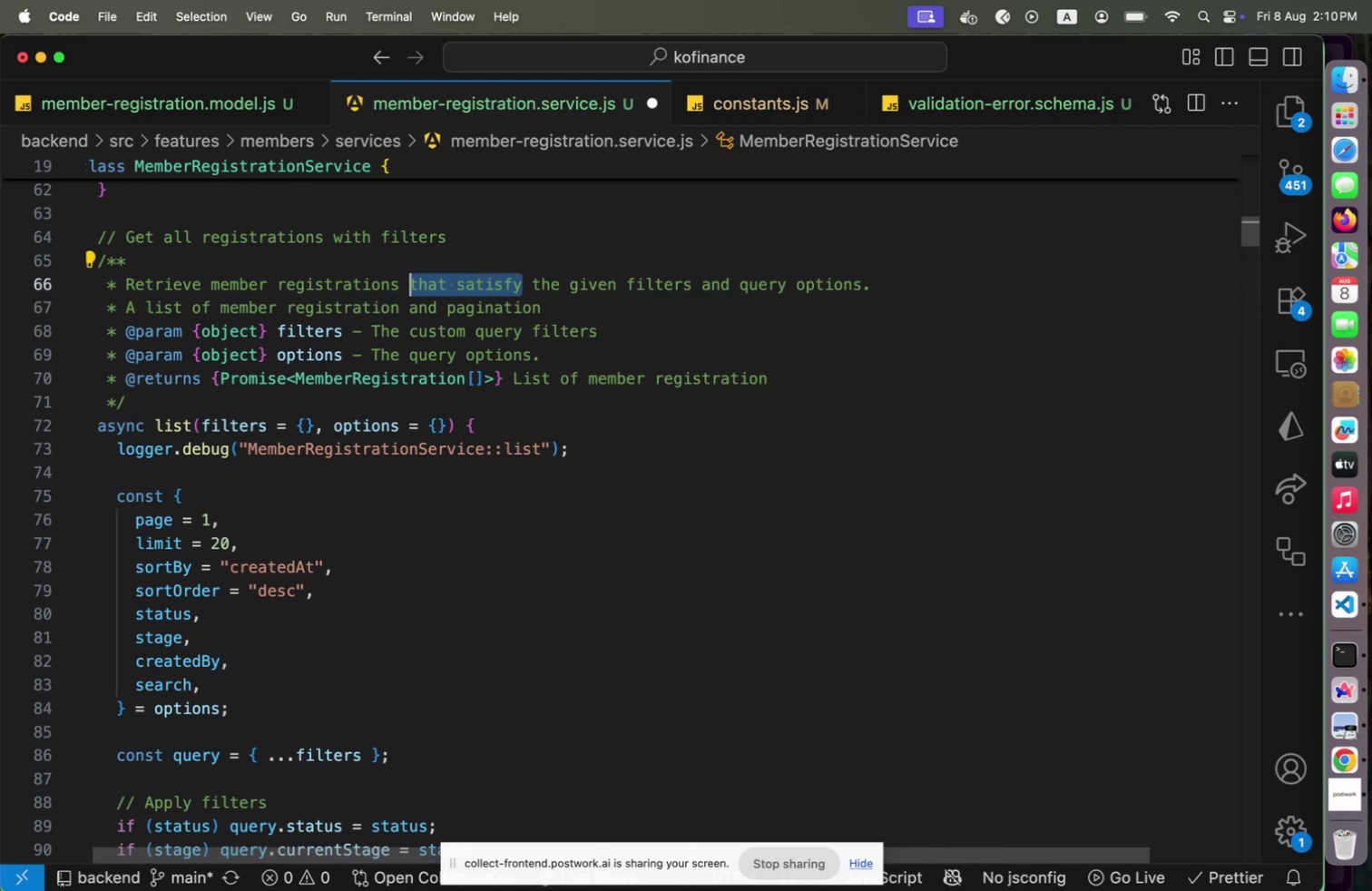 
type(for)
 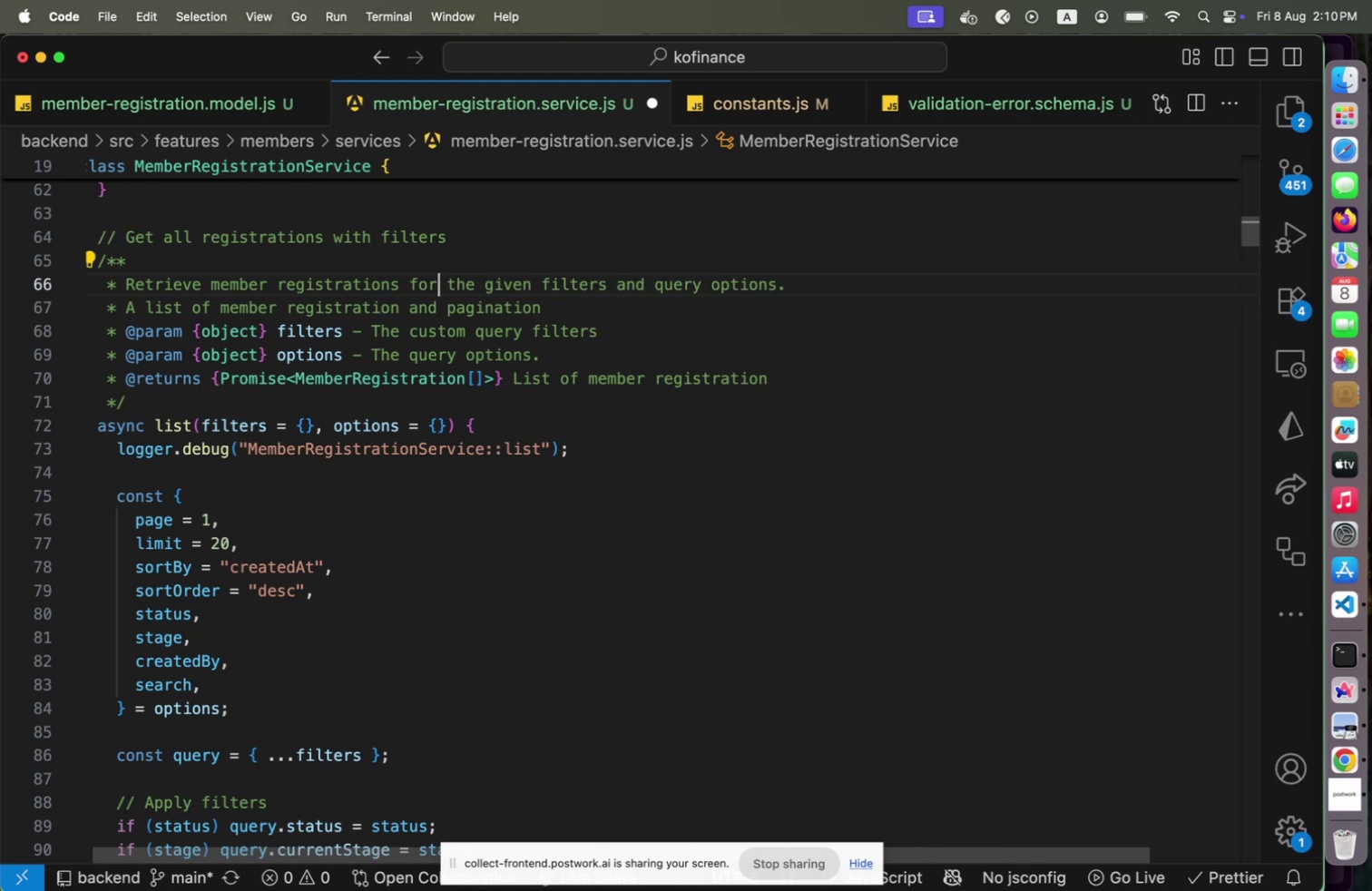 
hold_key(key=ArrowRight, duration=1.47)
 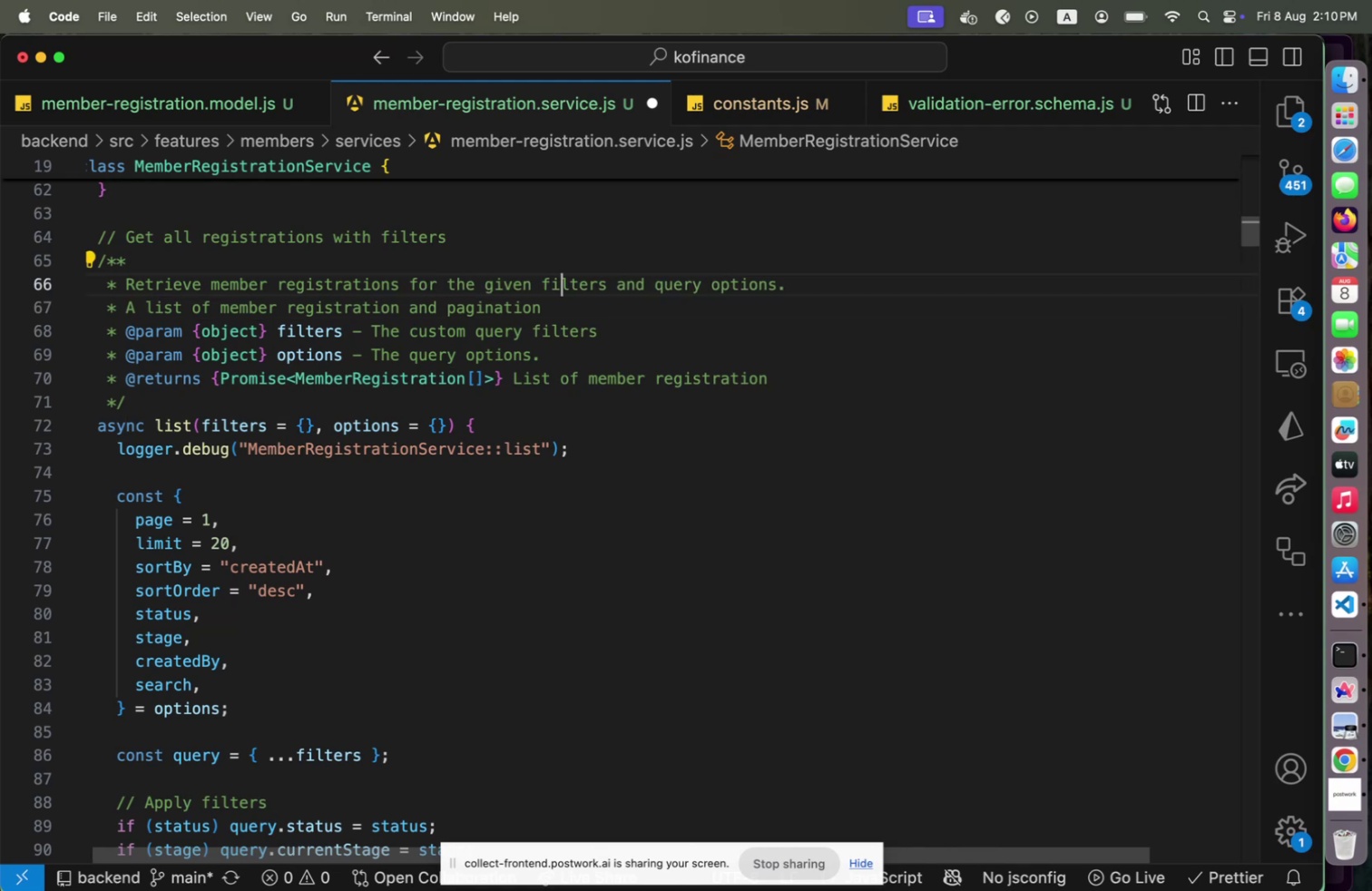 
key(ArrowDown)
 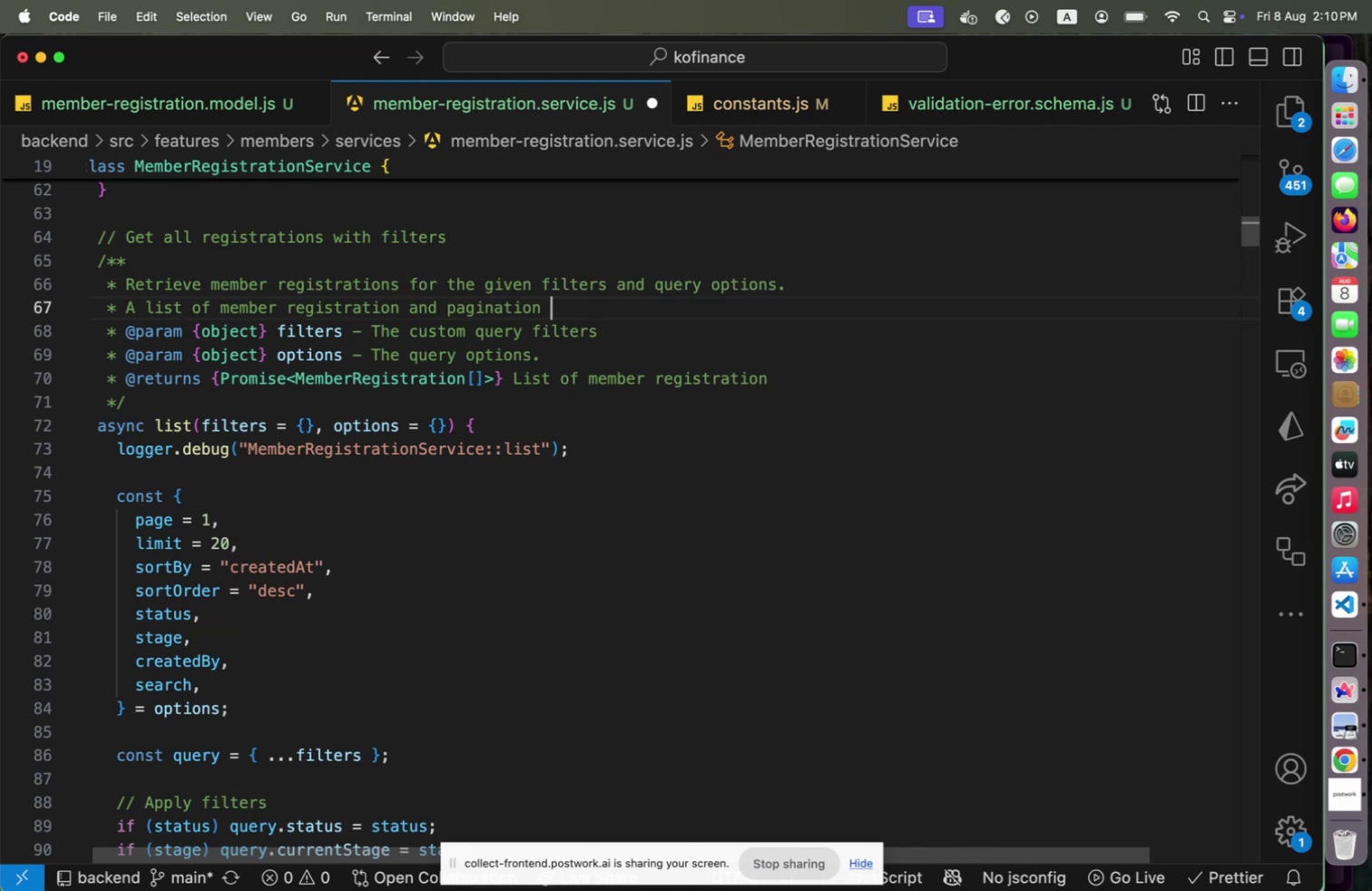 
key(ArrowLeft)
 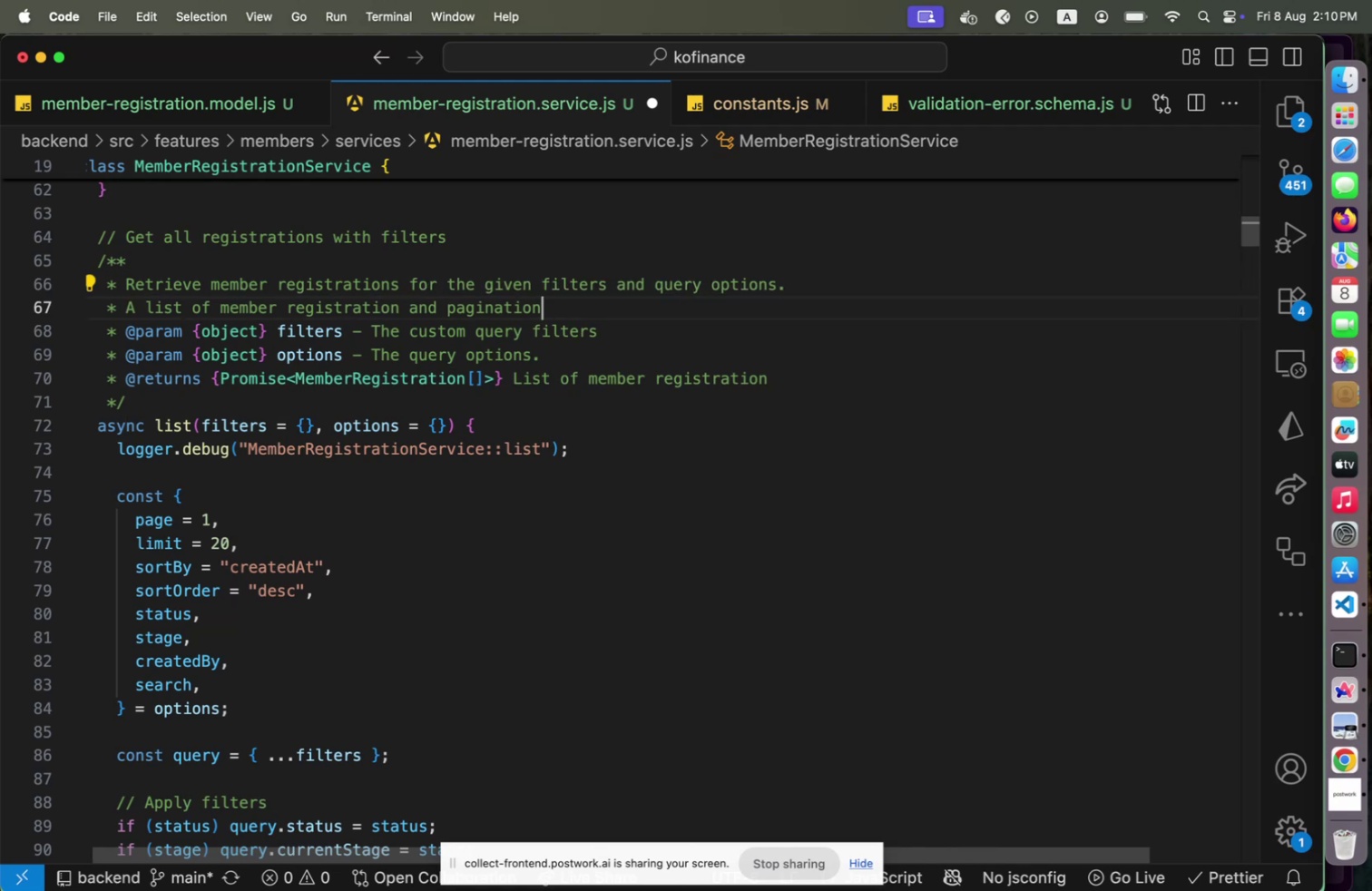 
type( object are )
 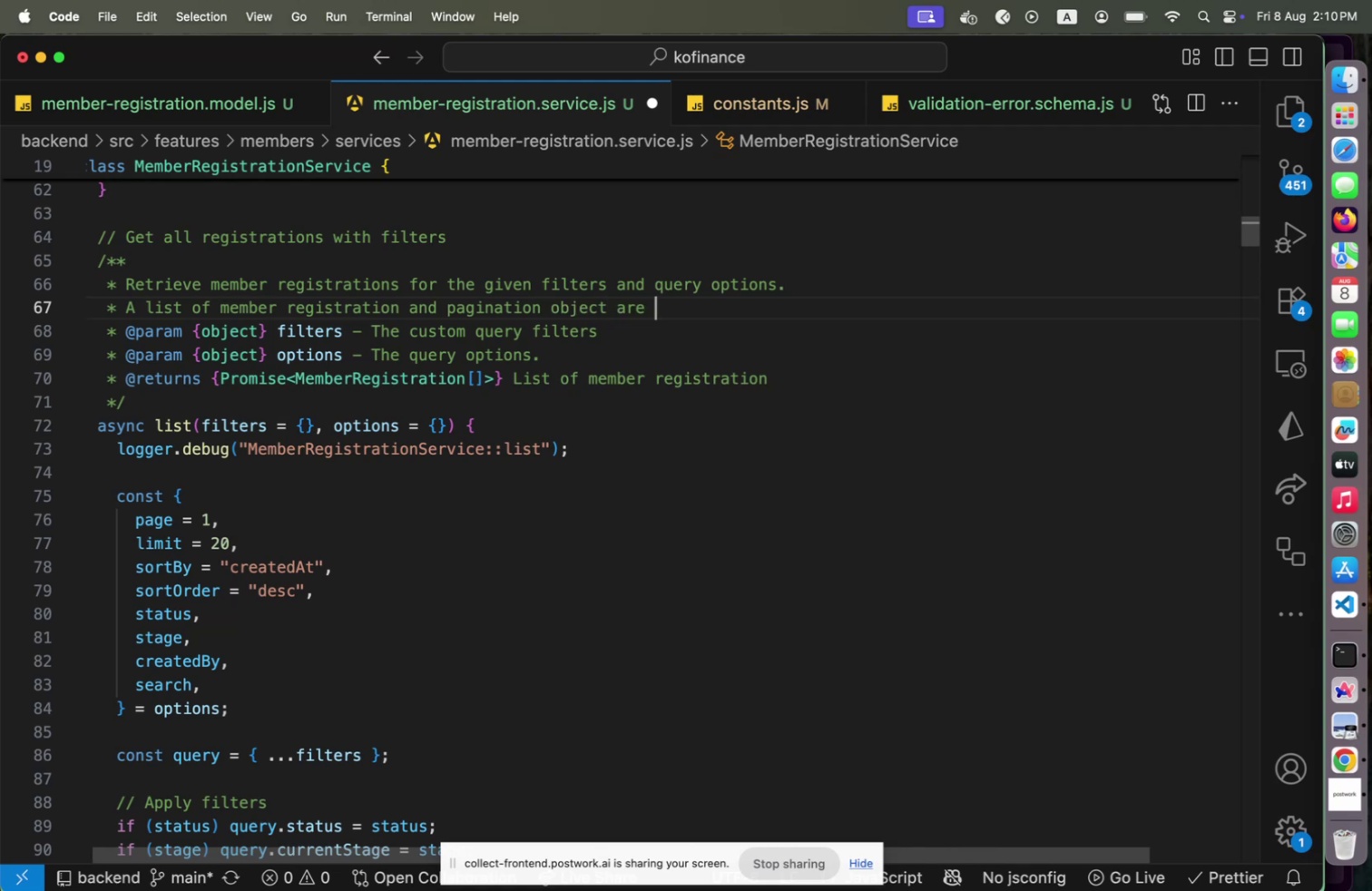 
type(returned.d.)
 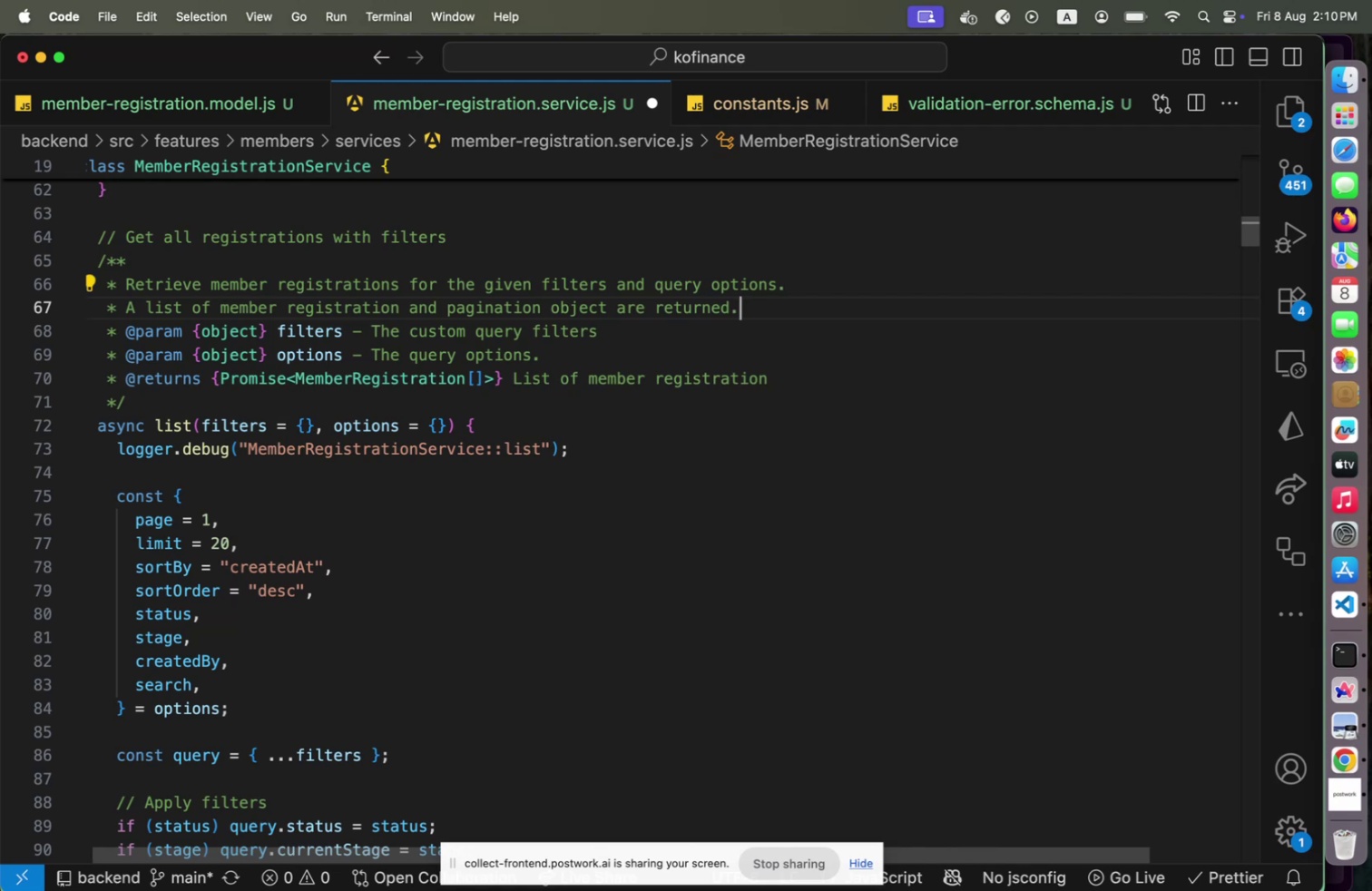 
hold_key(key=Backspace, duration=0.57)
 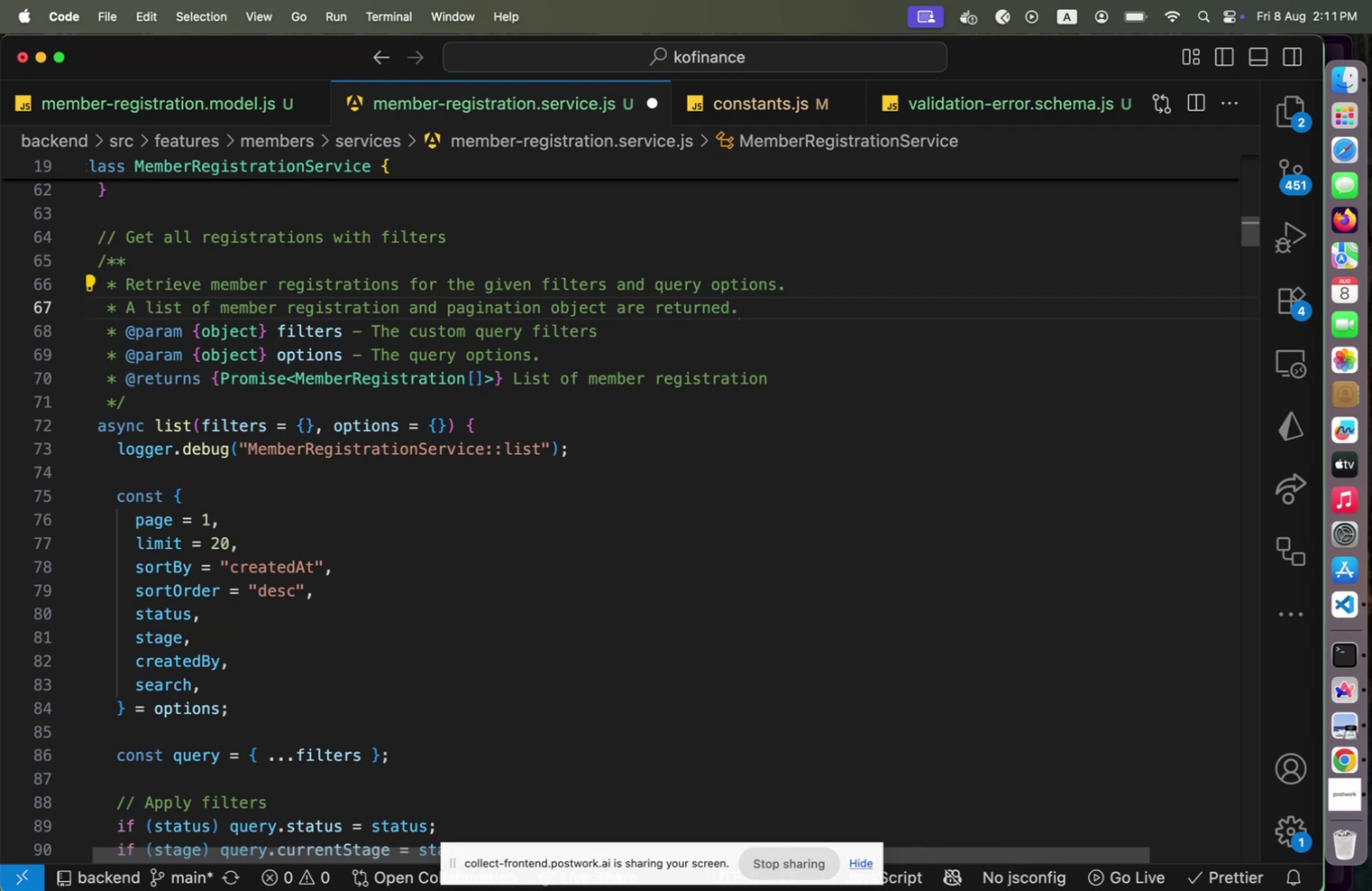 
wait(5.72)
 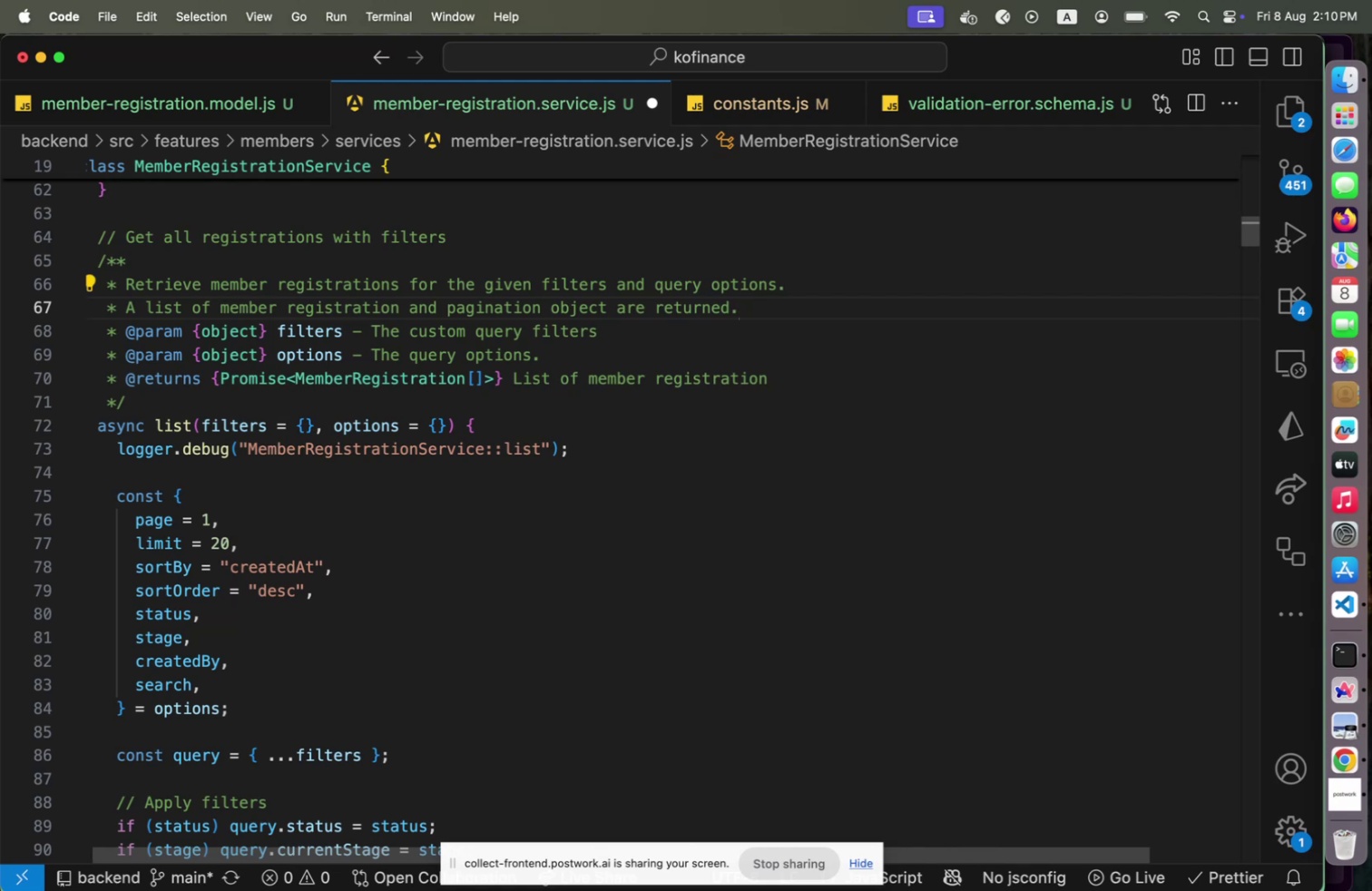 
key(Shift+Home)
 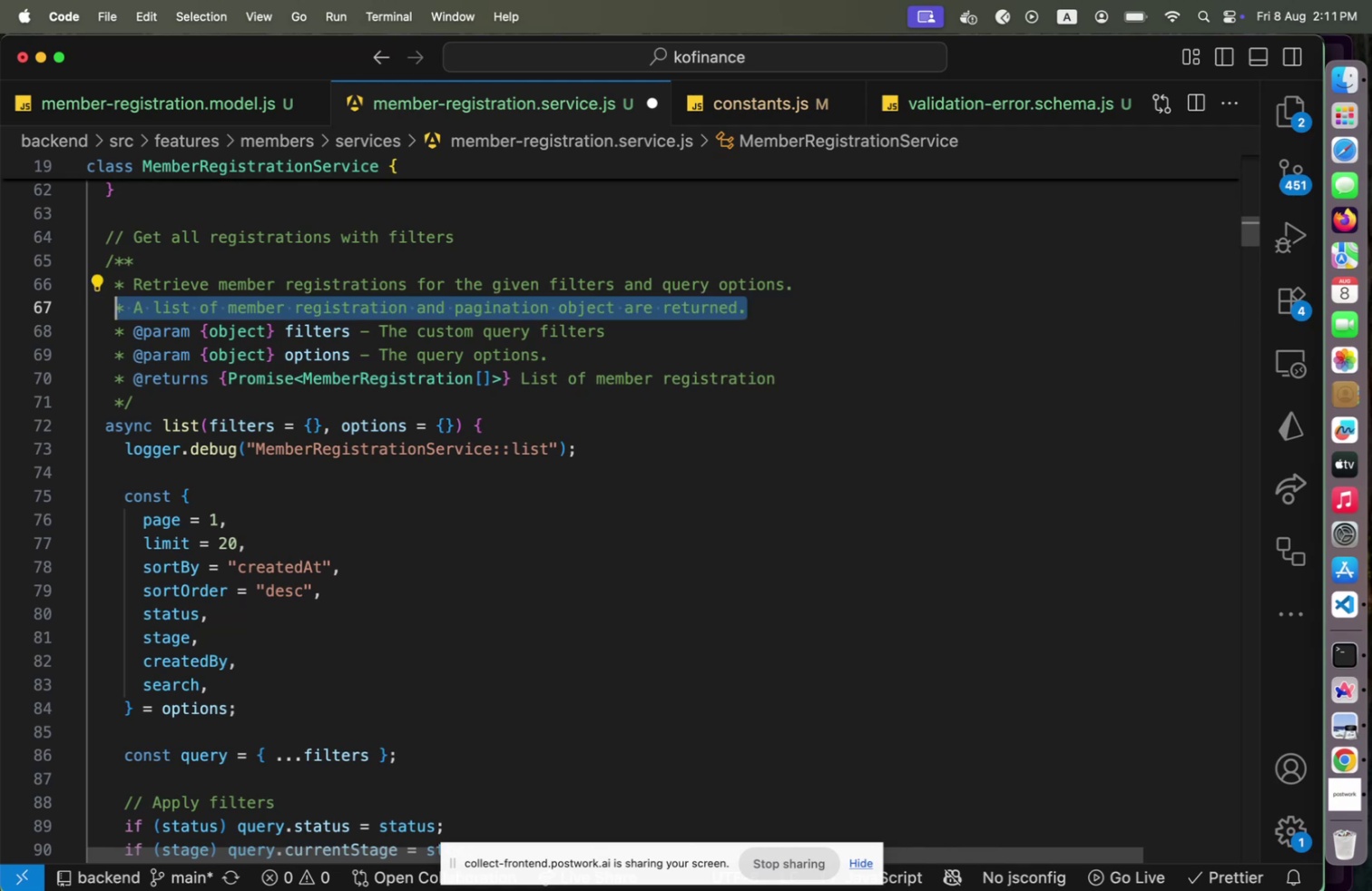 
key(Shift+Home)
 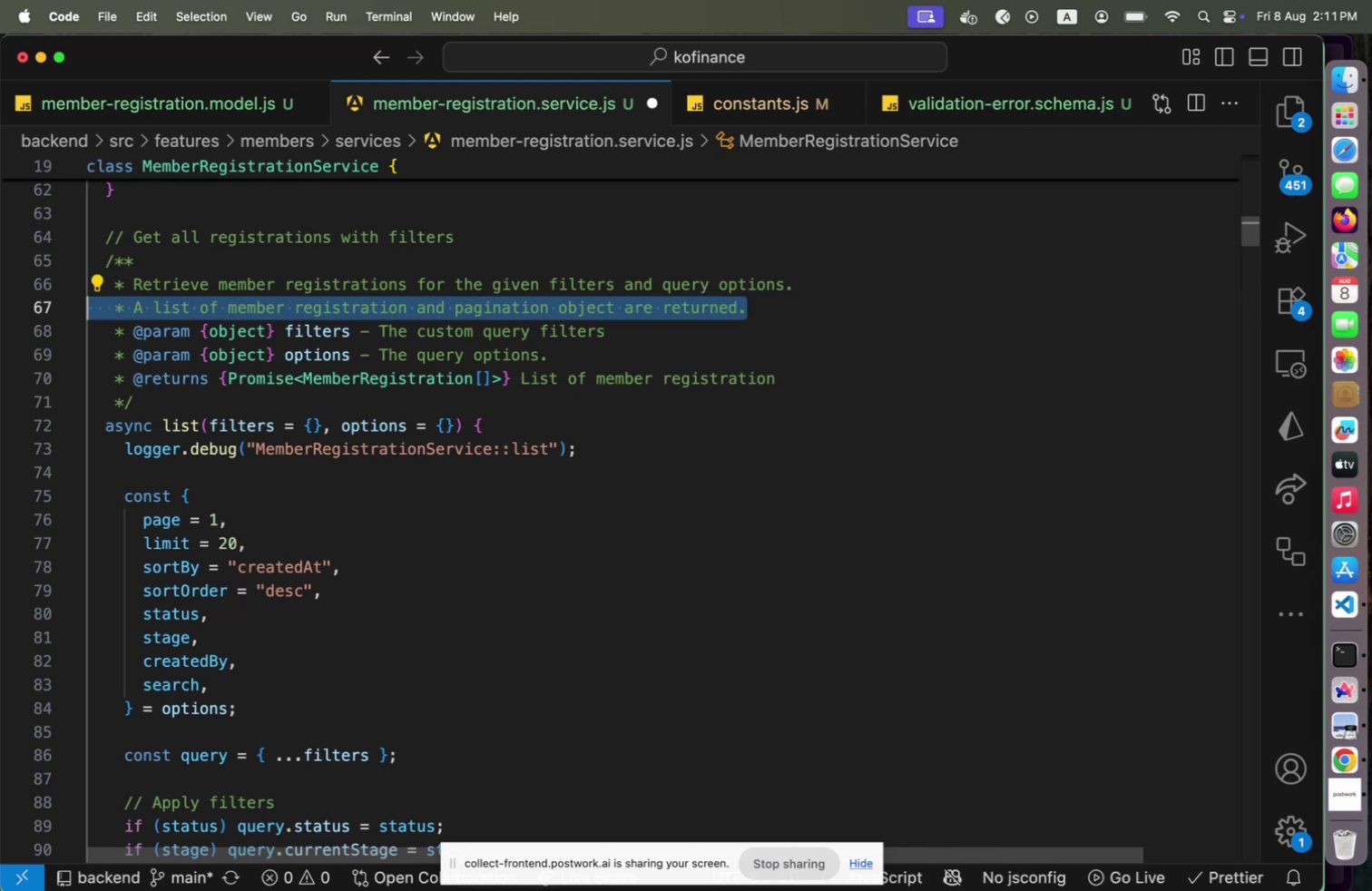 
key(Backspace)
 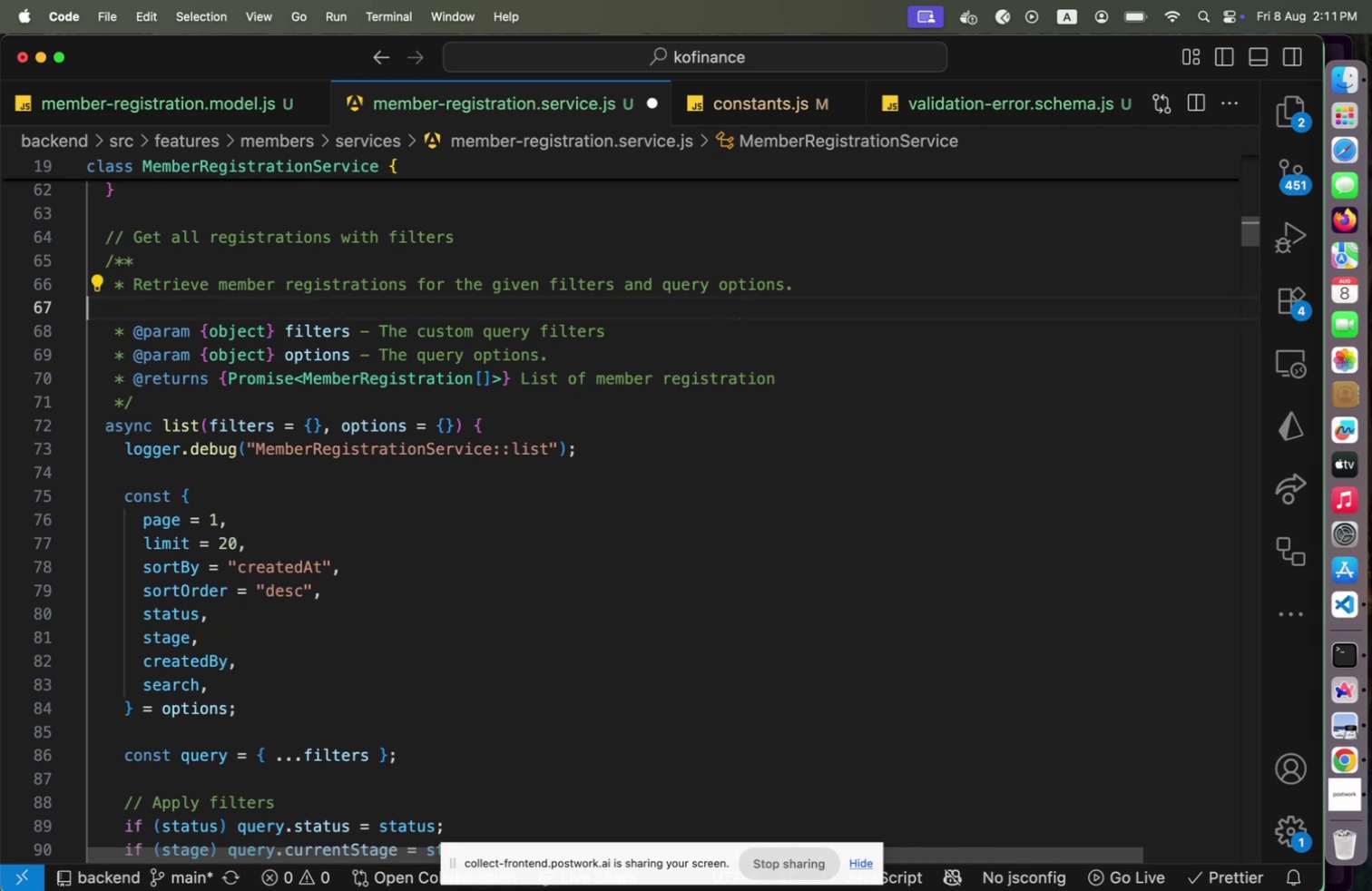 
key(Backspace)
 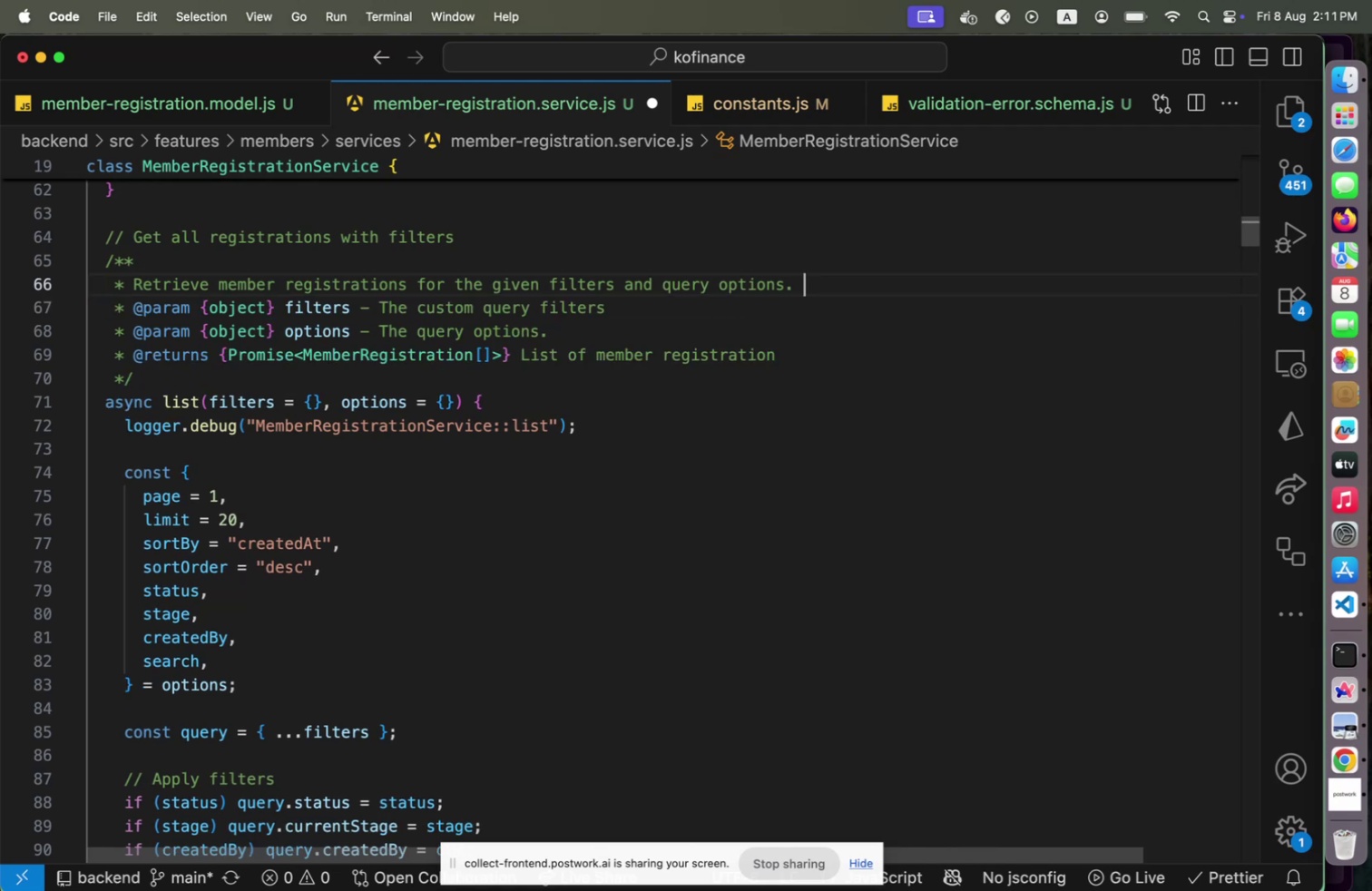 
key(Meta+CommandLeft)
 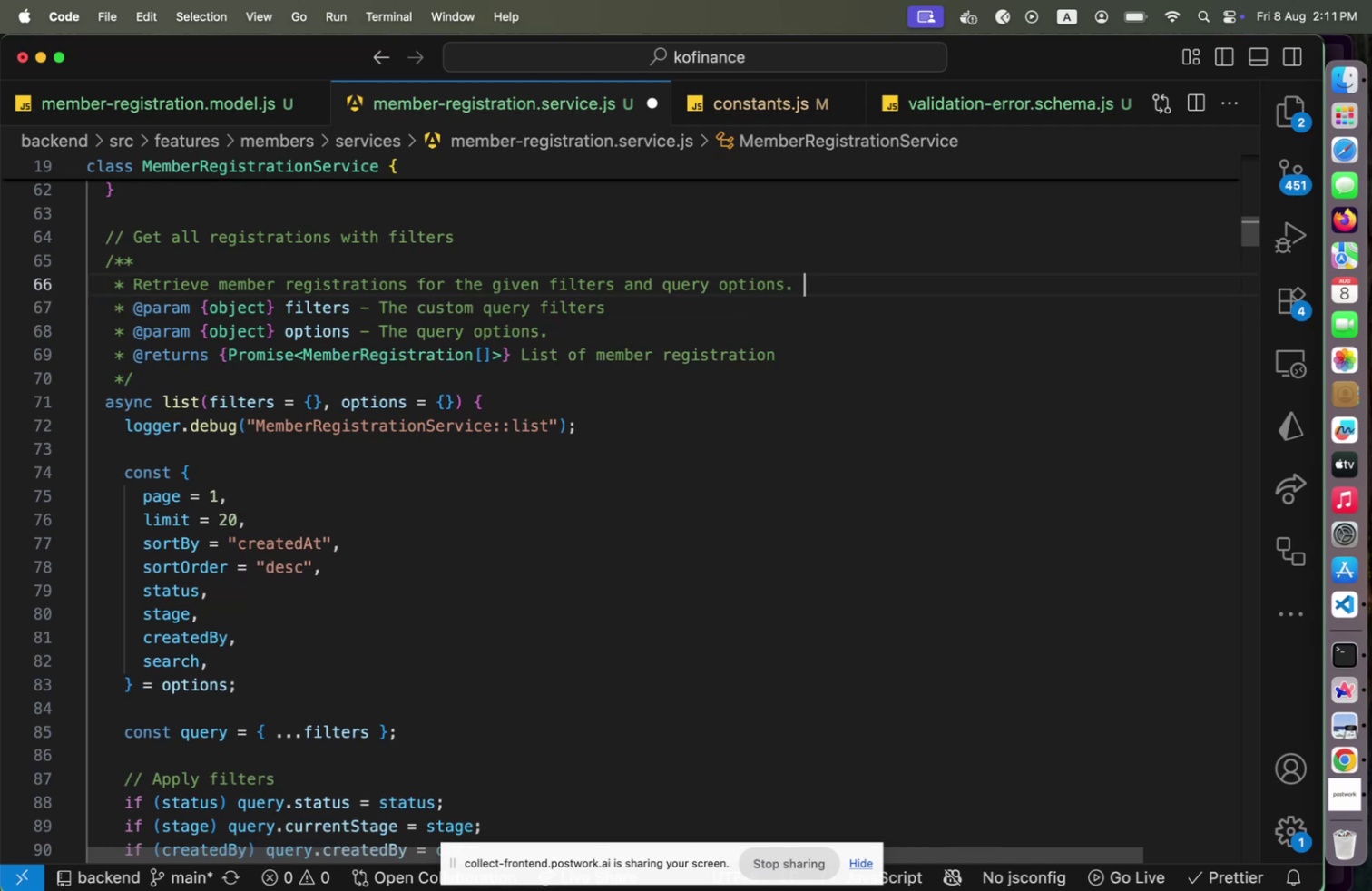 
key(Meta+S)
 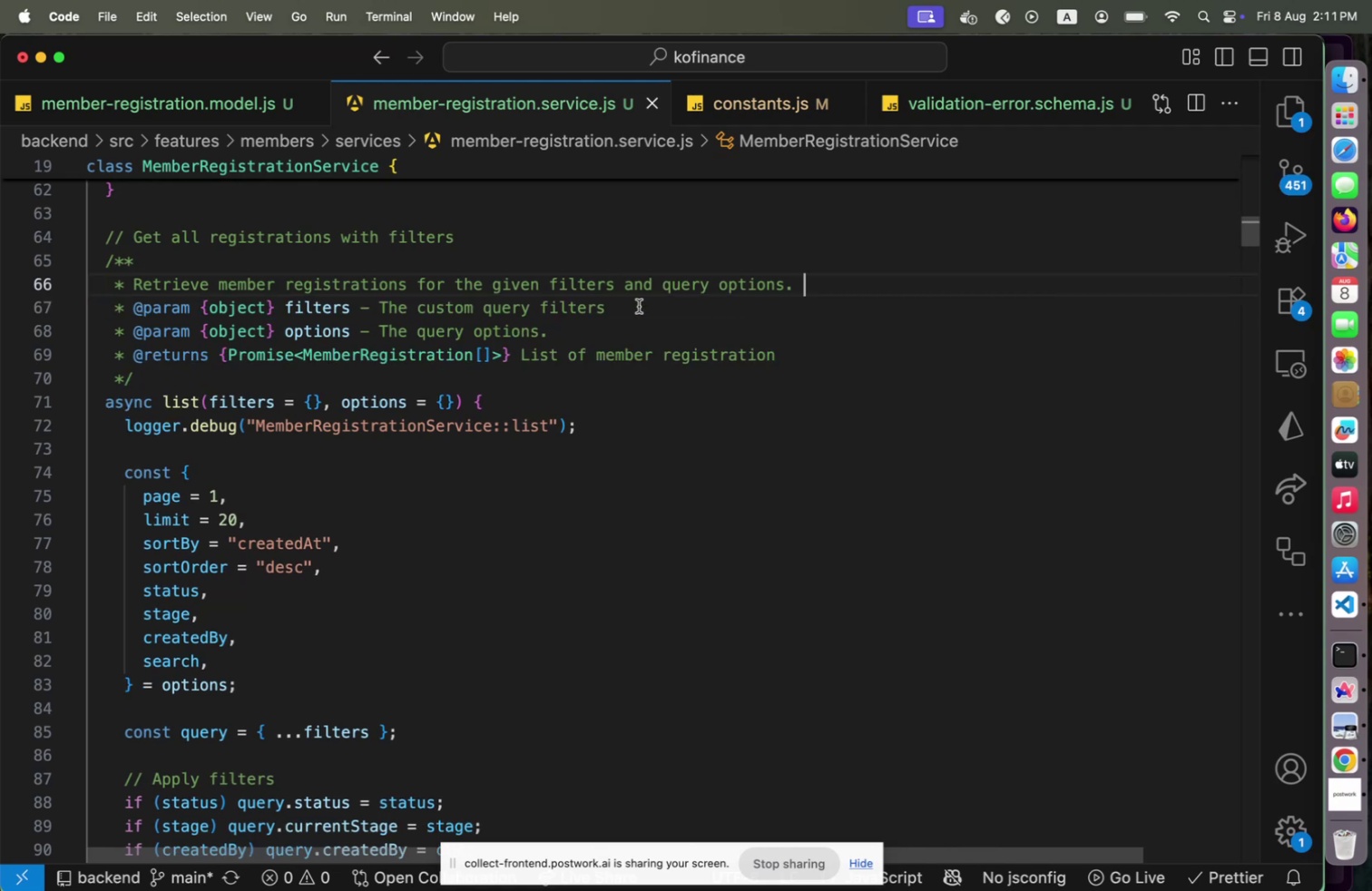 
scroll: coordinate [573, 490], scroll_direction: down, amount: 6.0
 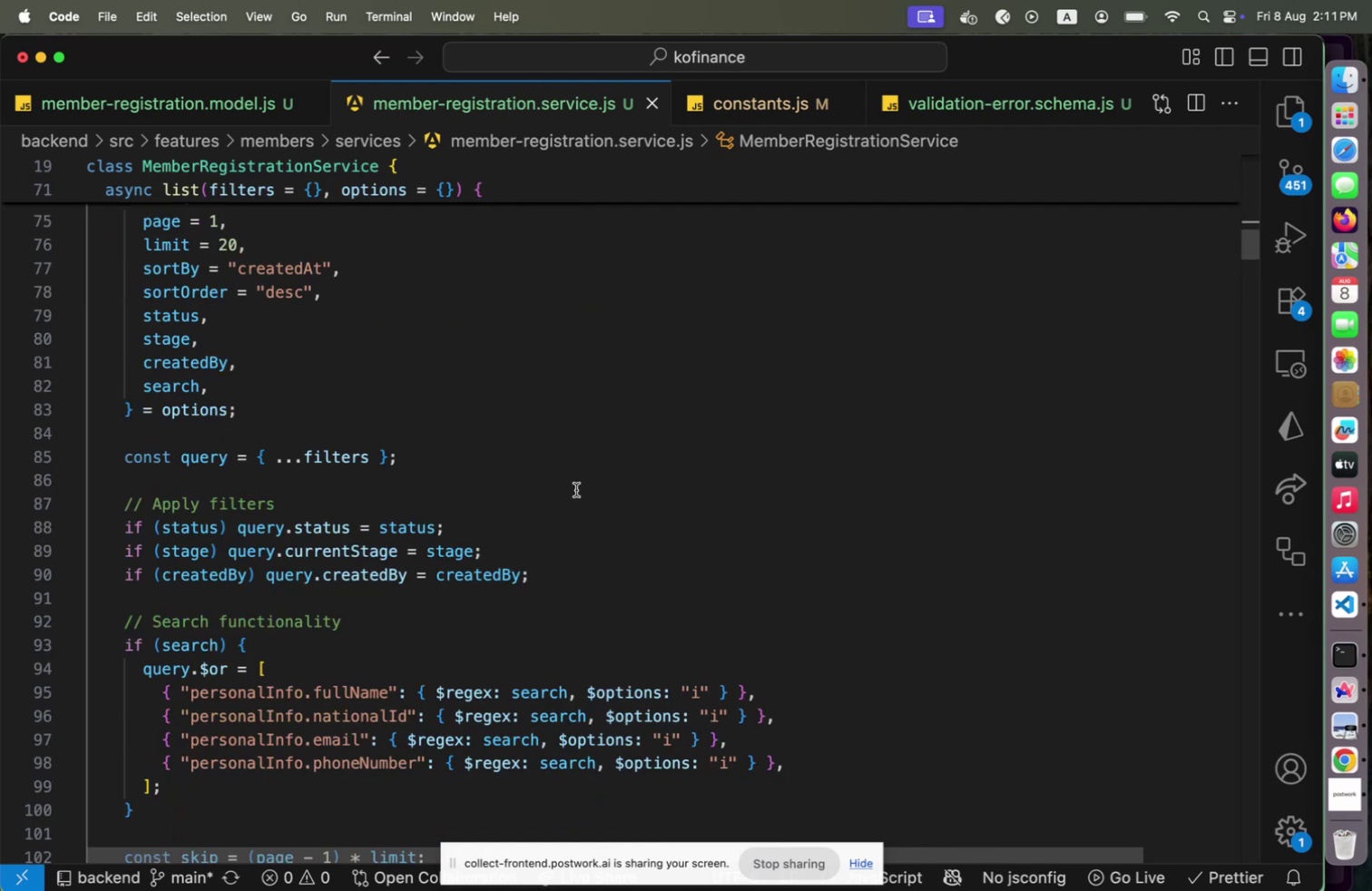 
scroll: coordinate [594, 514], scroll_direction: none, amount: 0.0
 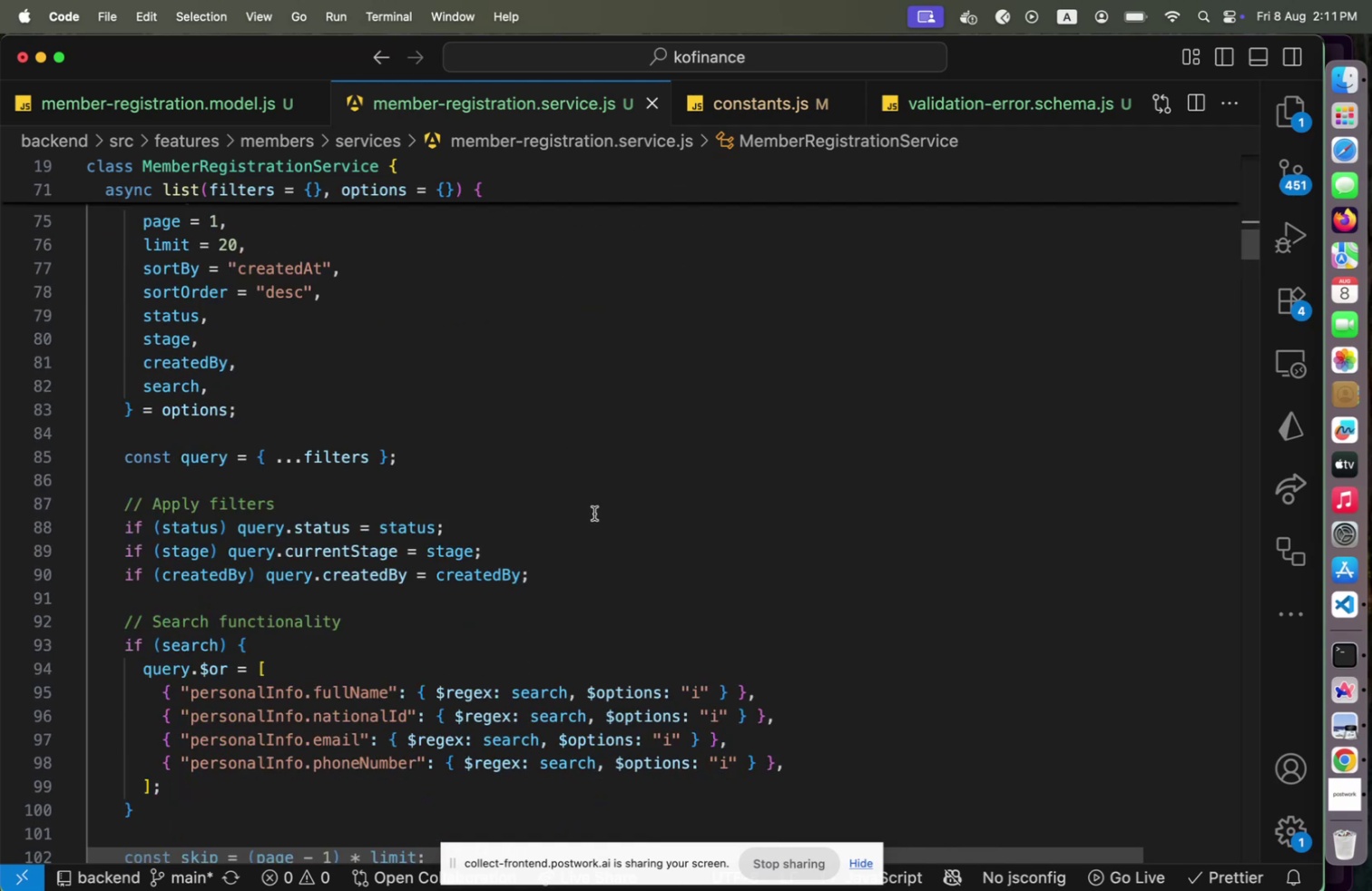 
scroll: coordinate [613, 524], scroll_direction: down, amount: 11.0
 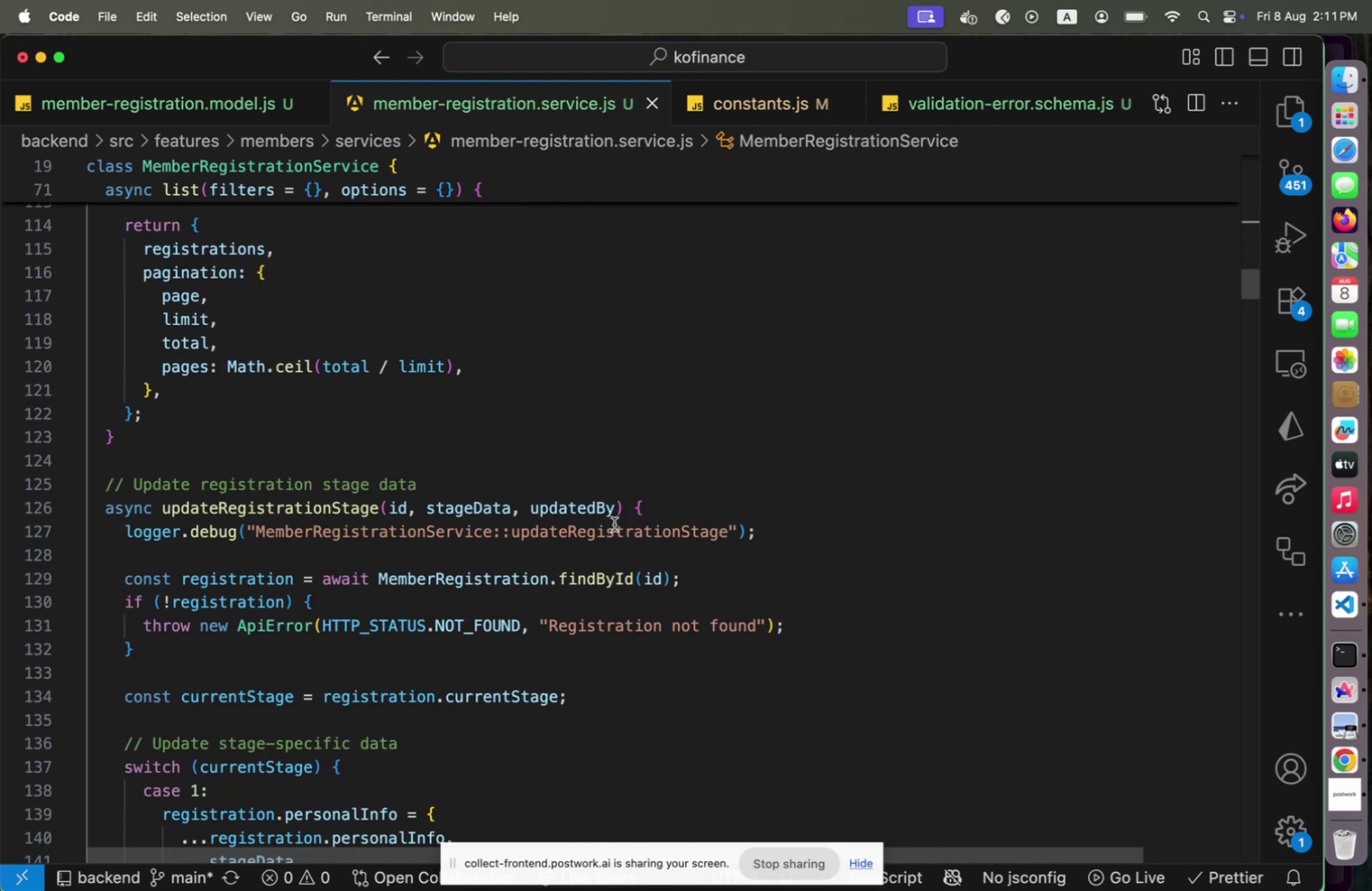 
scroll: coordinate [613, 528], scroll_direction: up, amount: 13.0
 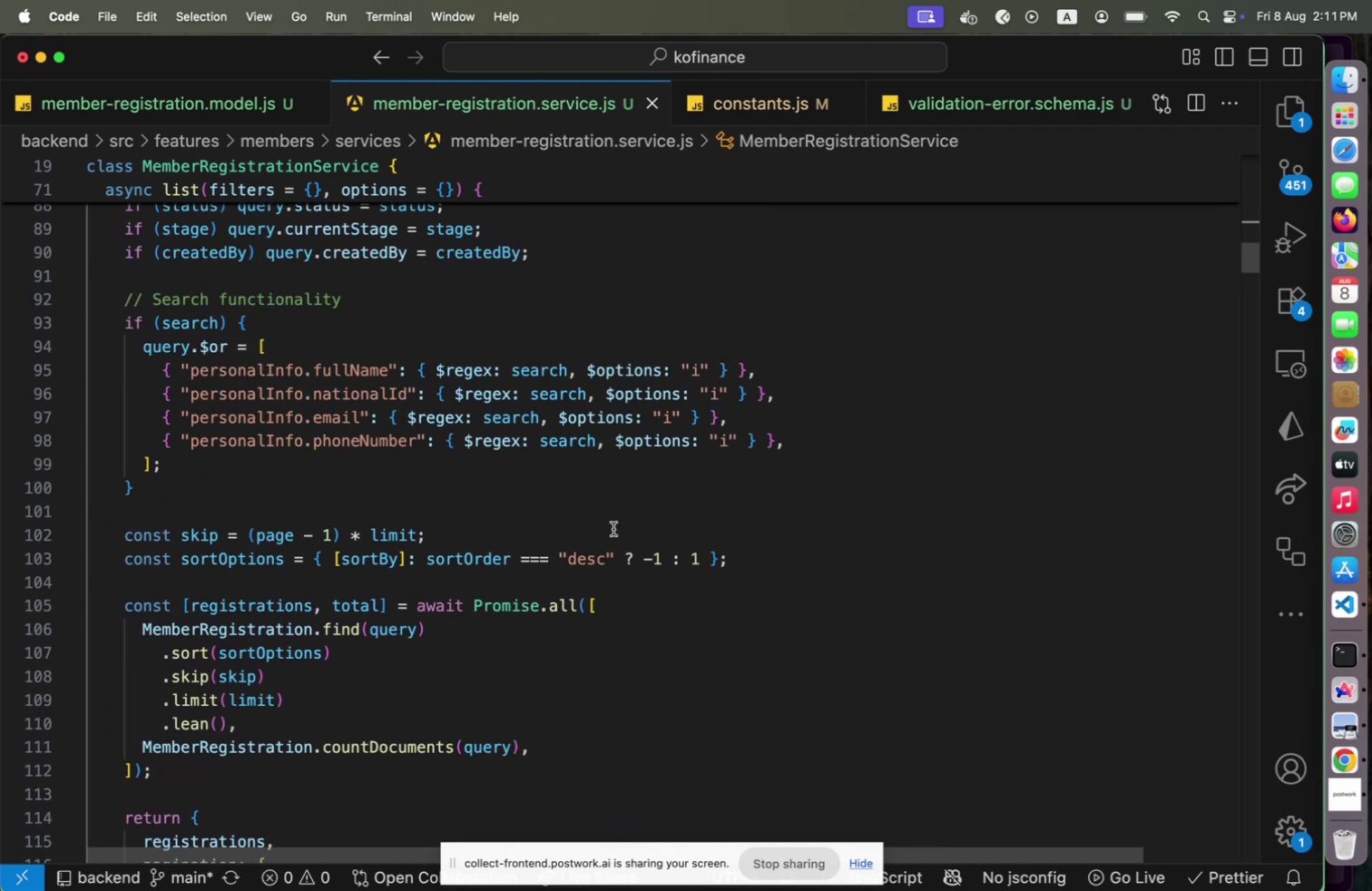 
scroll: coordinate [613, 528], scroll_direction: down, amount: 11.0
 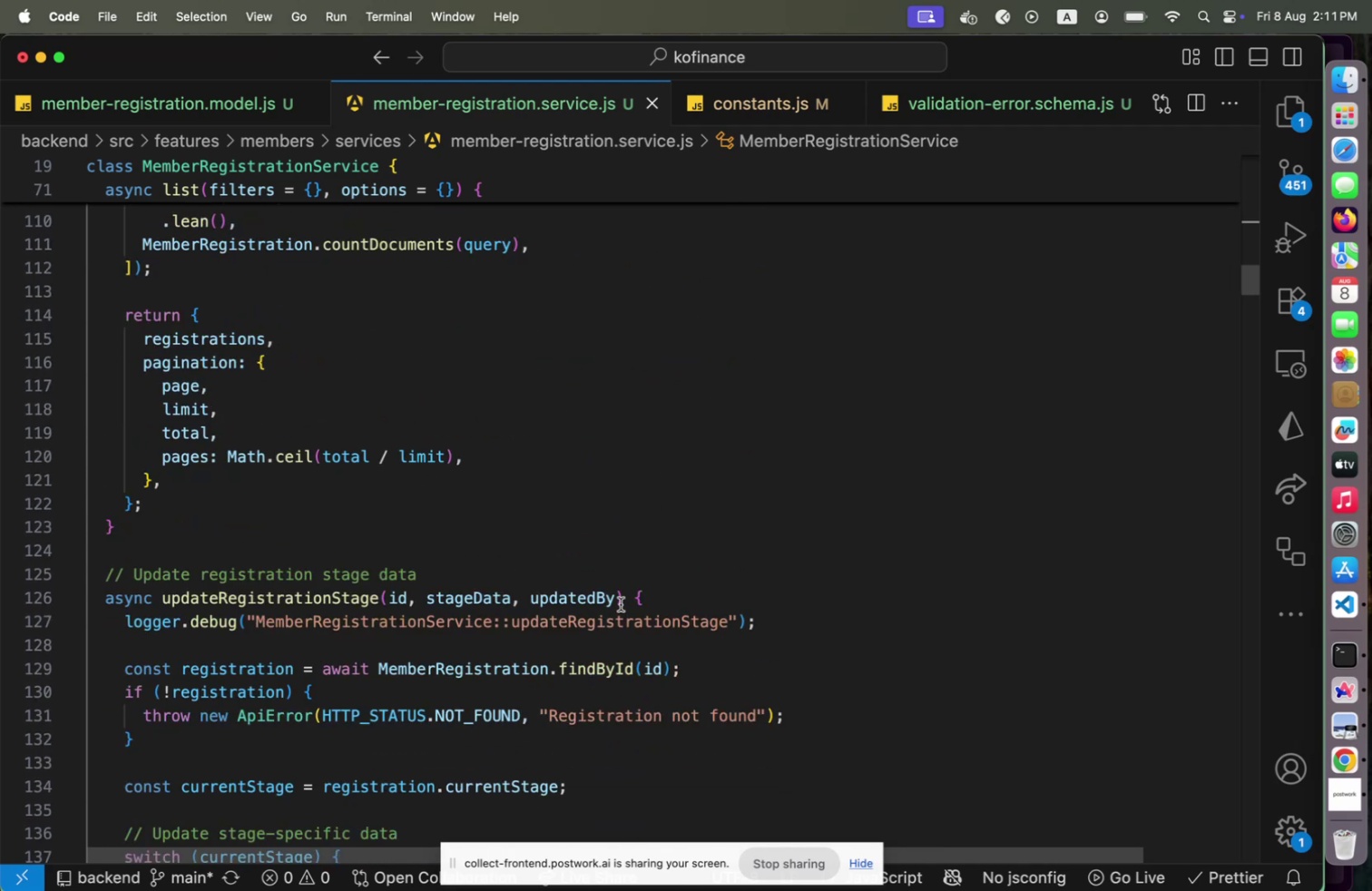 
left_click([618, 602])
 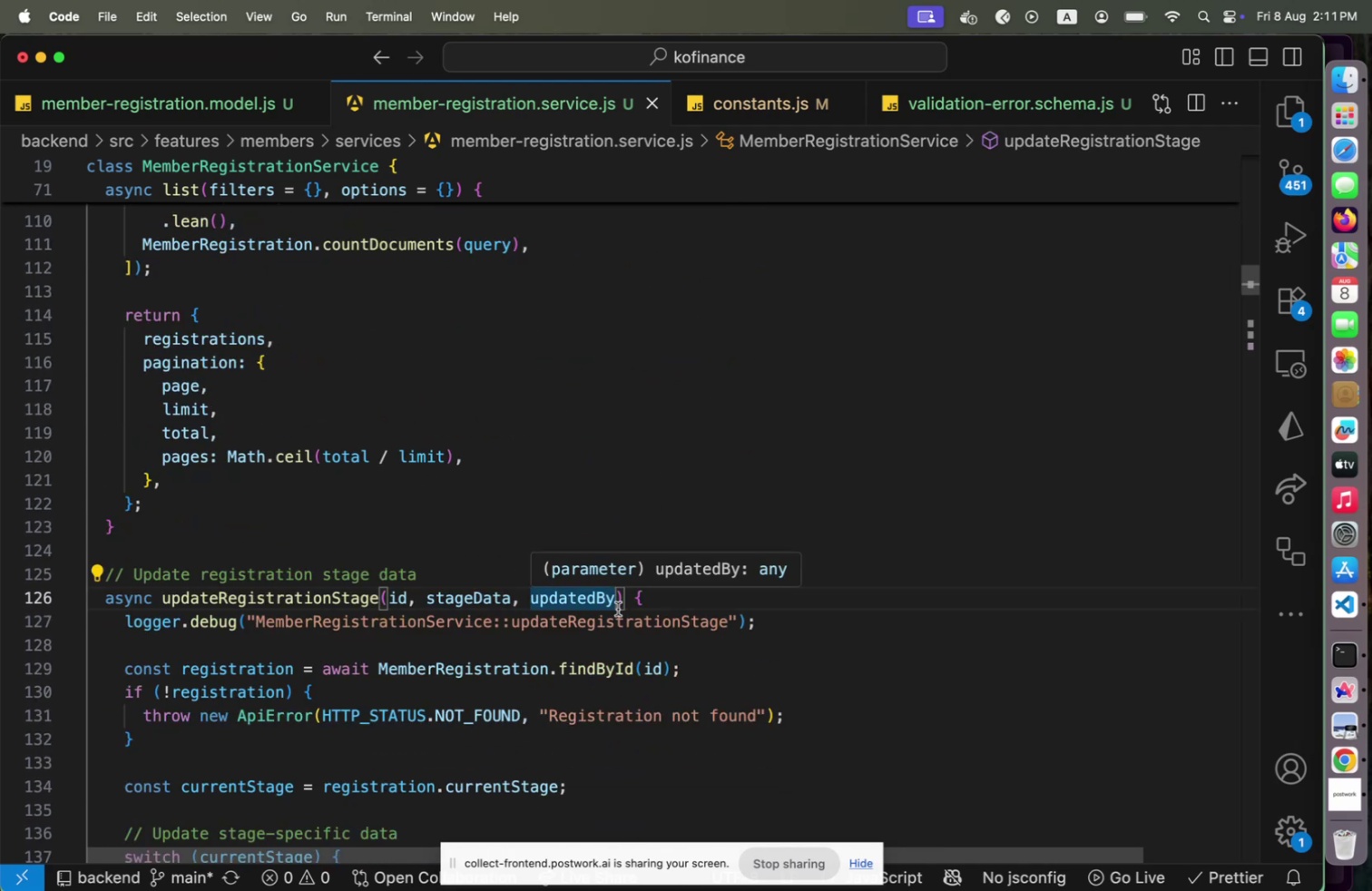 
type(, requestDe)
 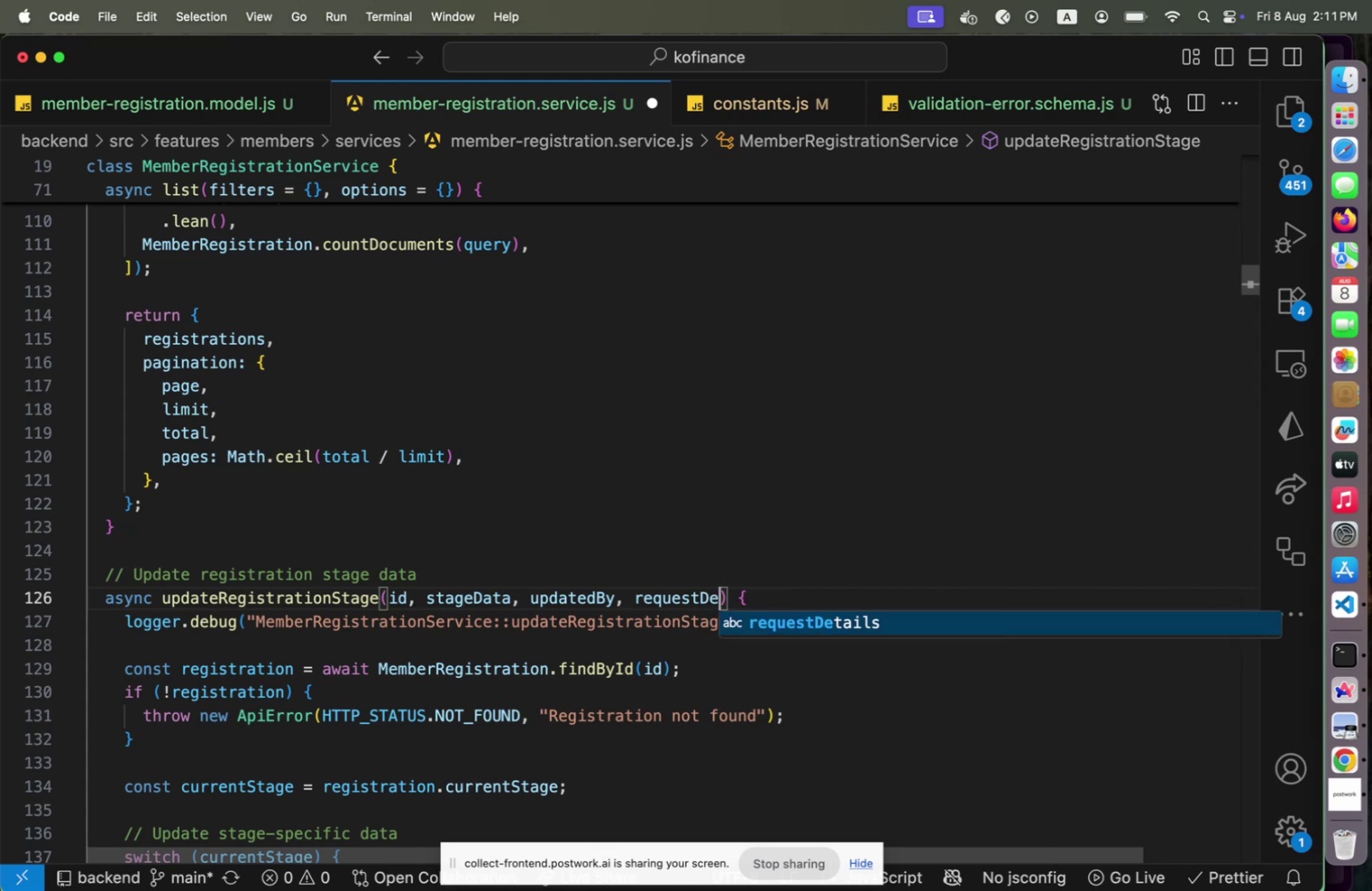 
key(Enter)
 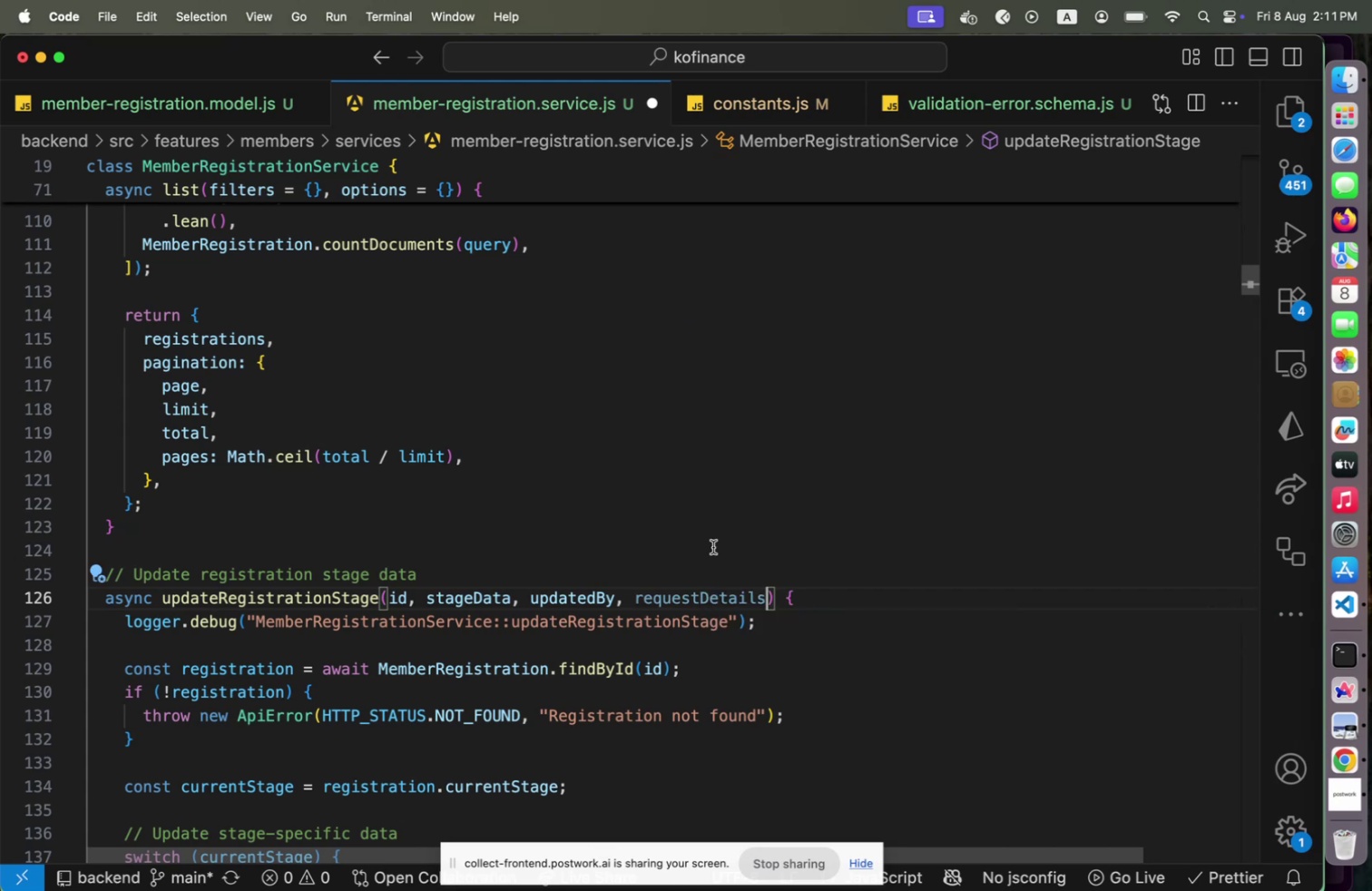 
left_click([594, 581])
 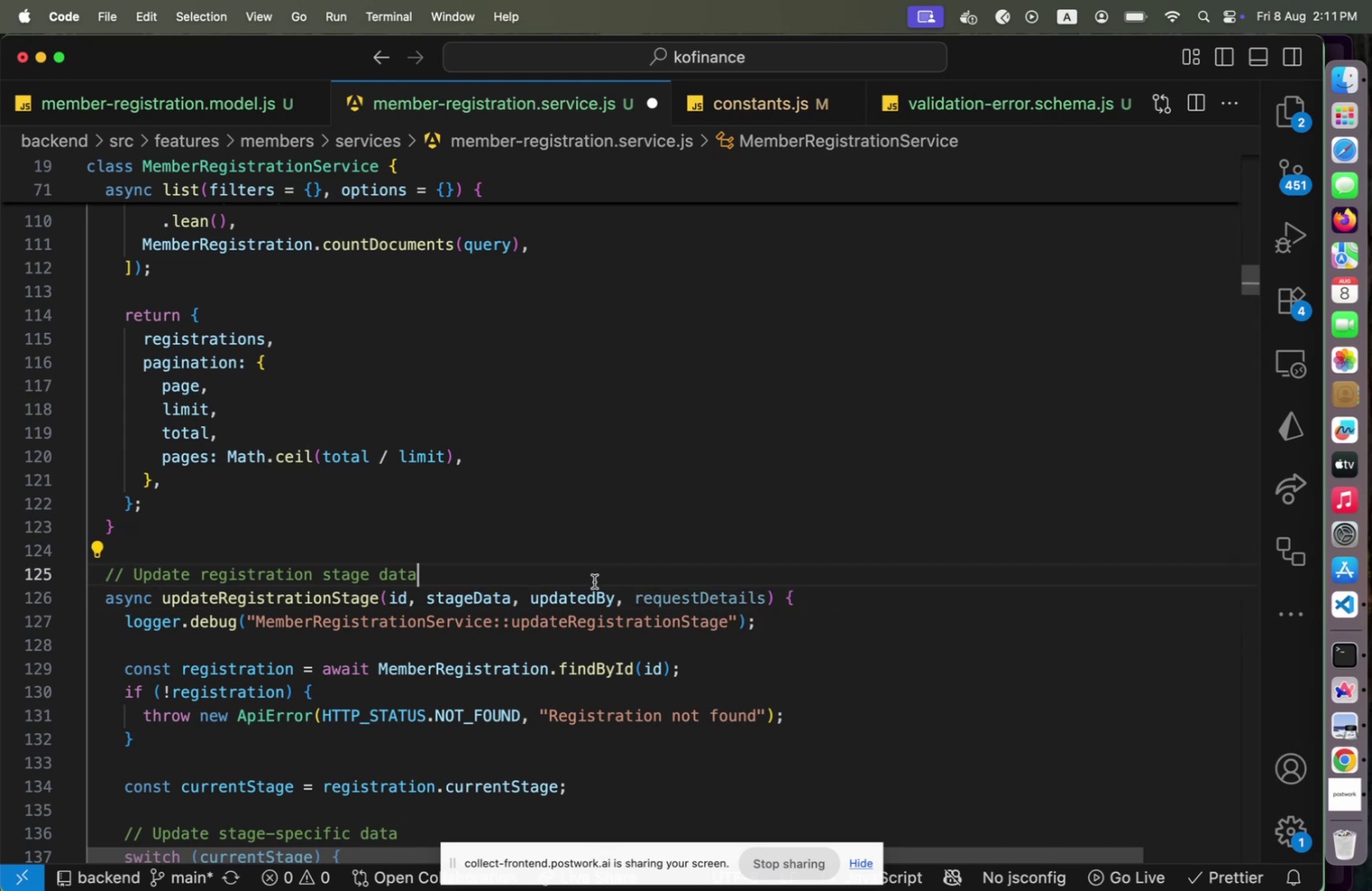 
key(Enter)
 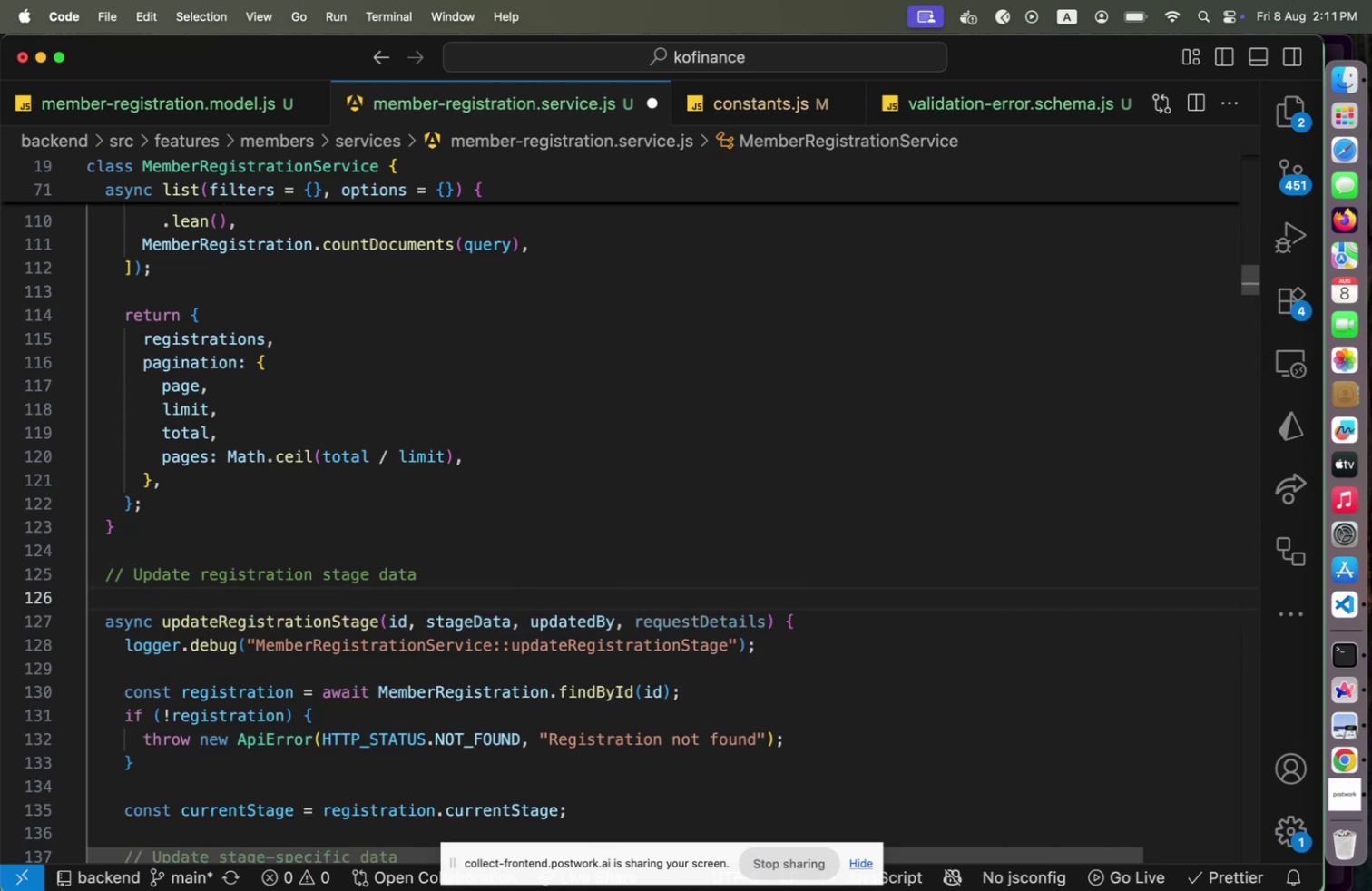 
type(/**)
 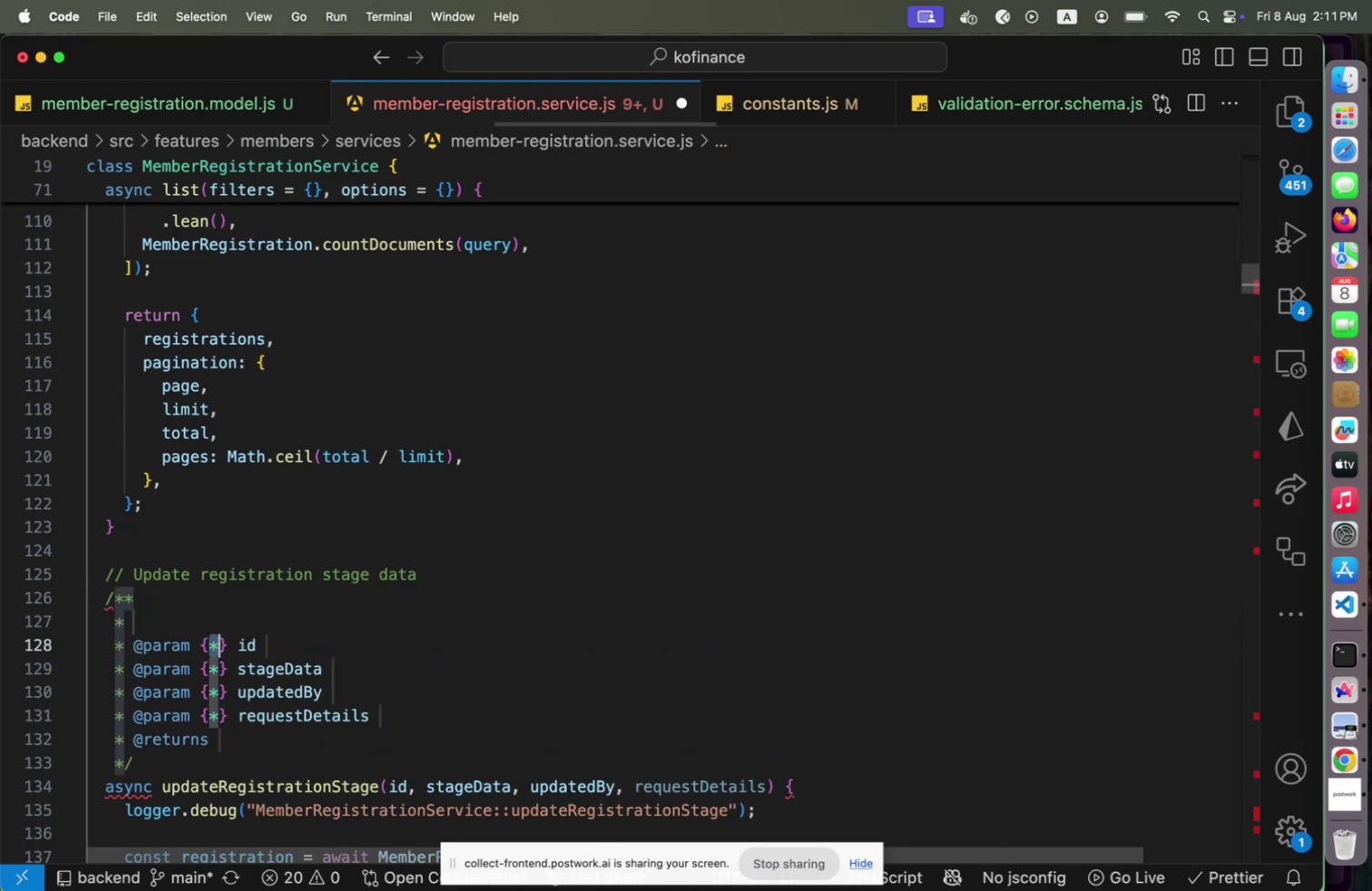 
 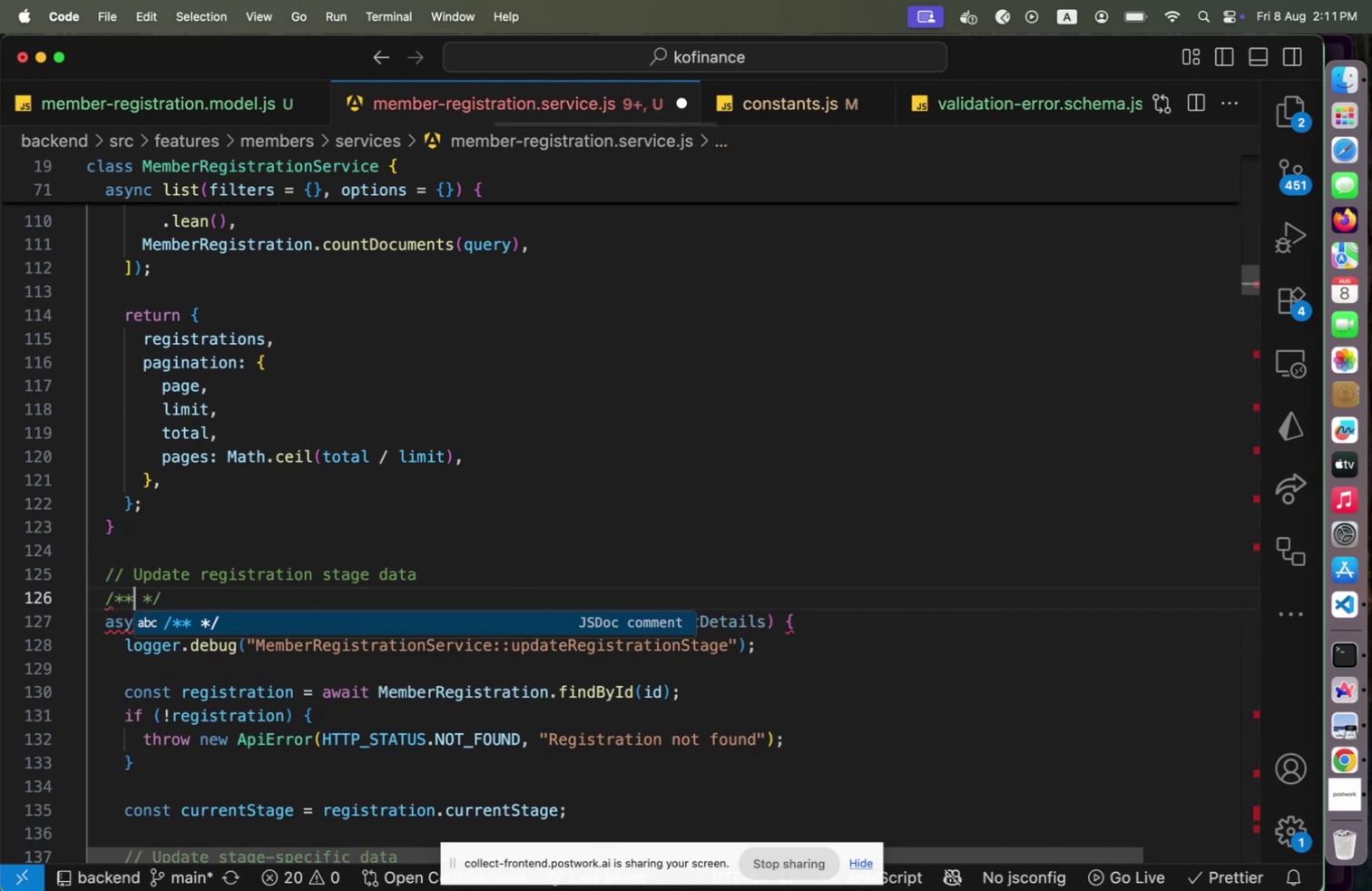 
key(Enter)
 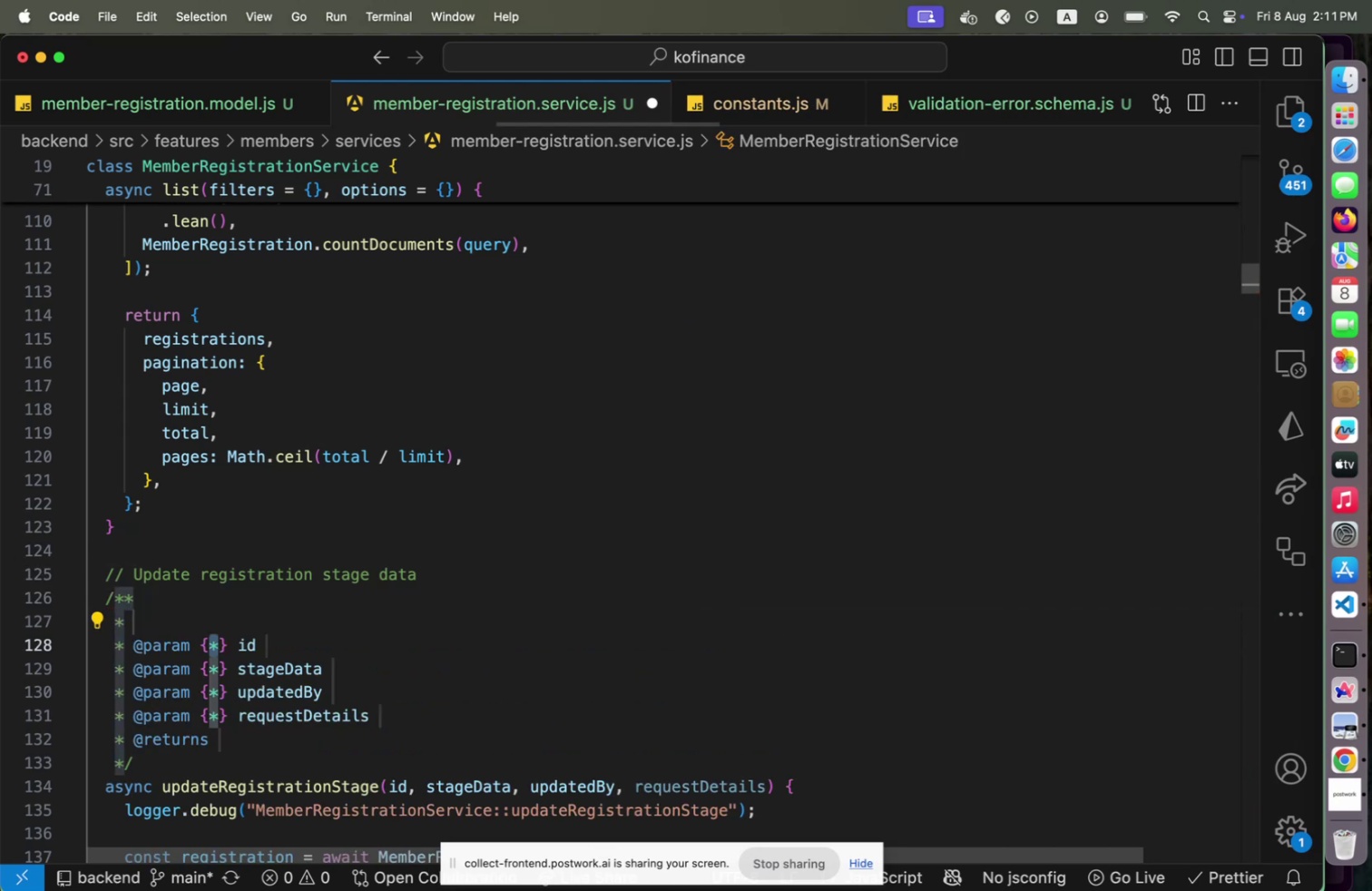 
type(re)
key(Backspace)
key(Backspace)
type(strn)
key(Backspace)
type(ing)
 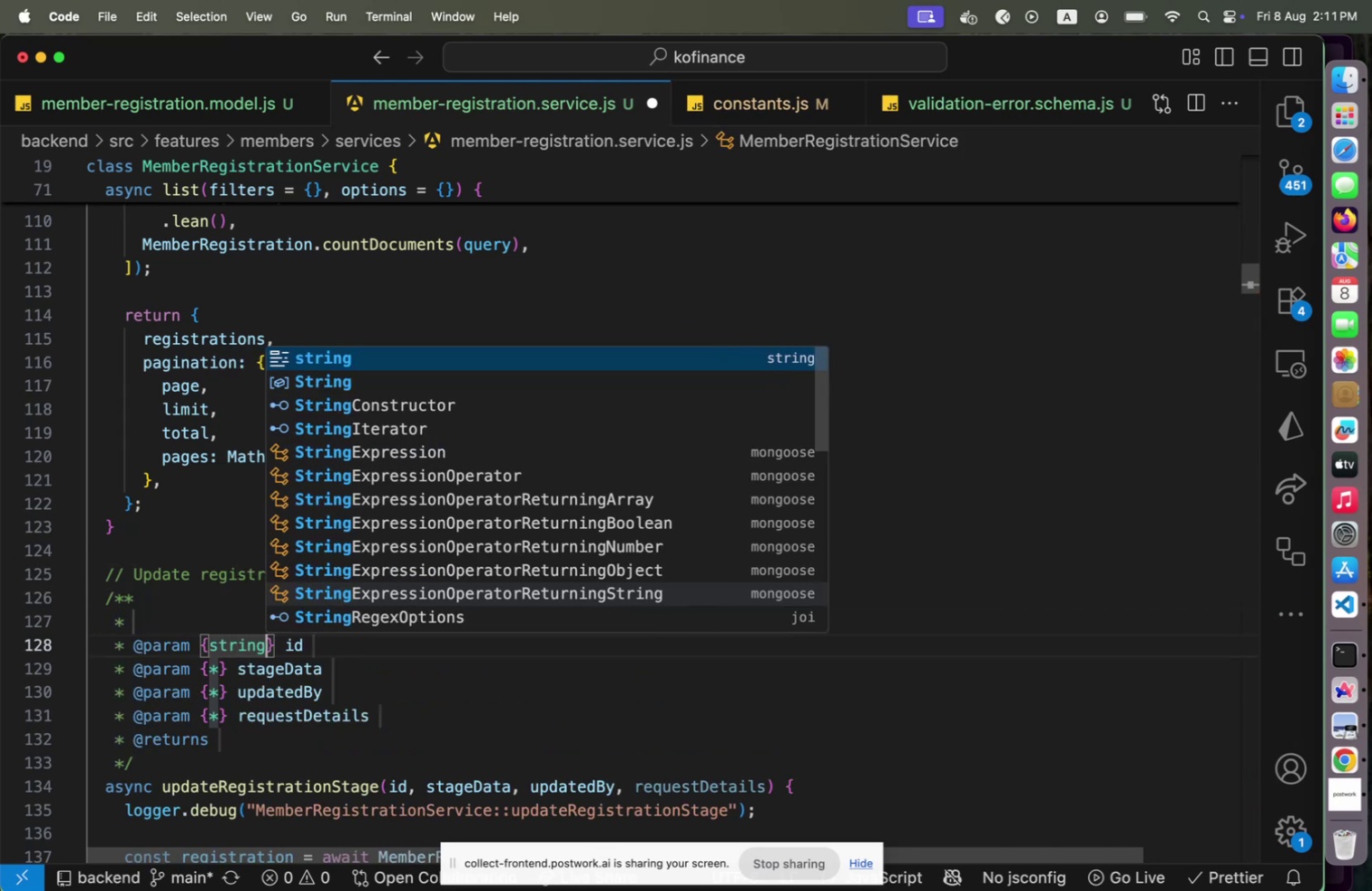 
key(ArrowRight)
 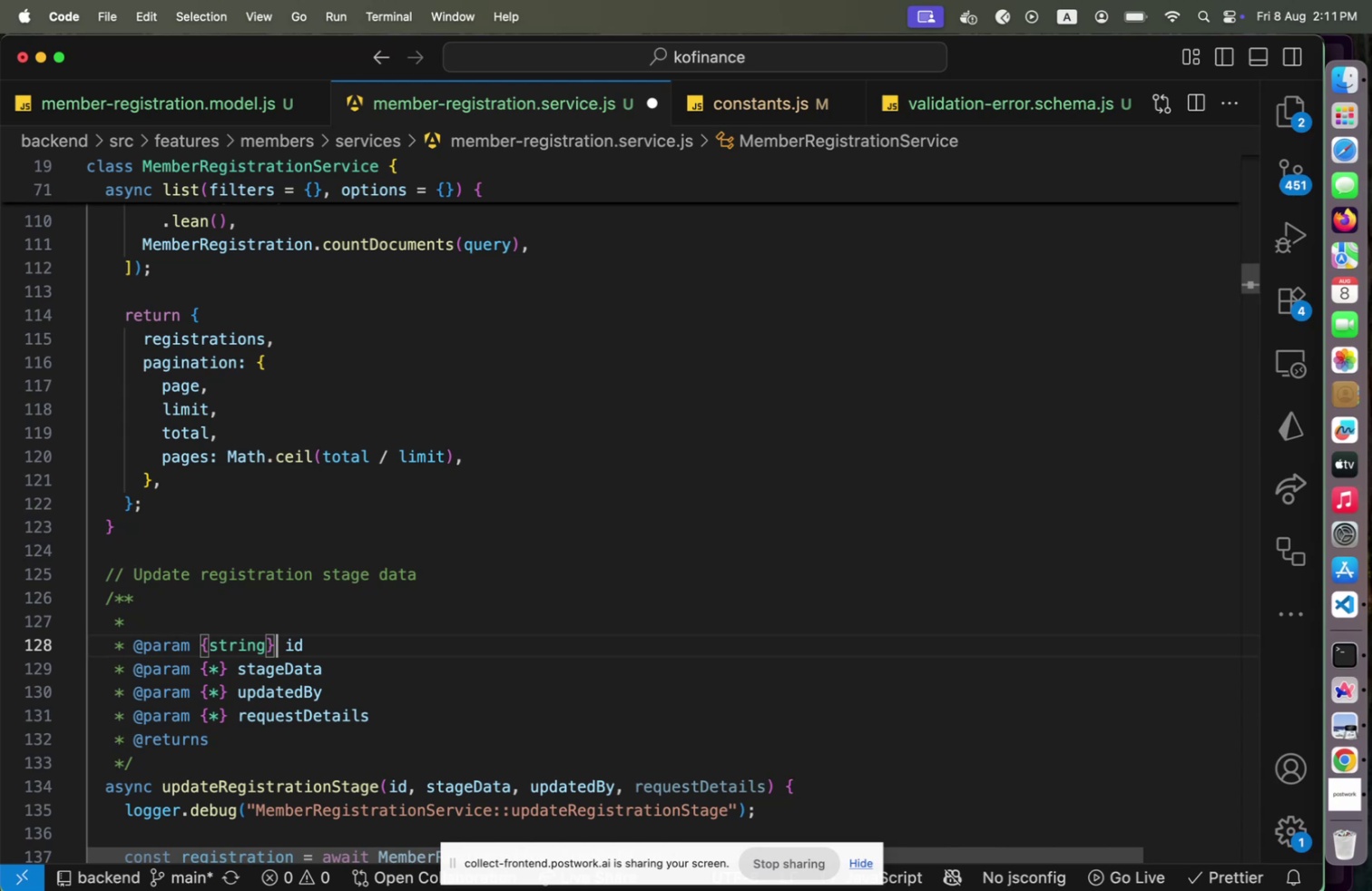 
key(ArrowDown)
 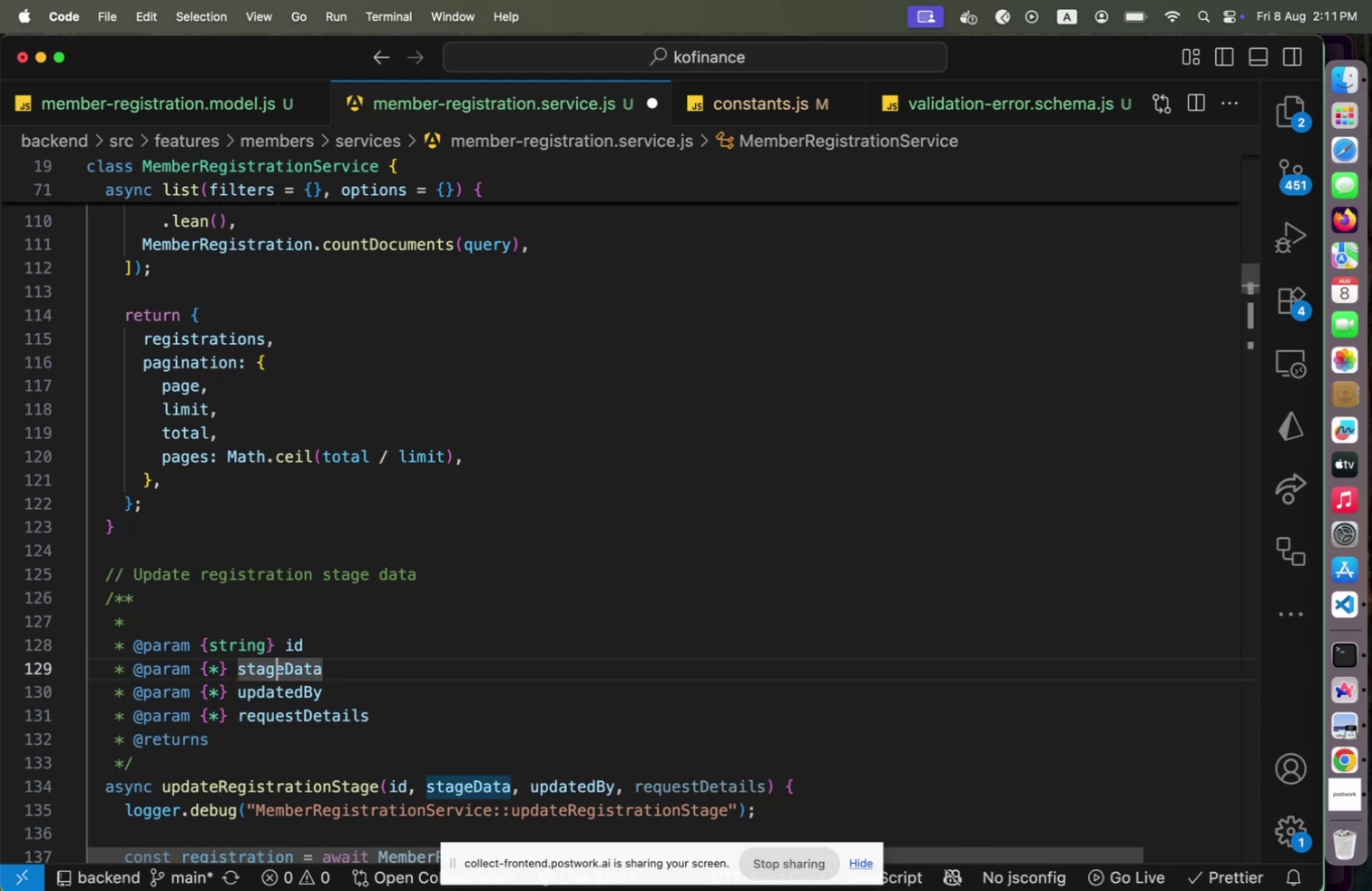 
key(ArrowLeft)
 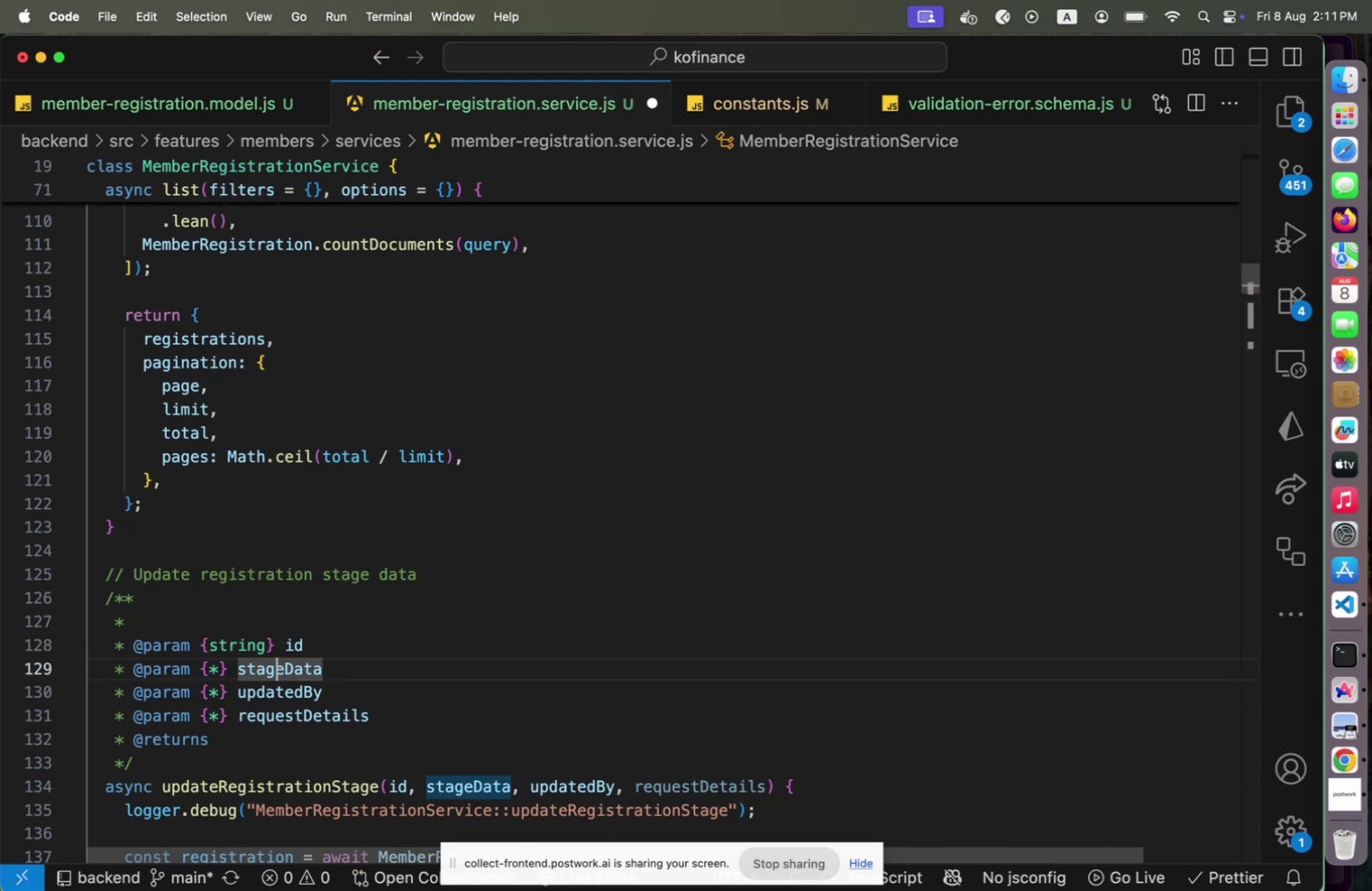 
hold_key(key=ArrowLeft, duration=0.72)
 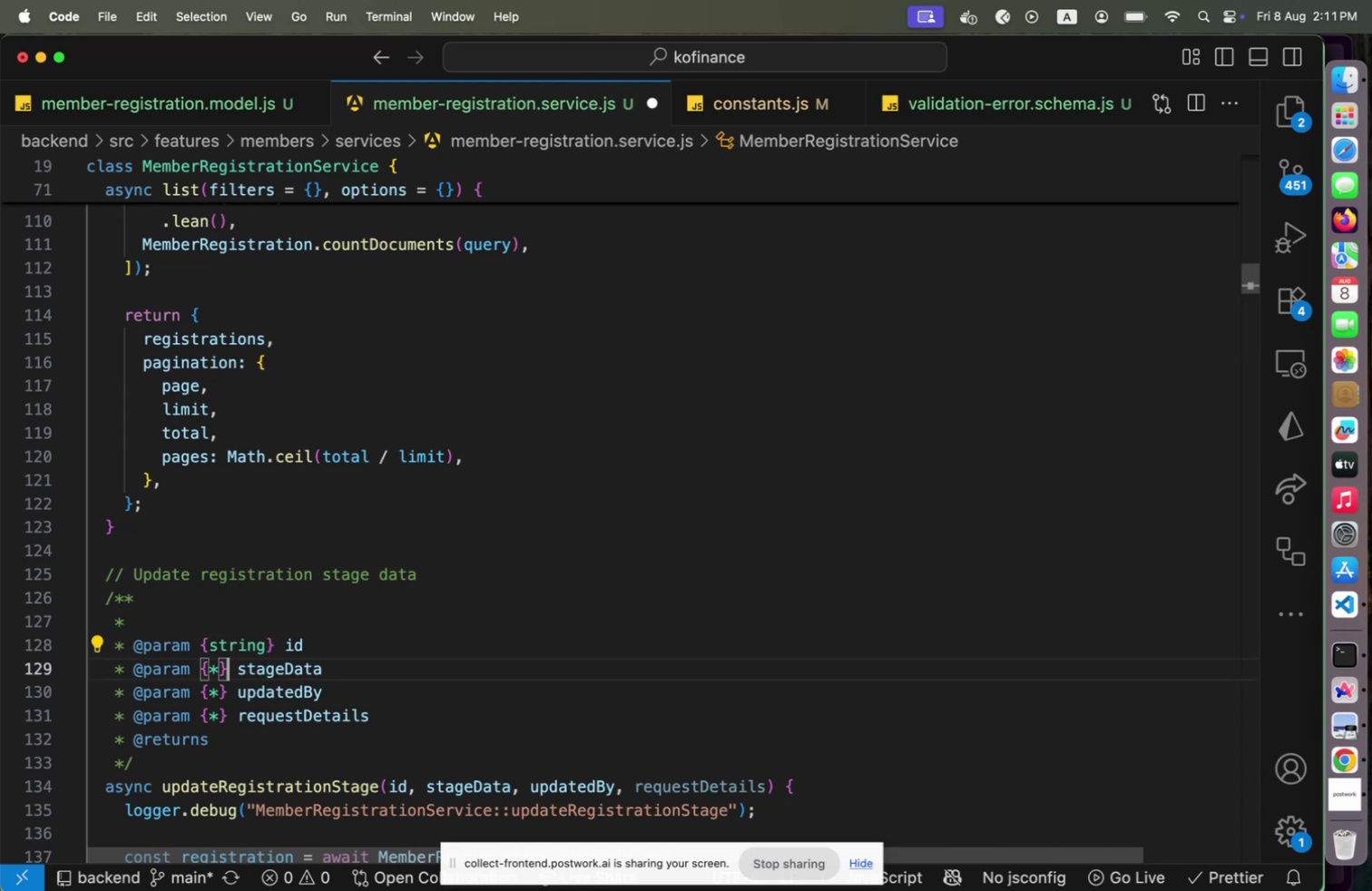 
key(ArrowLeft)
 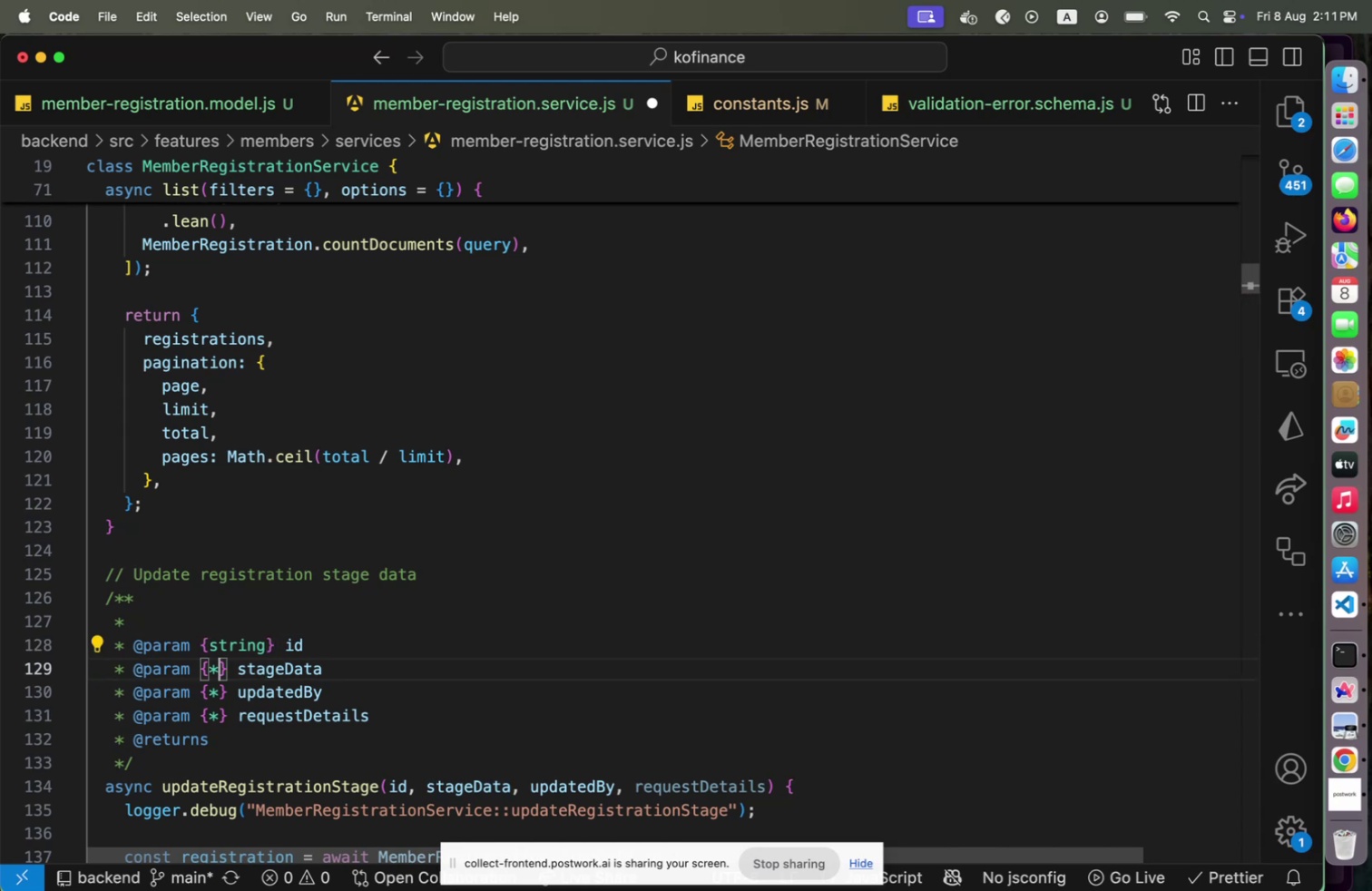 
key(Shift+ArrowLeft)
 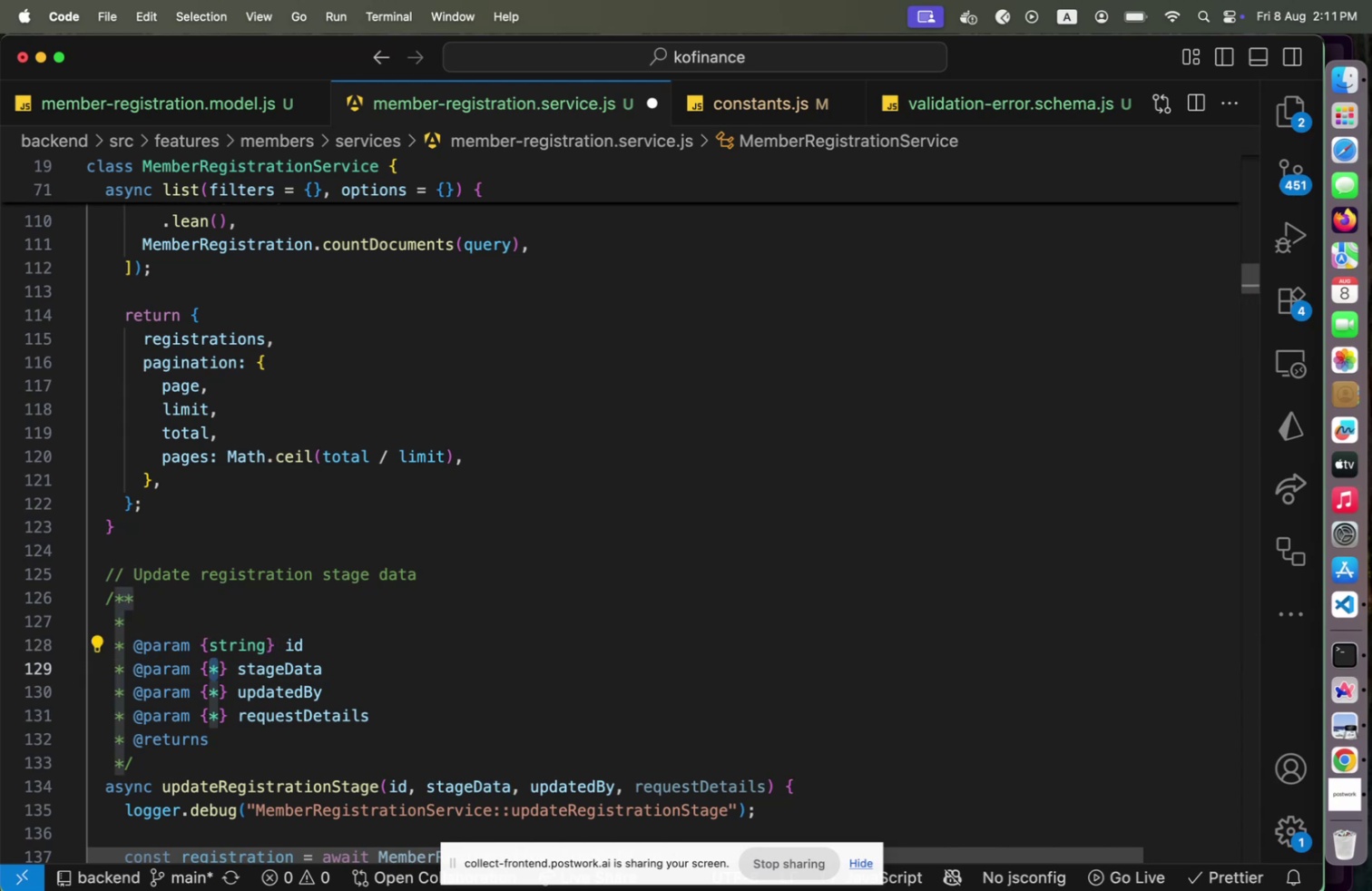 
type(object)
 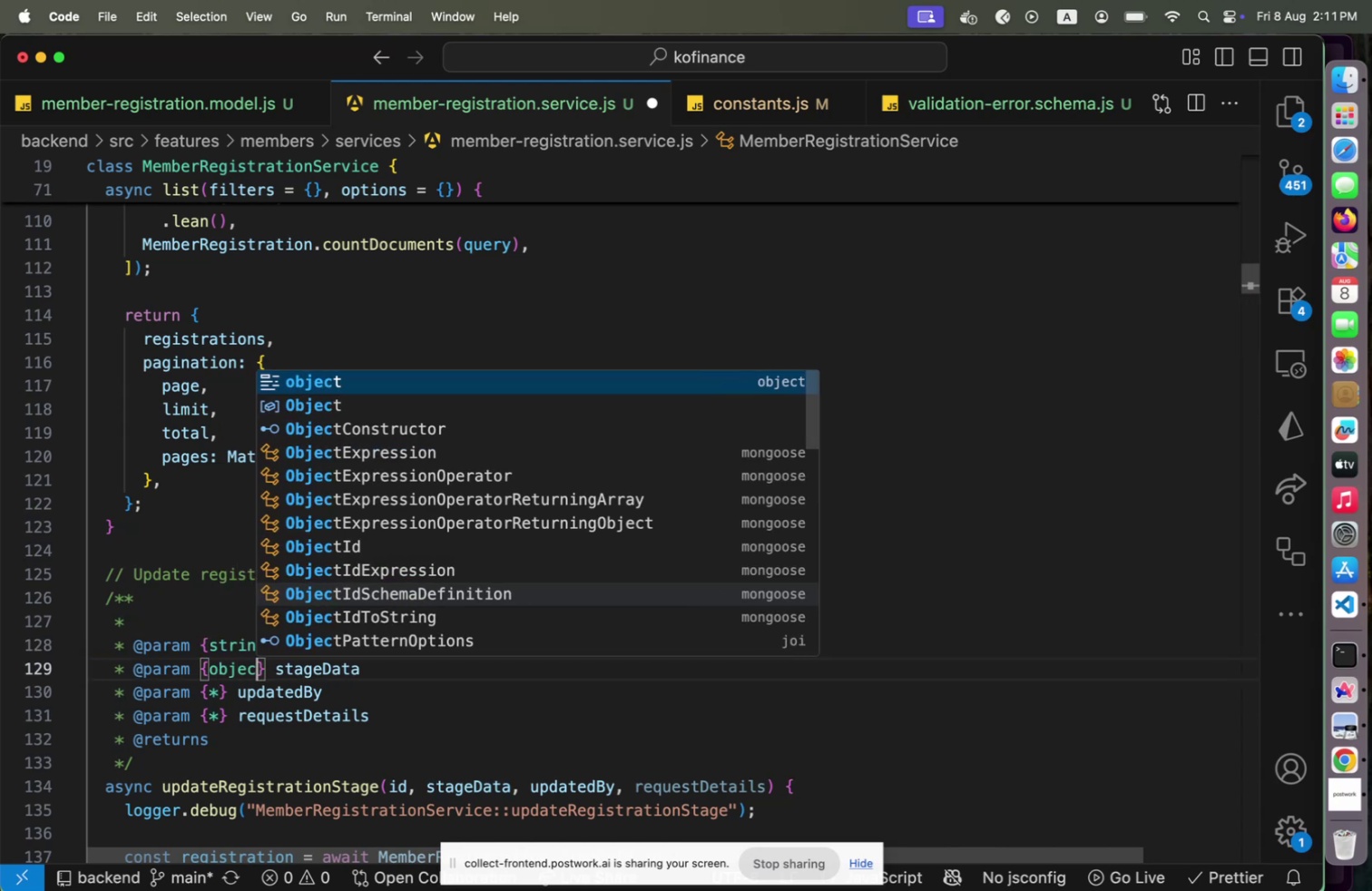 
key(ArrowRight)
 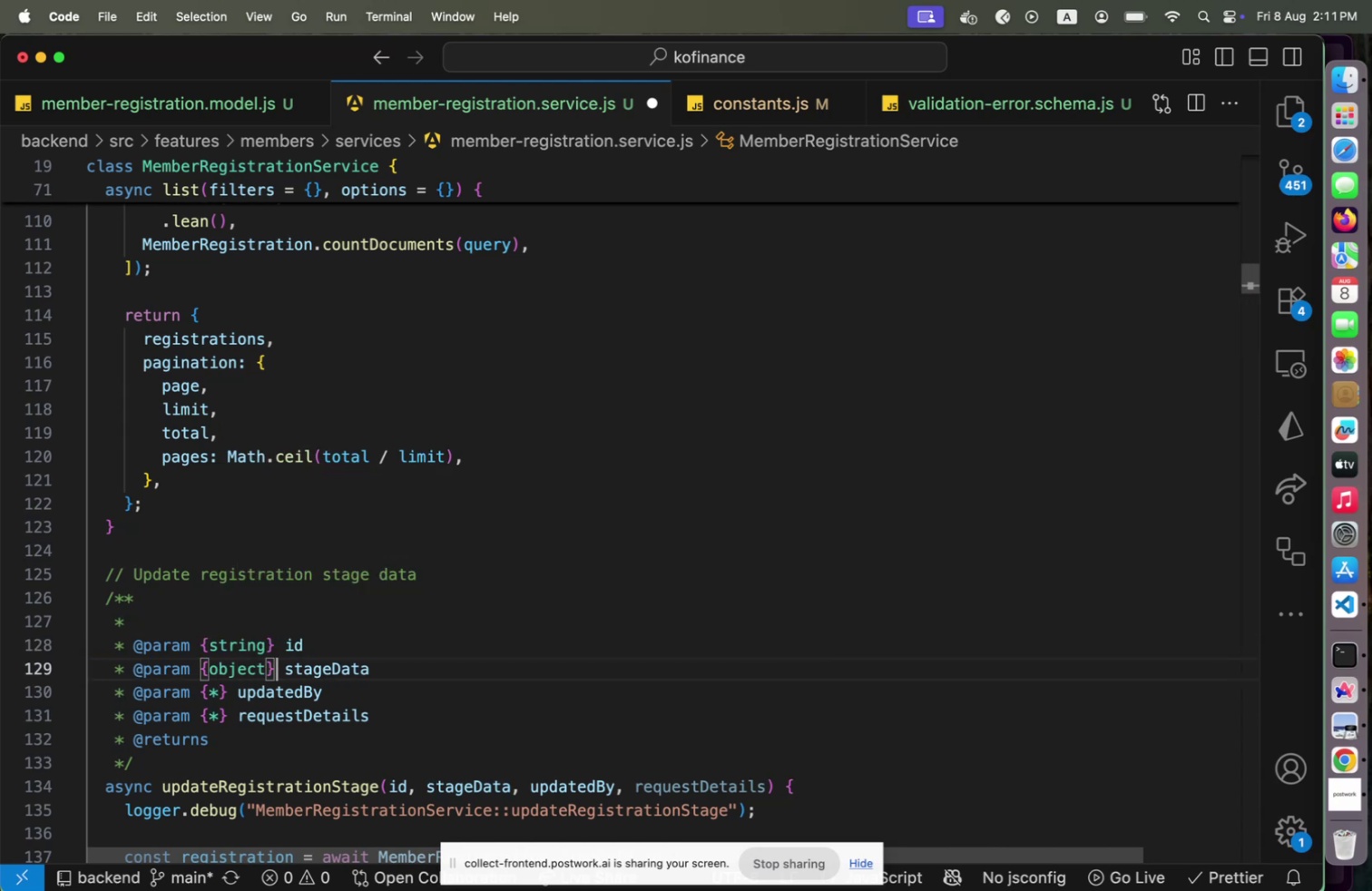 
key(ArrowDown)
 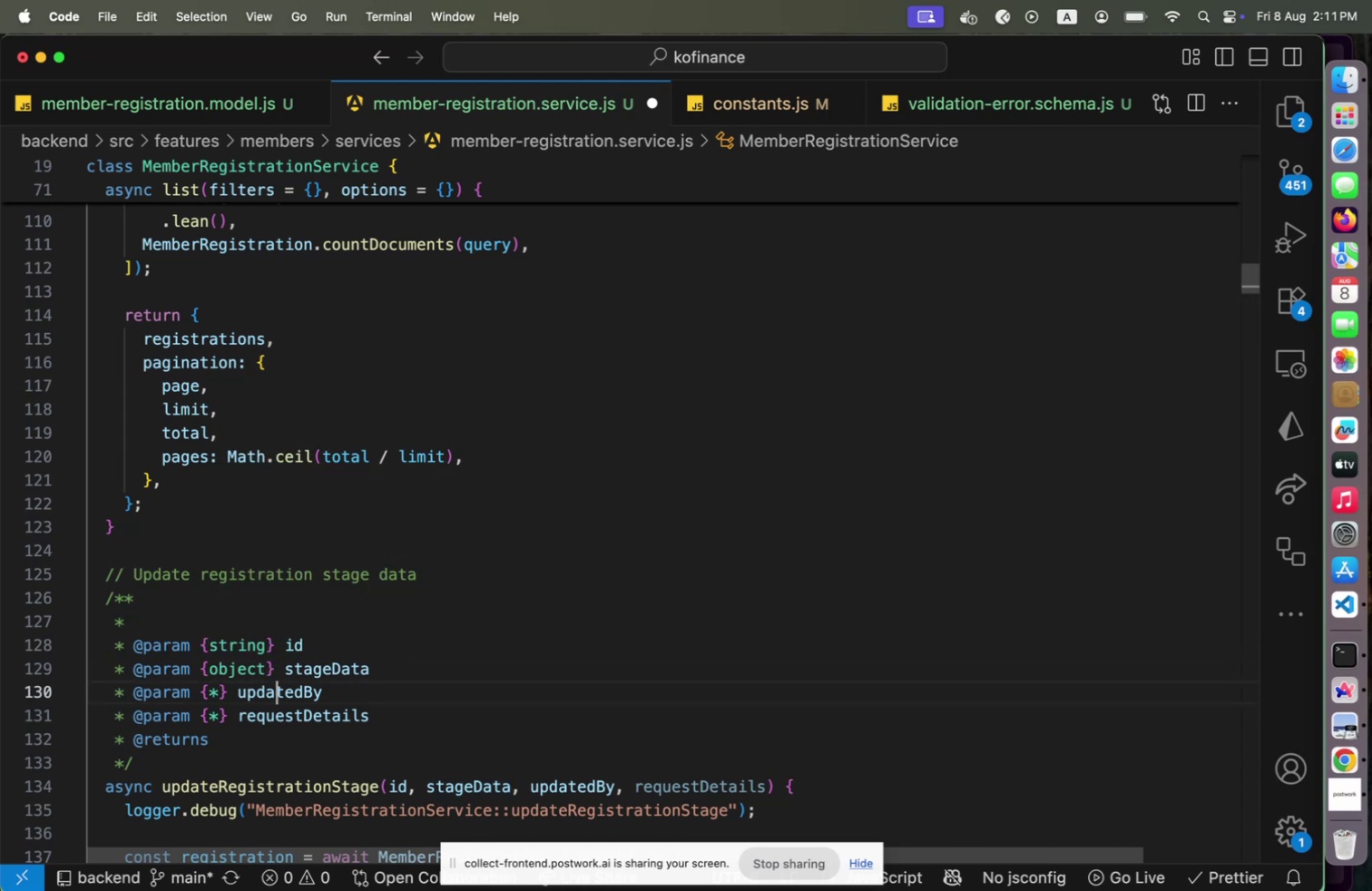 
hold_key(key=ArrowLeft, duration=0.86)
 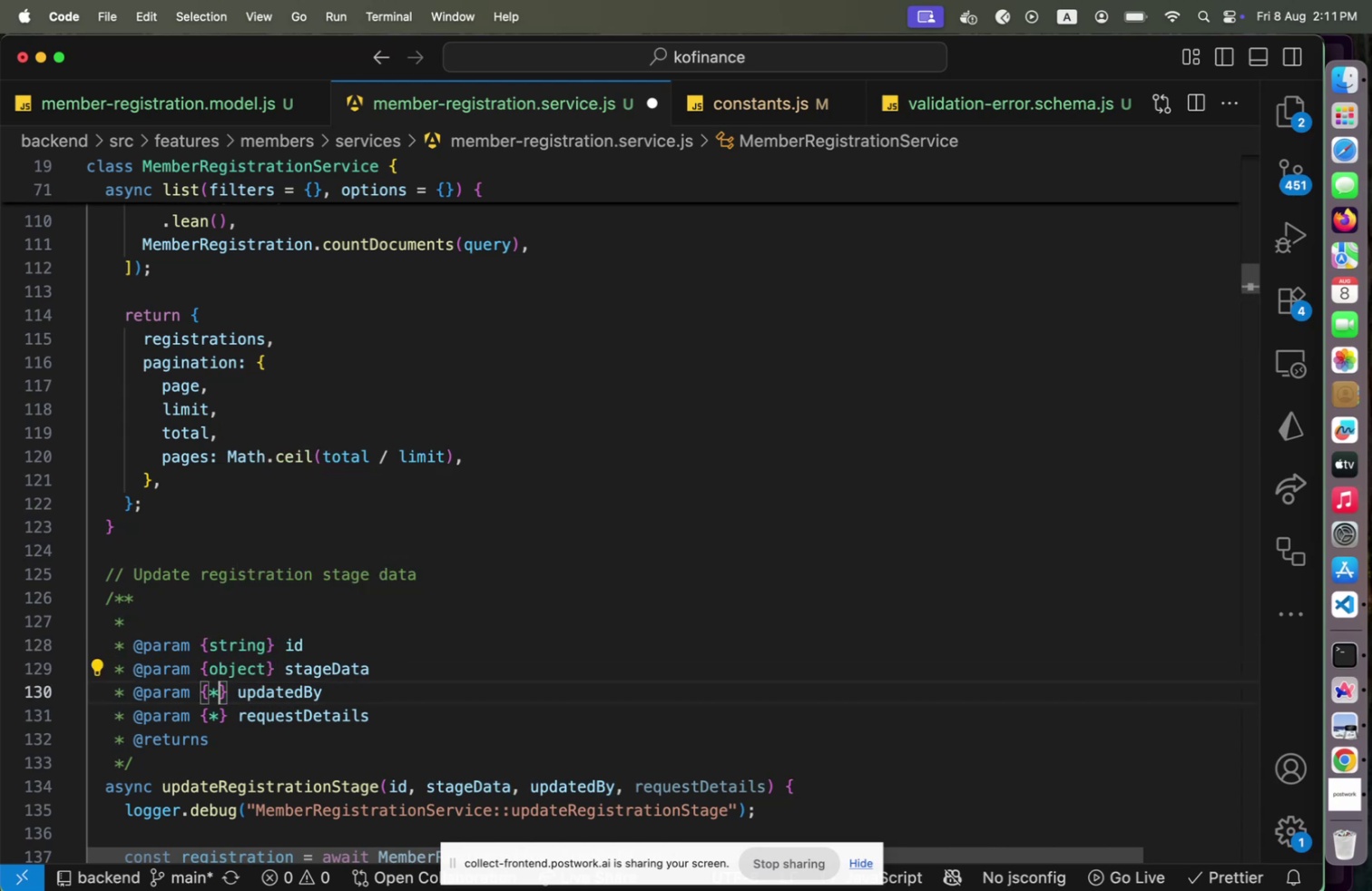 
key(Shift+ShiftLeft)
 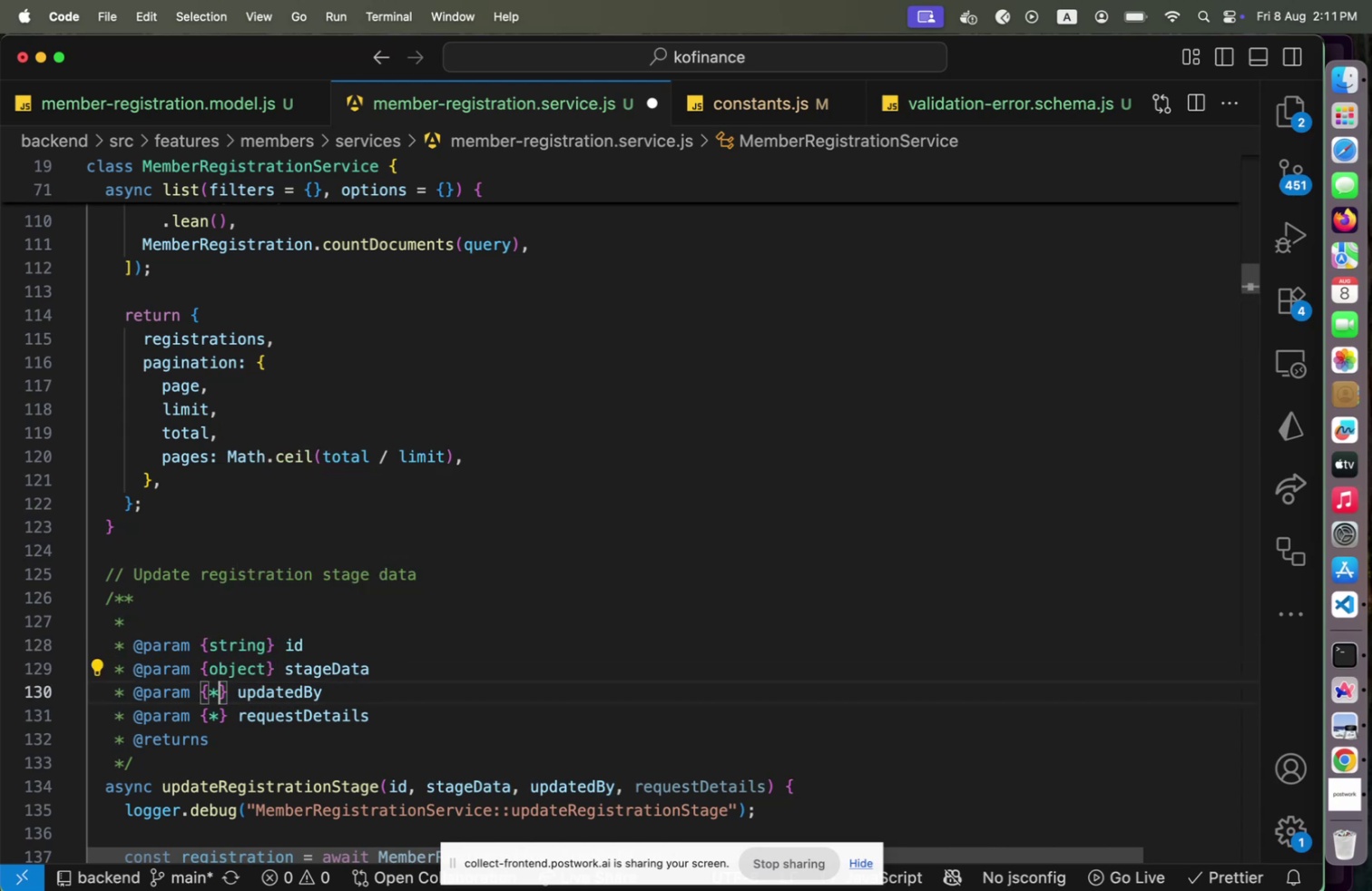 
key(Shift+ArrowLeft)
 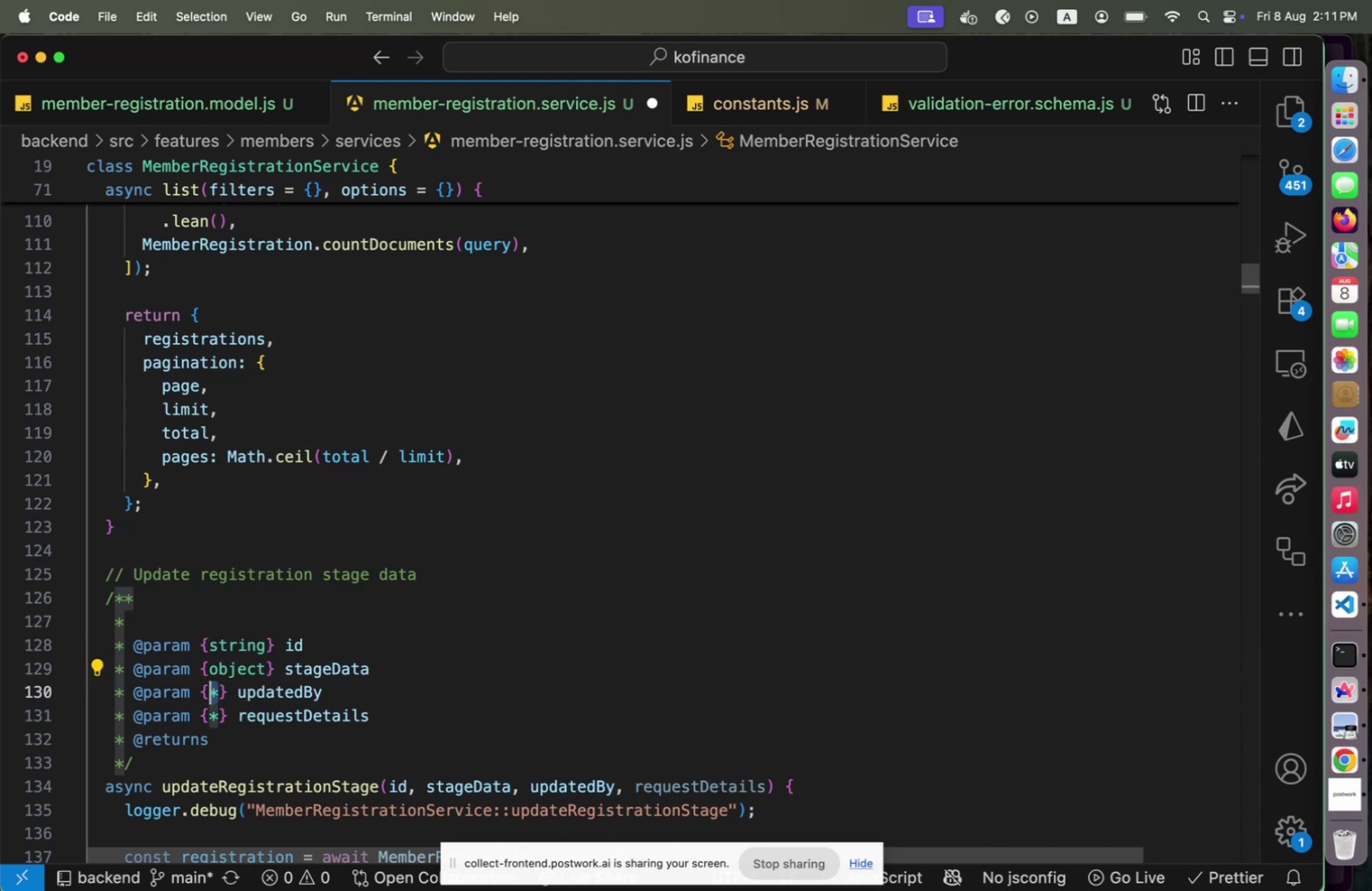 
type(string)
 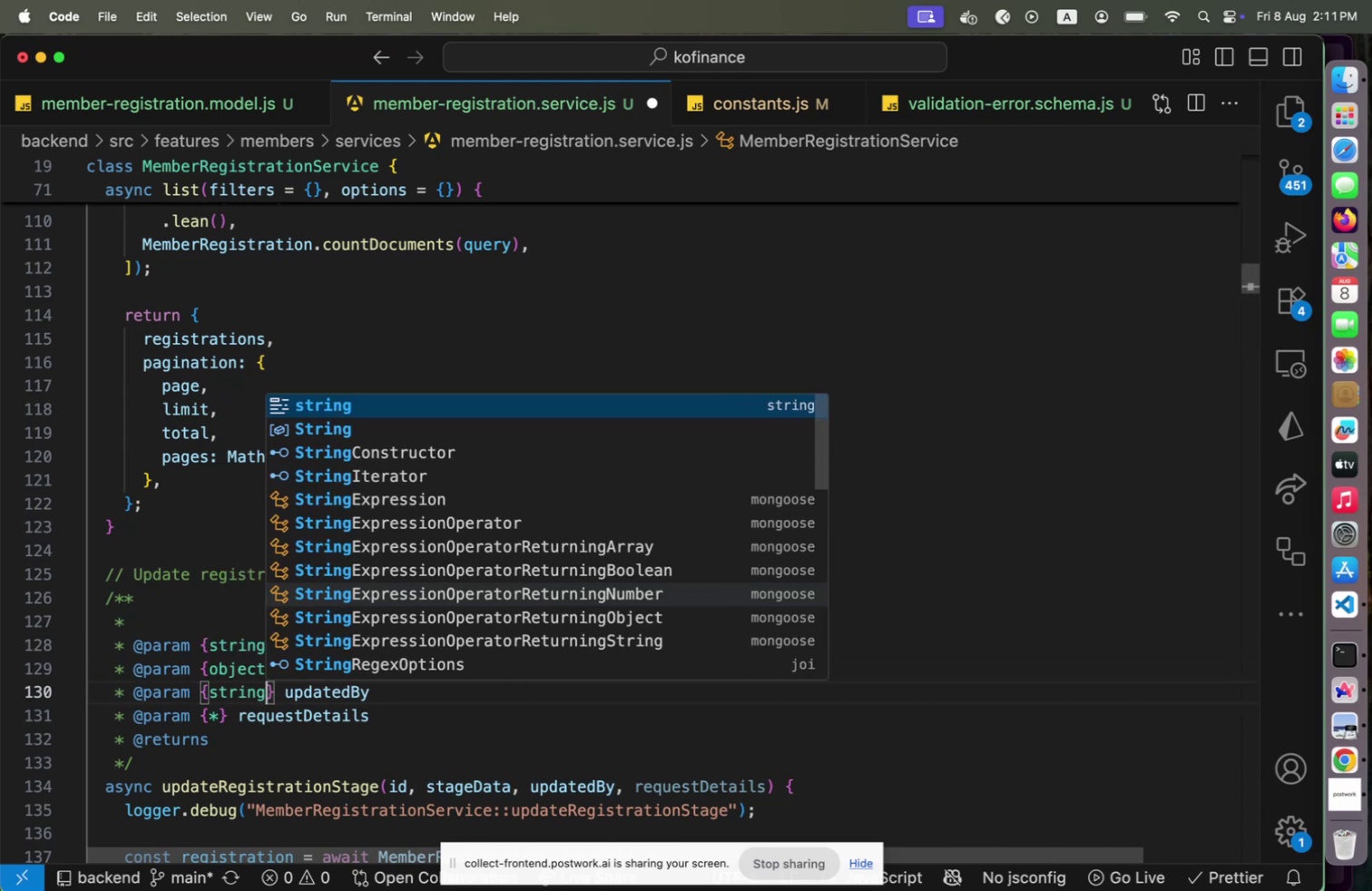 
key(ArrowRight)
 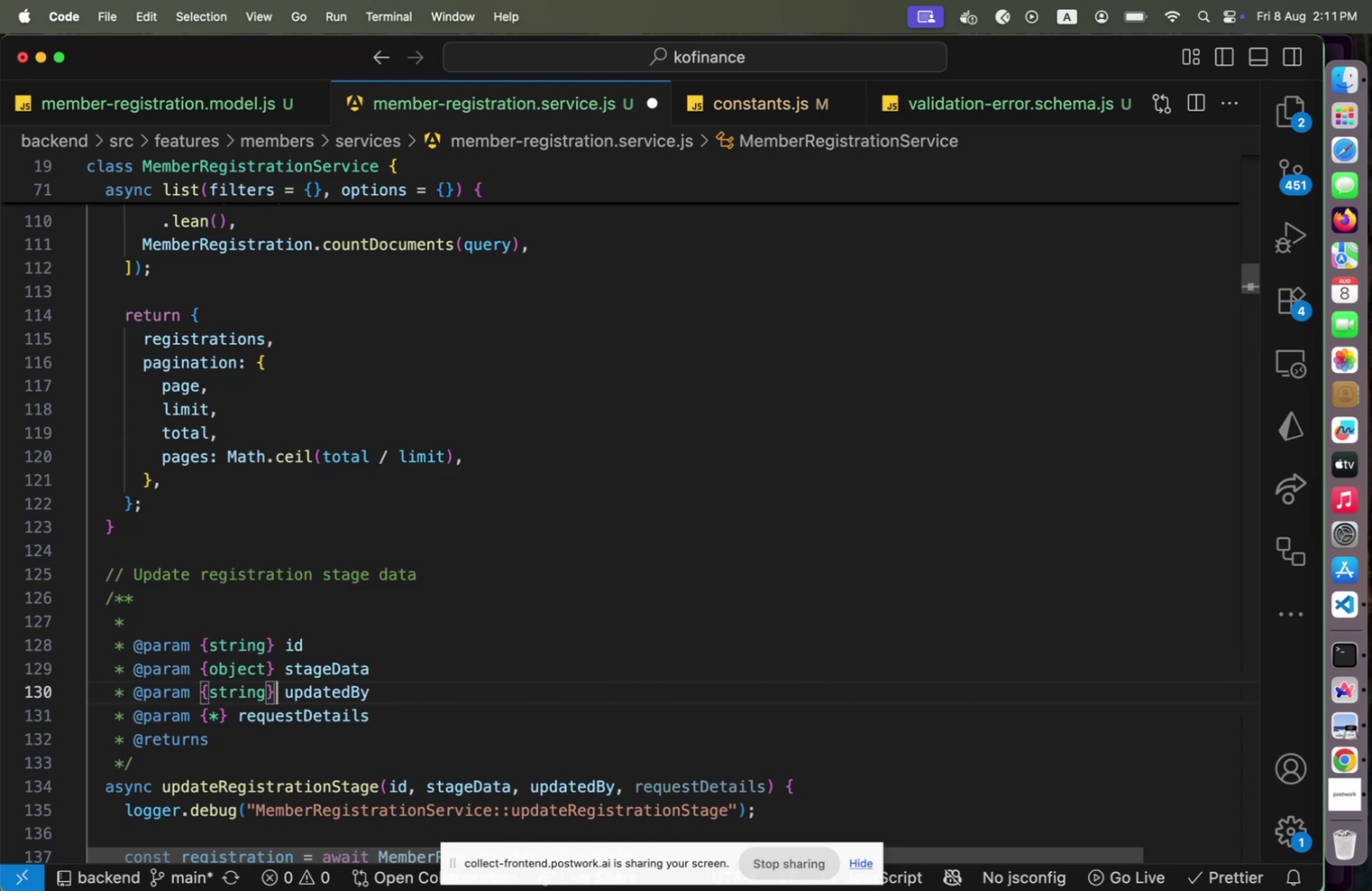 
key(ArrowDown)
 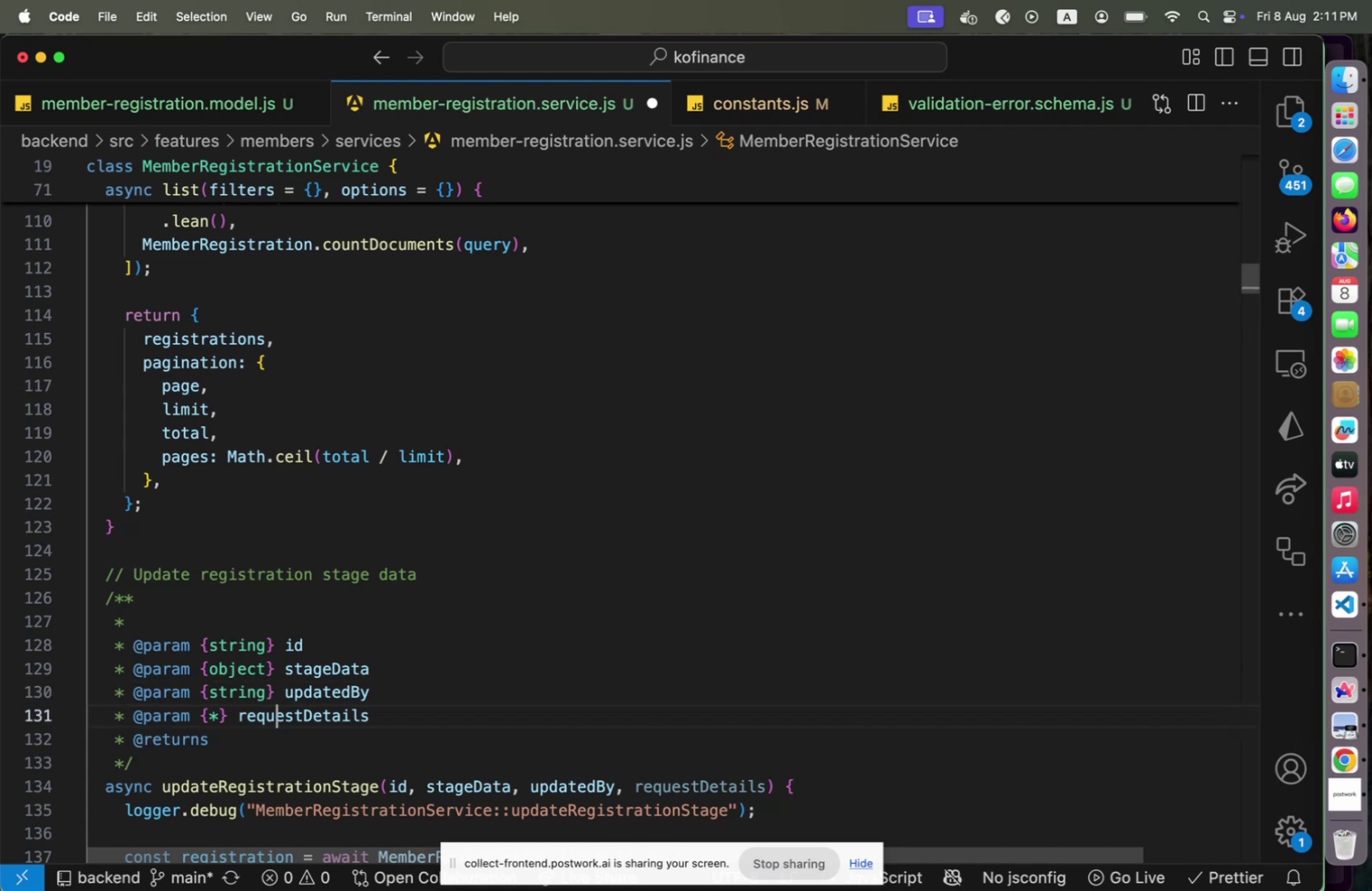 
hold_key(key=ArrowLeft, duration=0.9)
 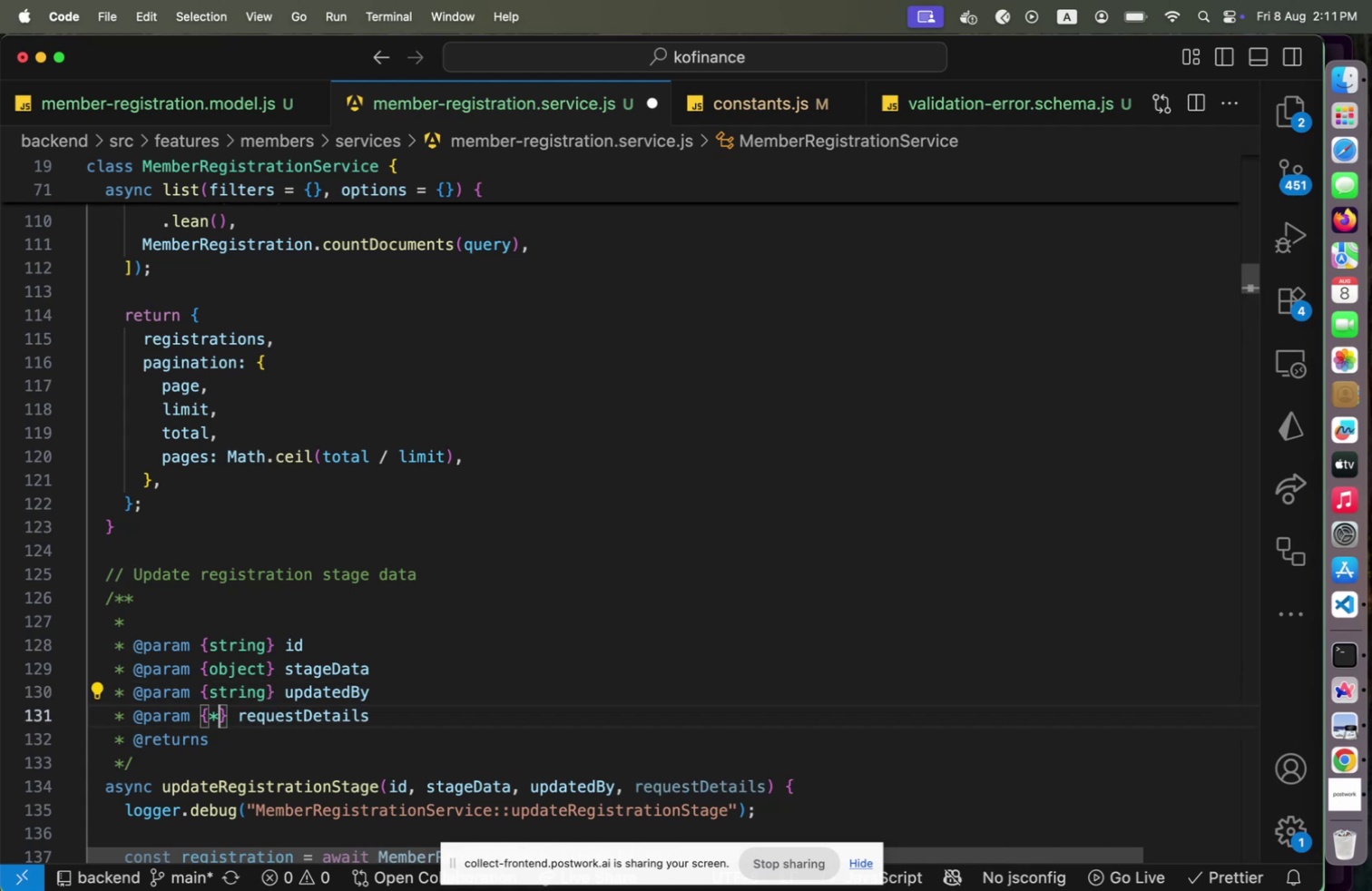 
key(Shift+ArrowLeft)
 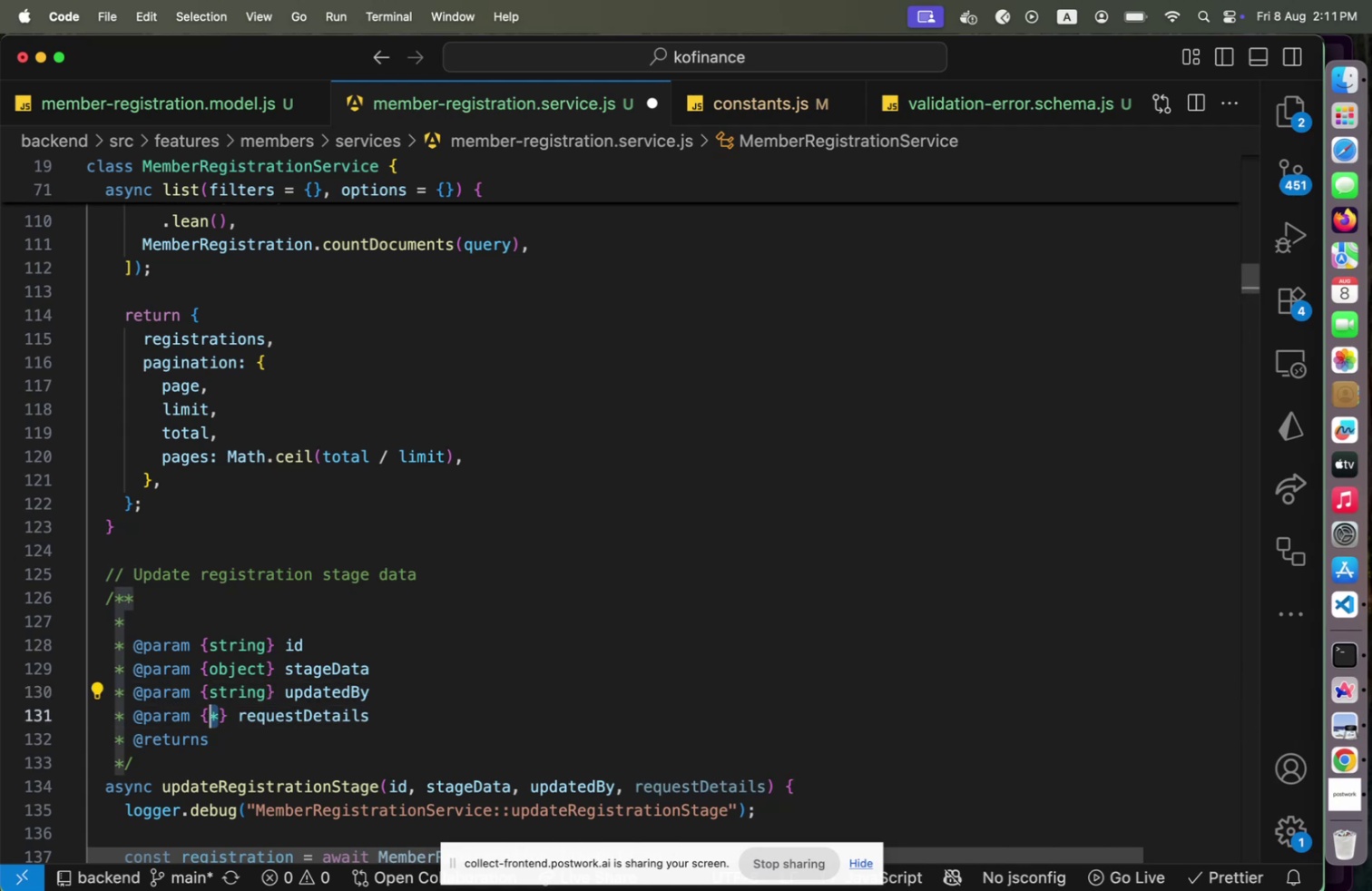 
type(object)
 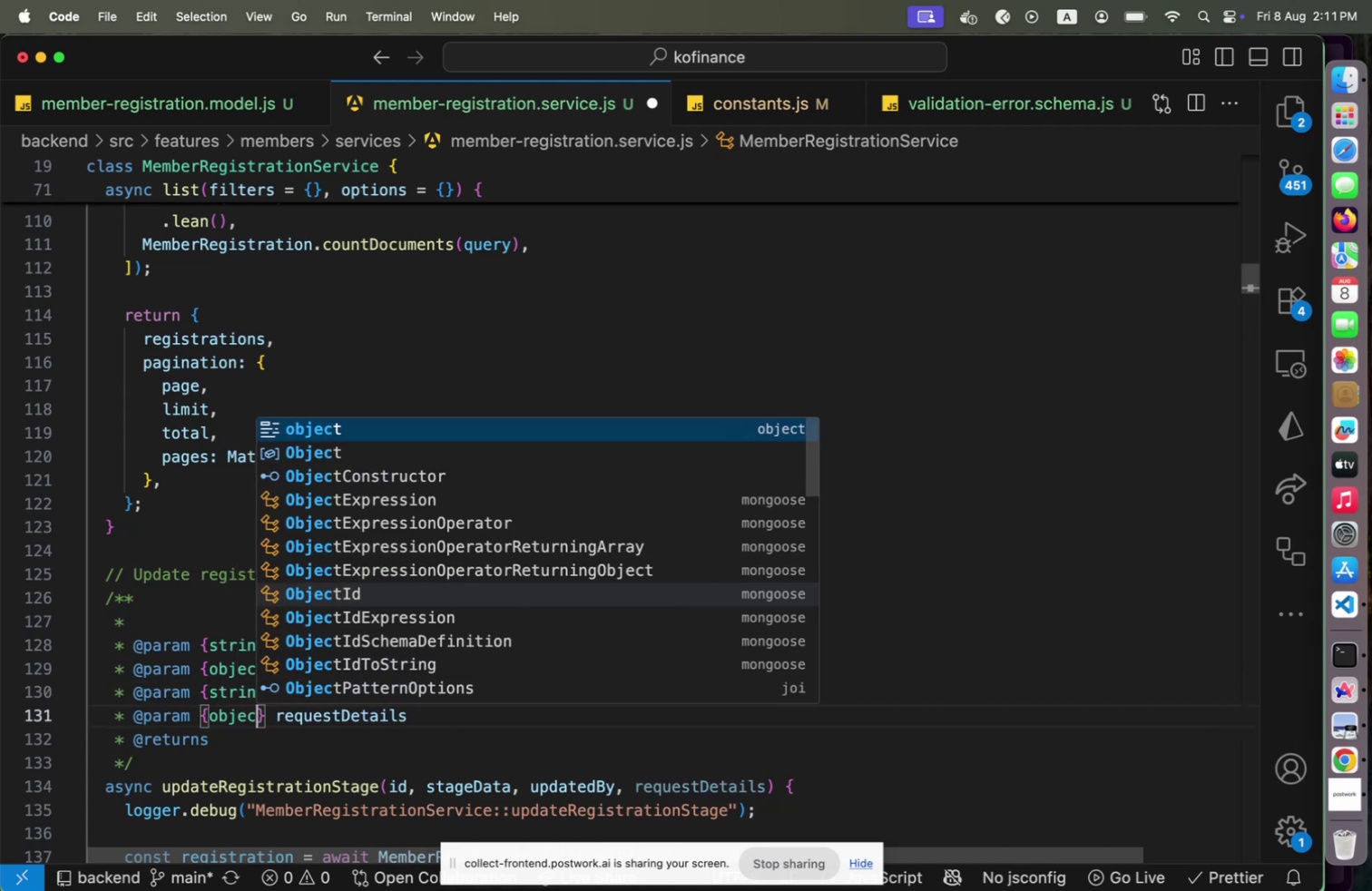 
key(ArrowRight)
 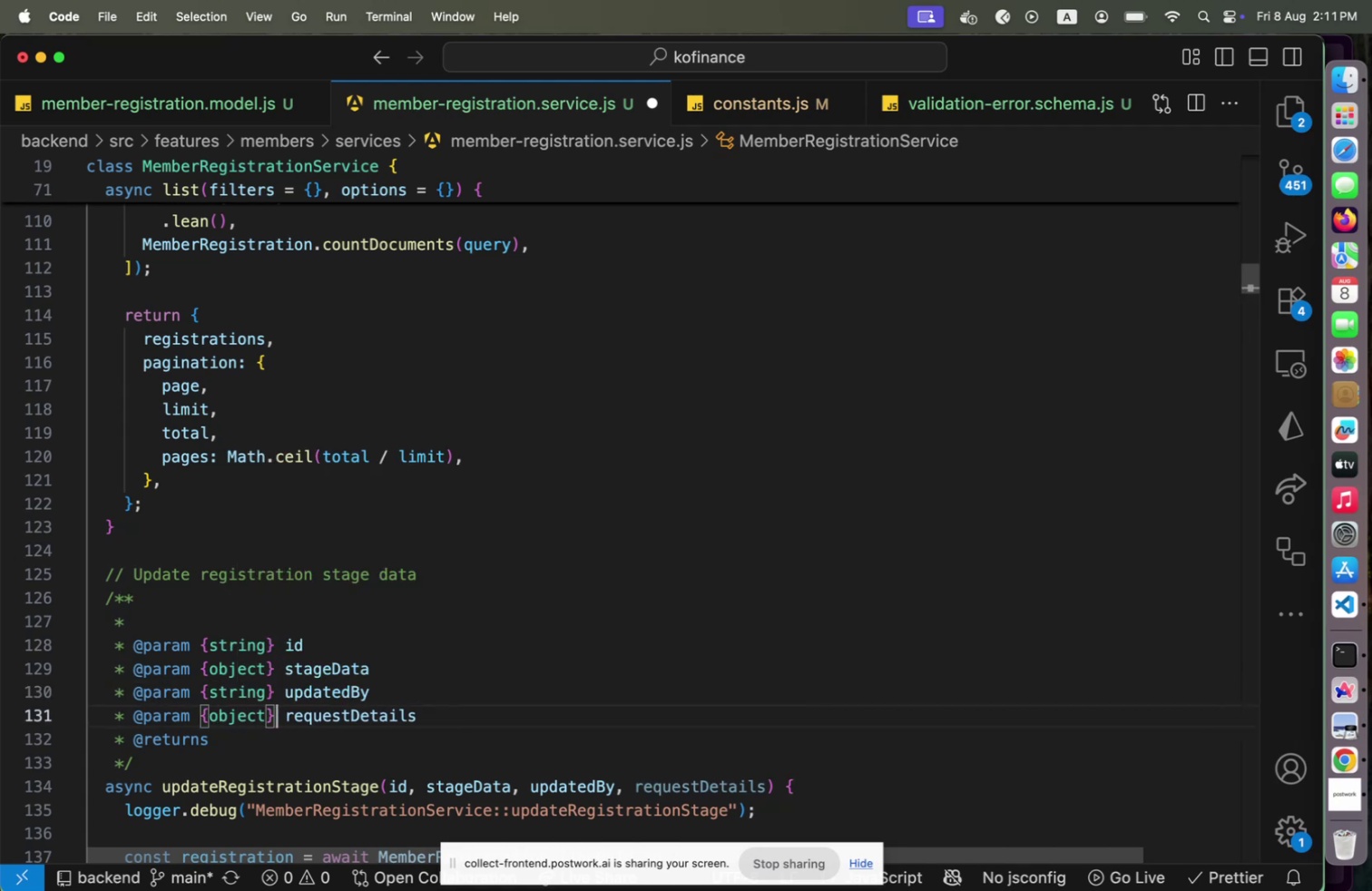 
key(ArrowDown)
 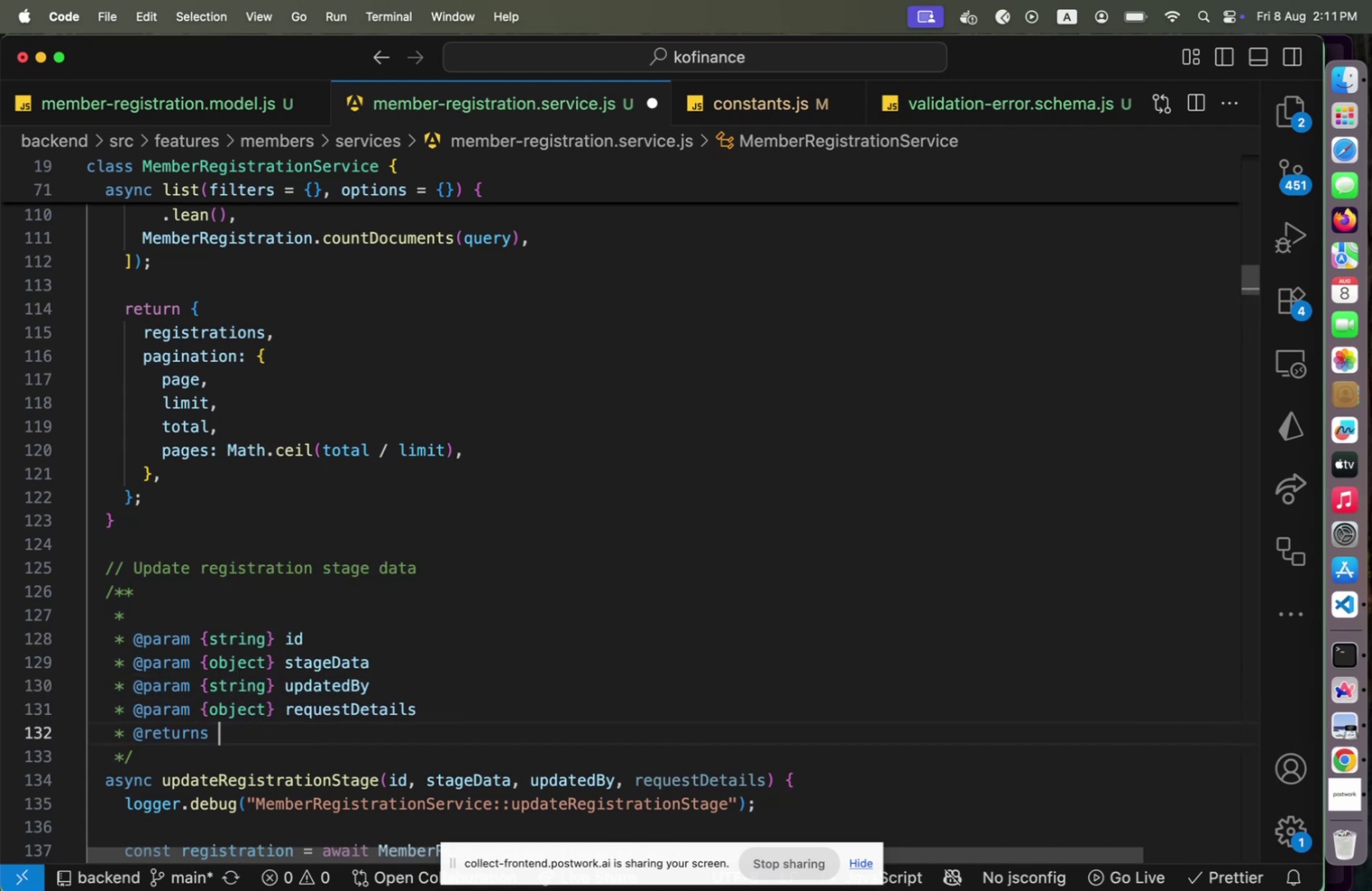 
type({Promise<>)
 